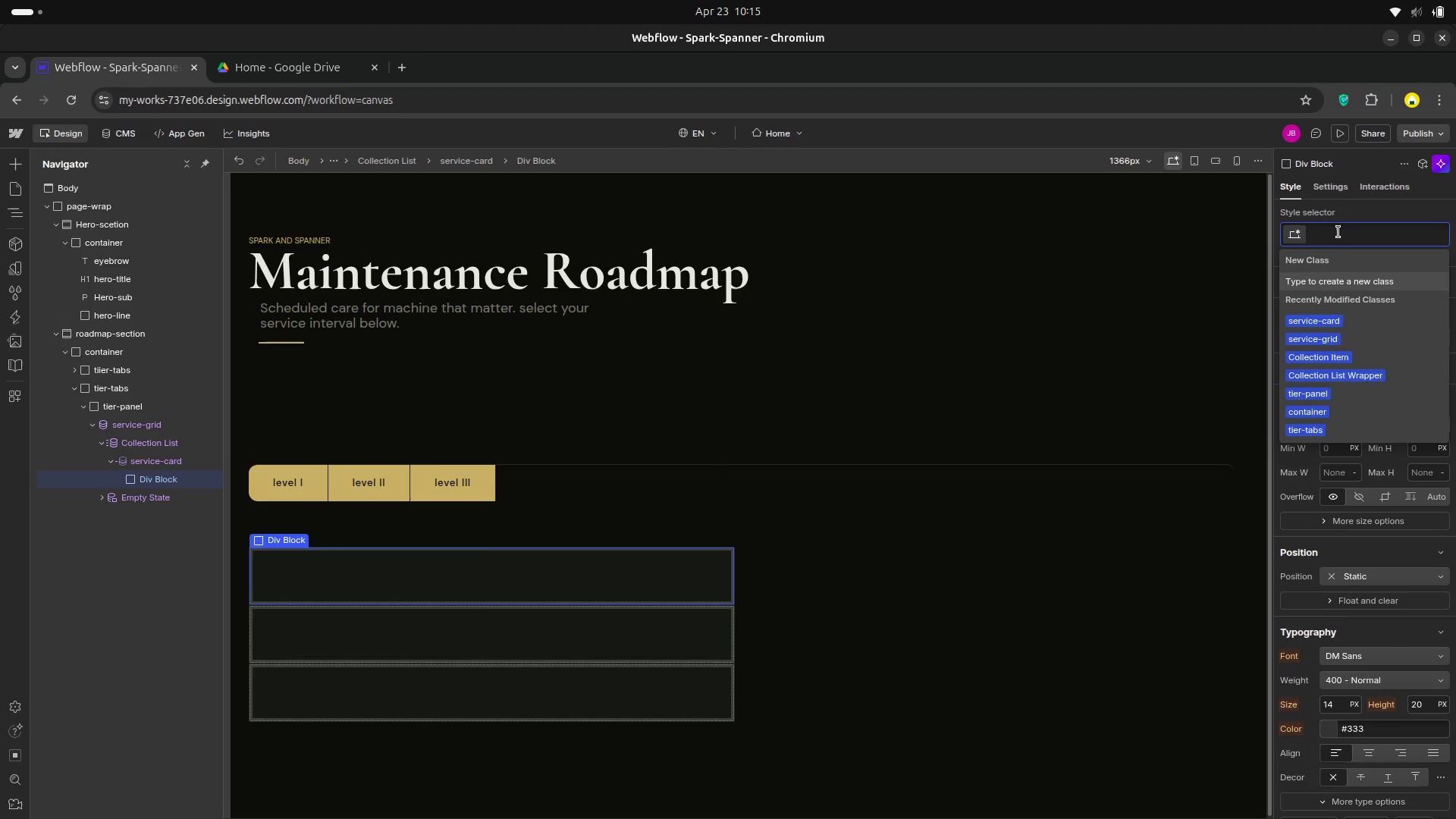 
type(card-top)
 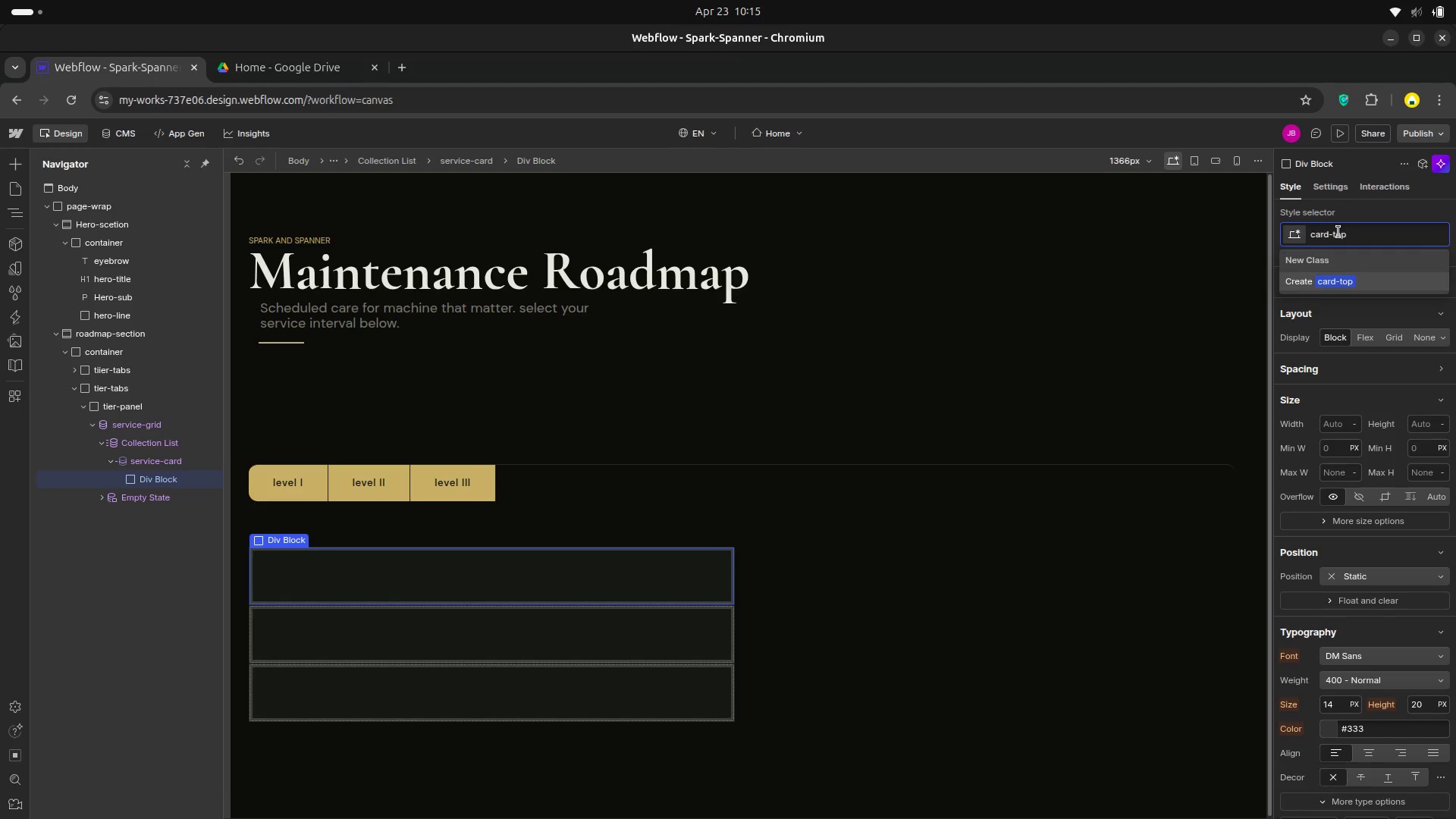 
key(Enter)
 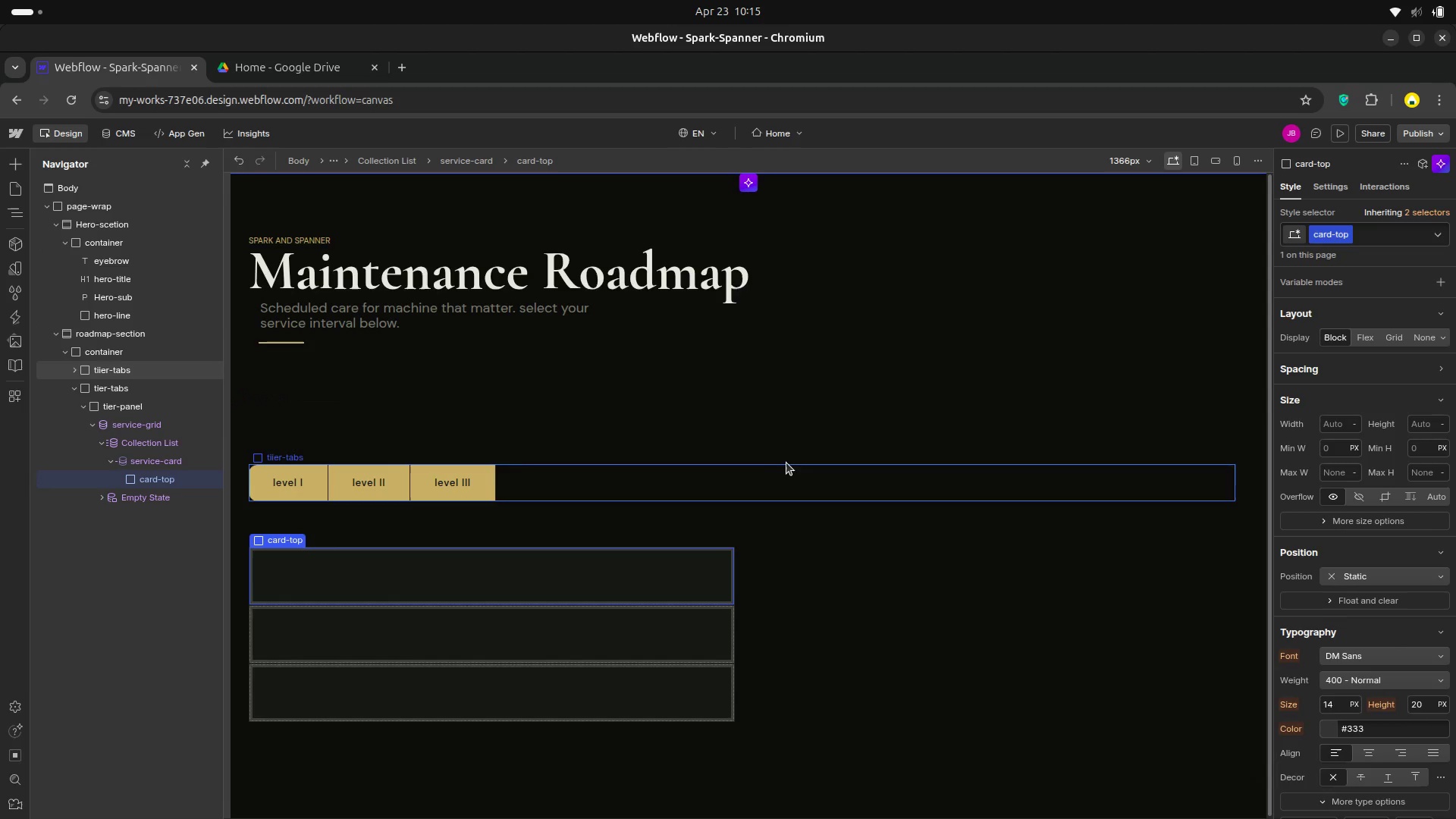 
wait(7.86)
 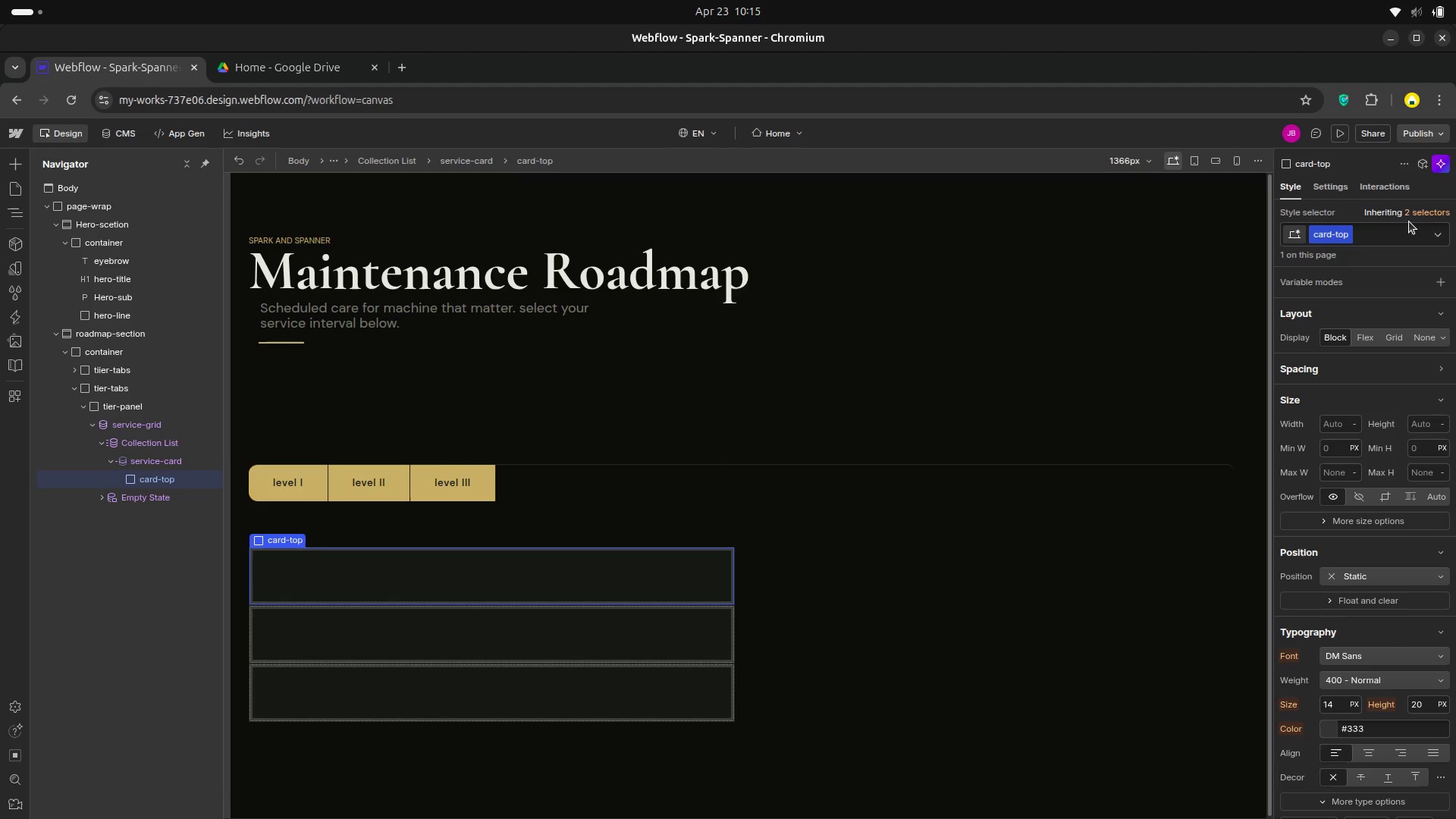 
left_click([1294, 340])
 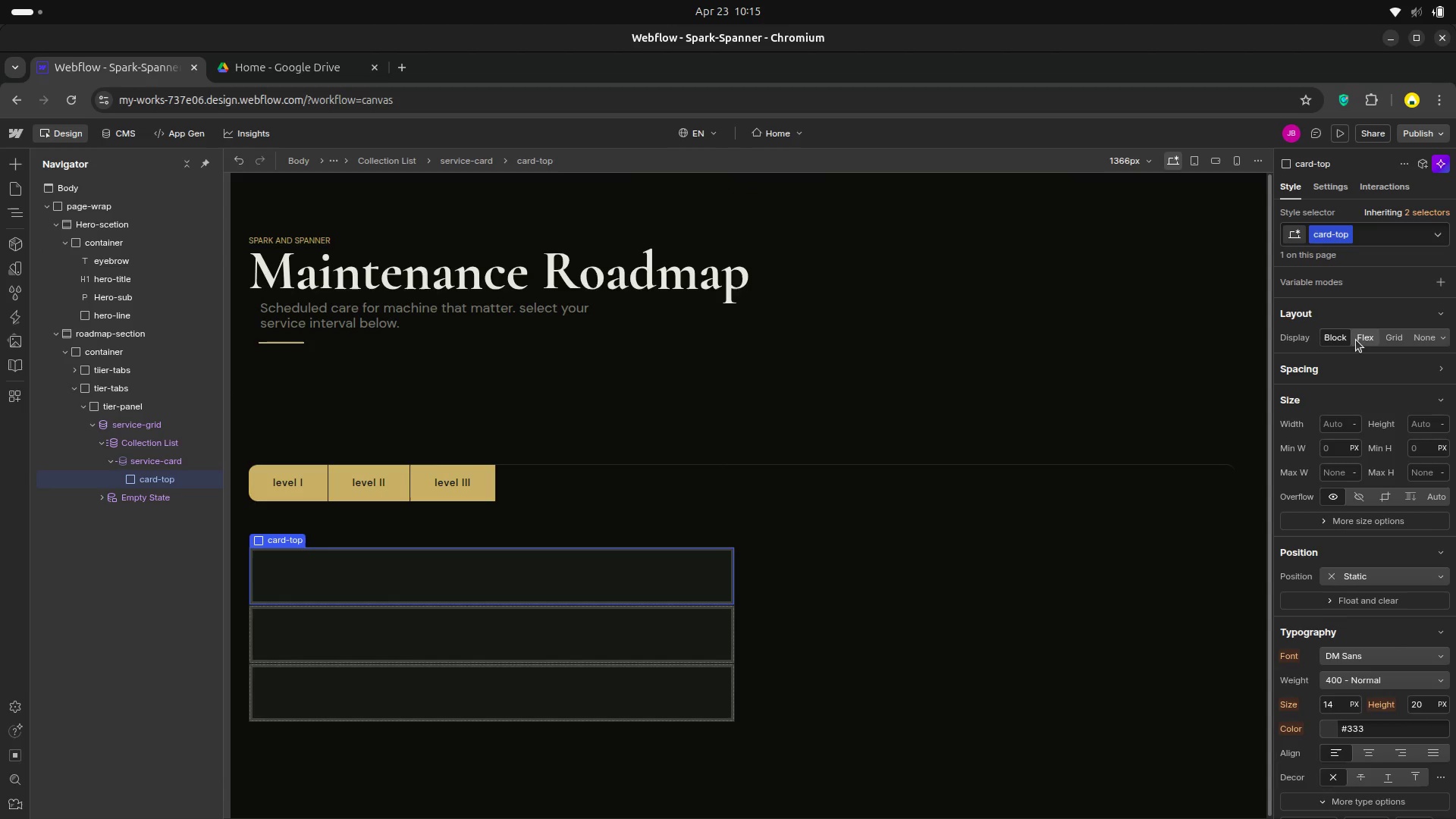 
left_click([1356, 340])
 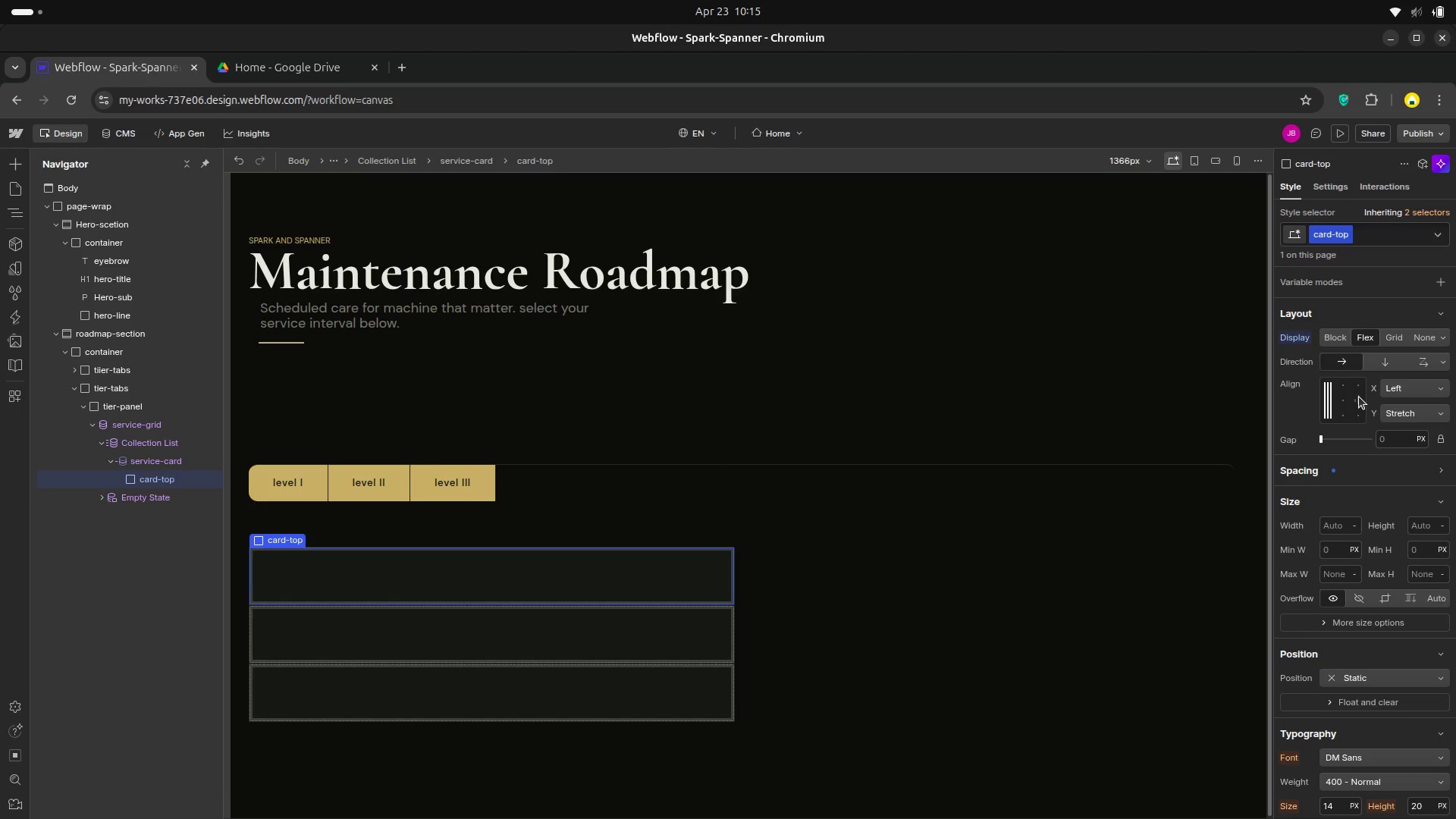 
wait(12.75)
 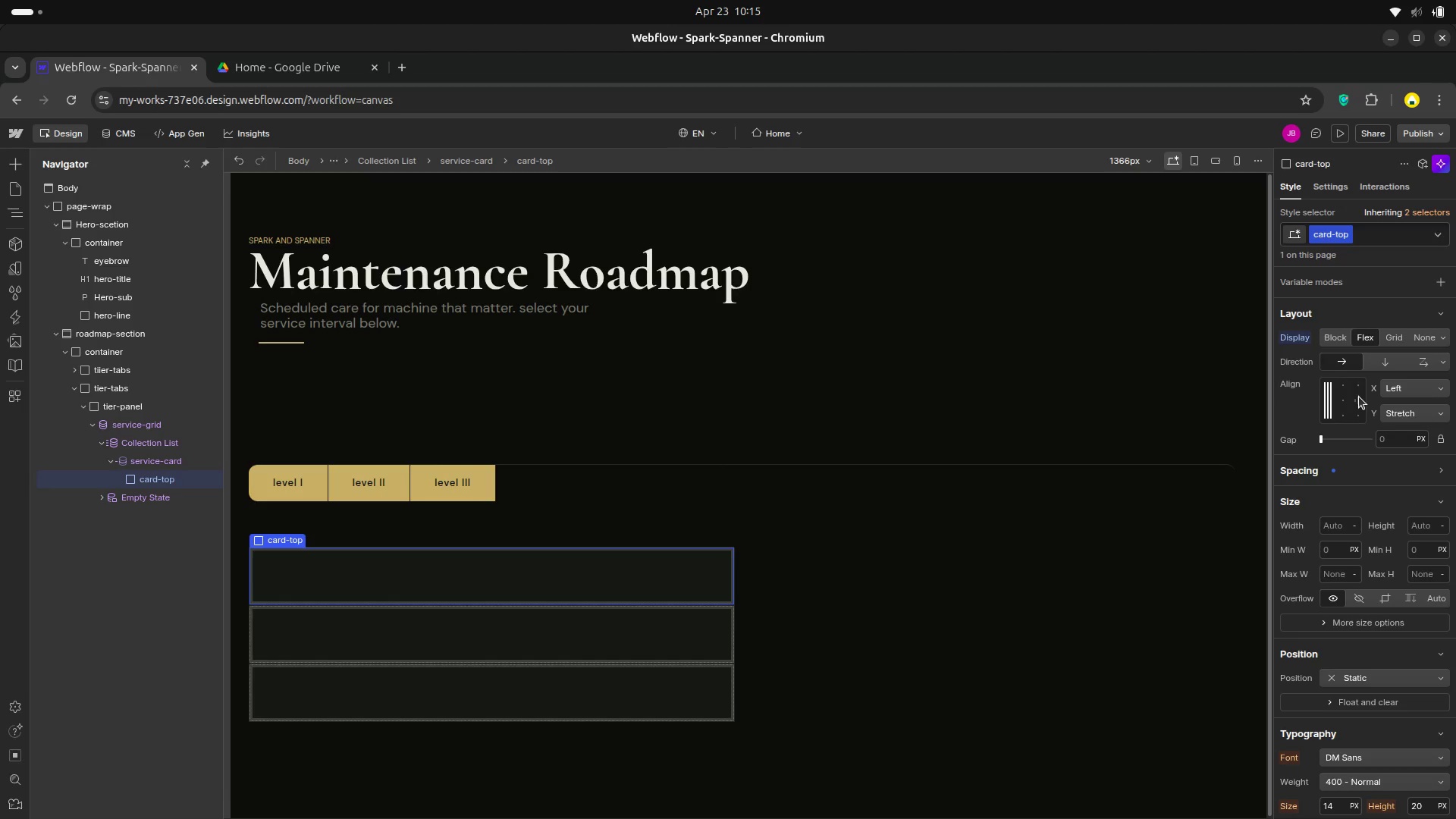 
left_click([1446, 364])
 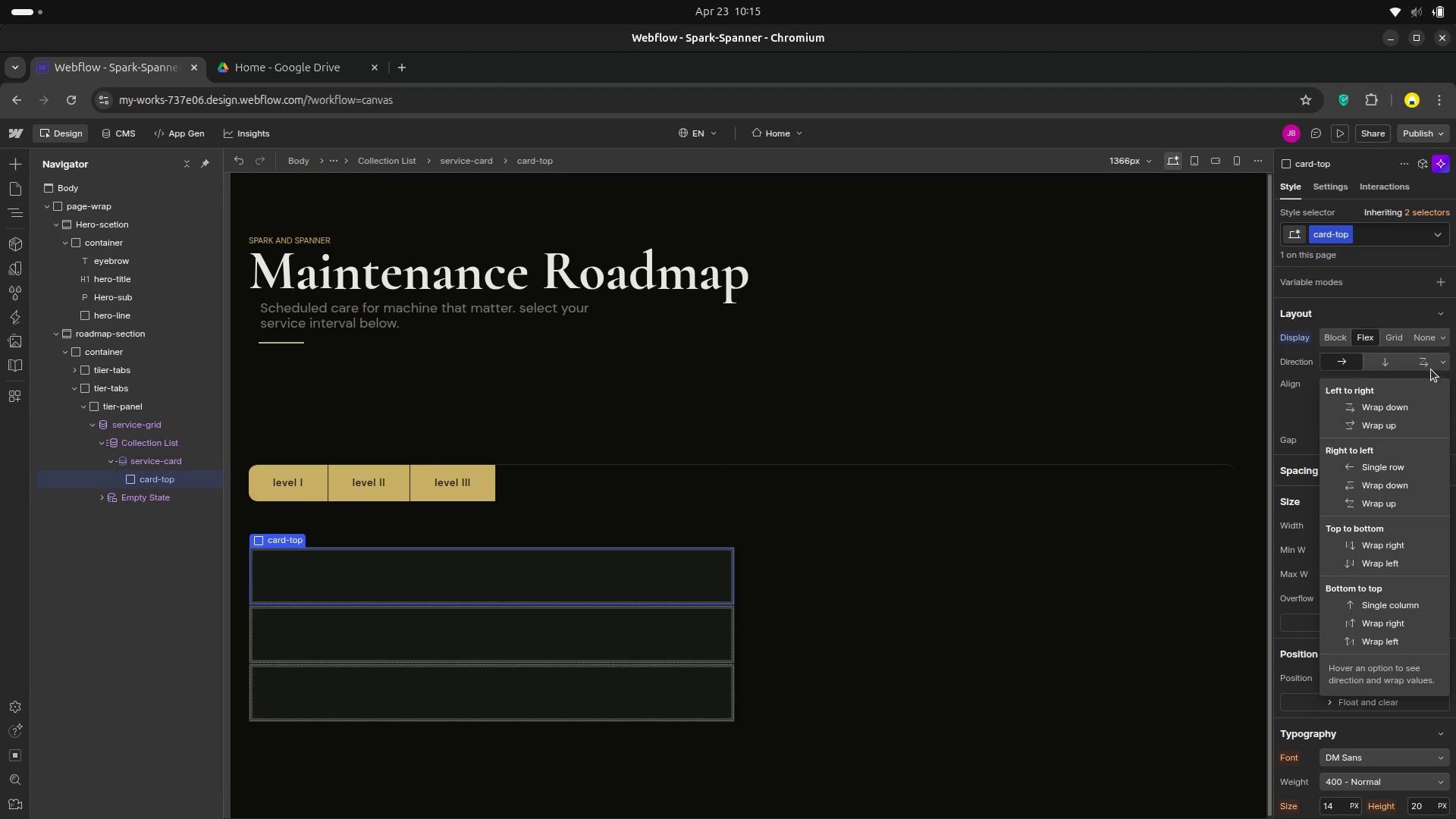 
left_click([1443, 360])
 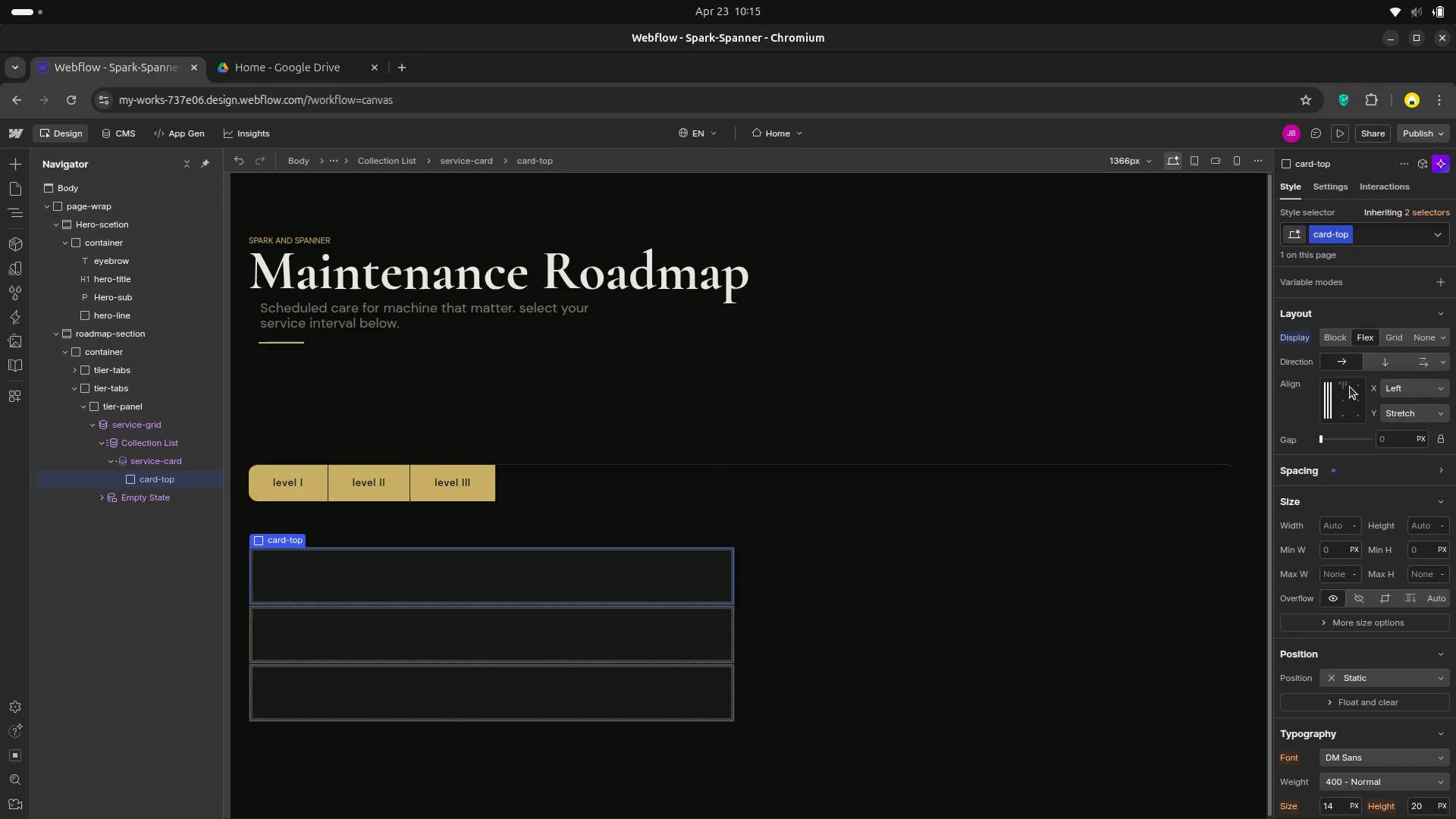 
wait(8.06)
 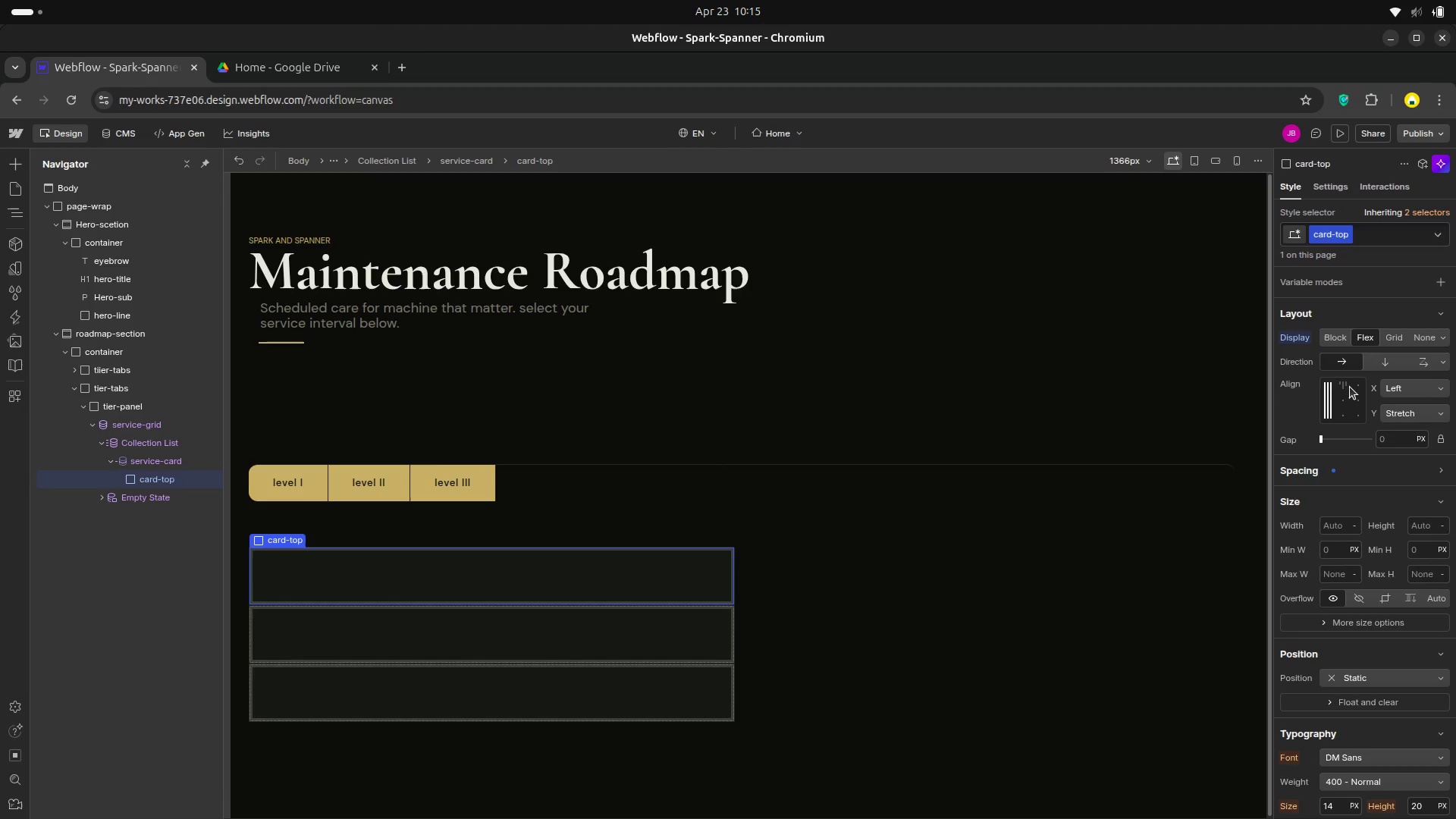 
left_click([1439, 413])
 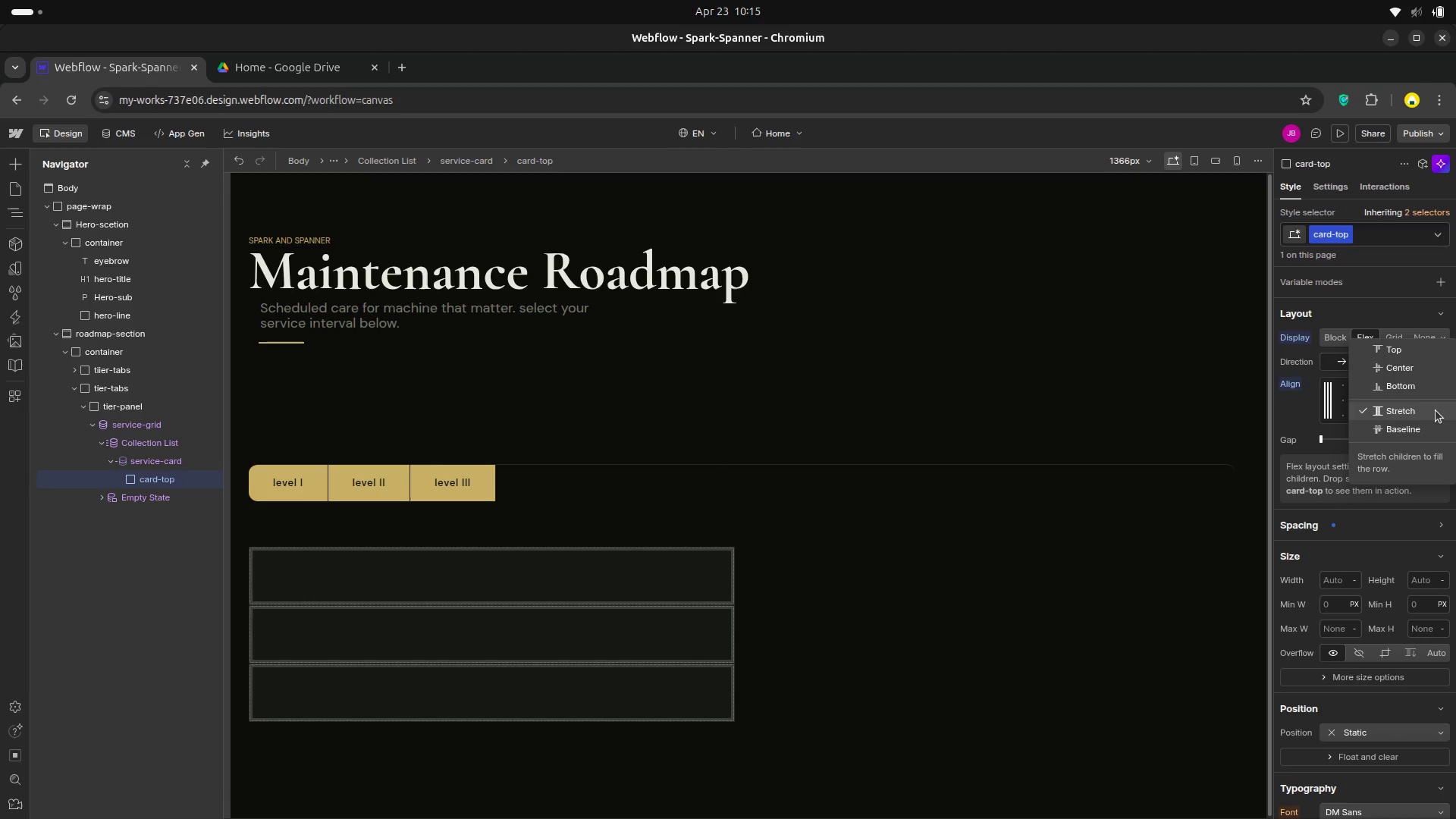 
left_click([1436, 410])
 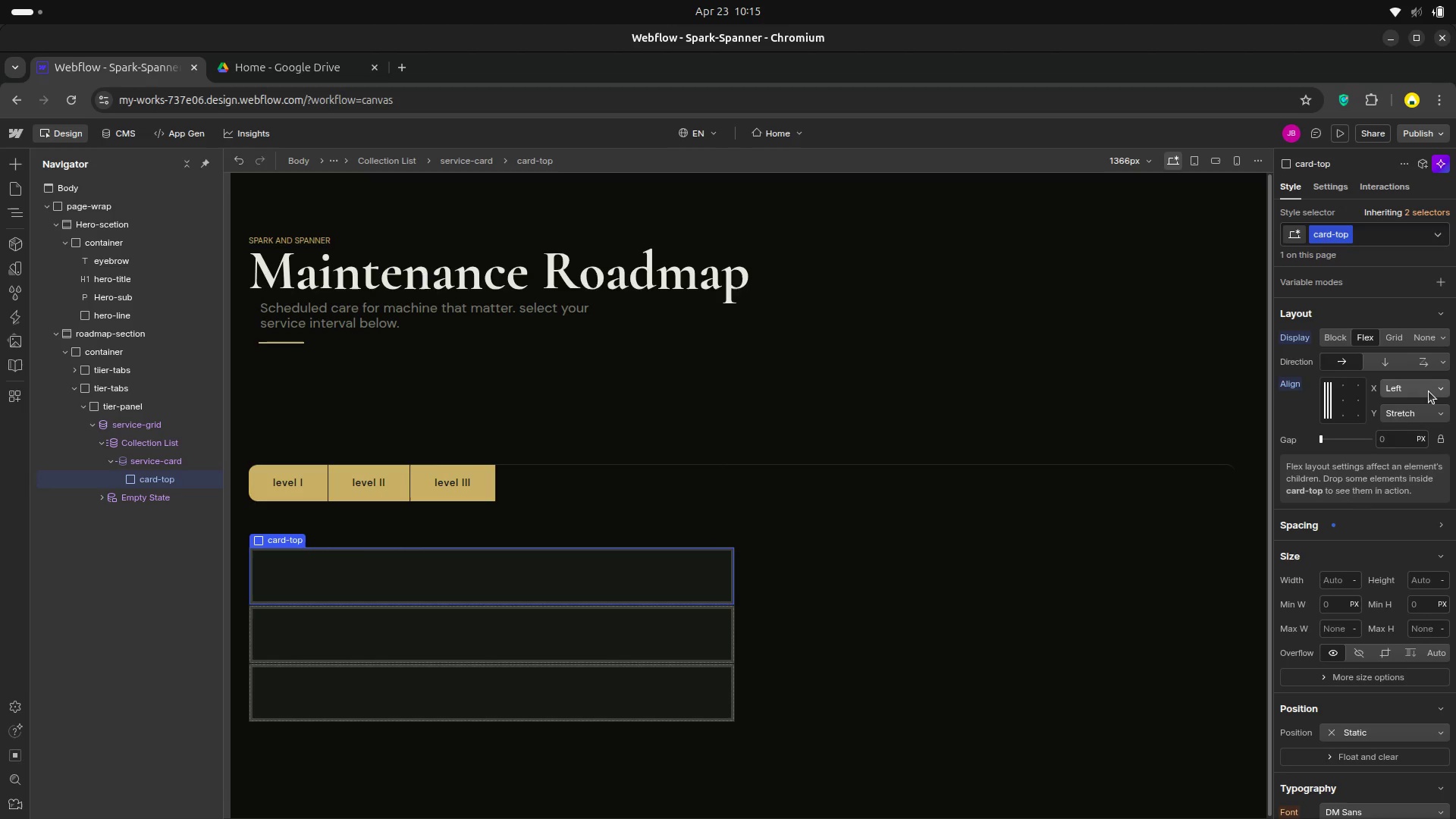 
left_click([1429, 391])
 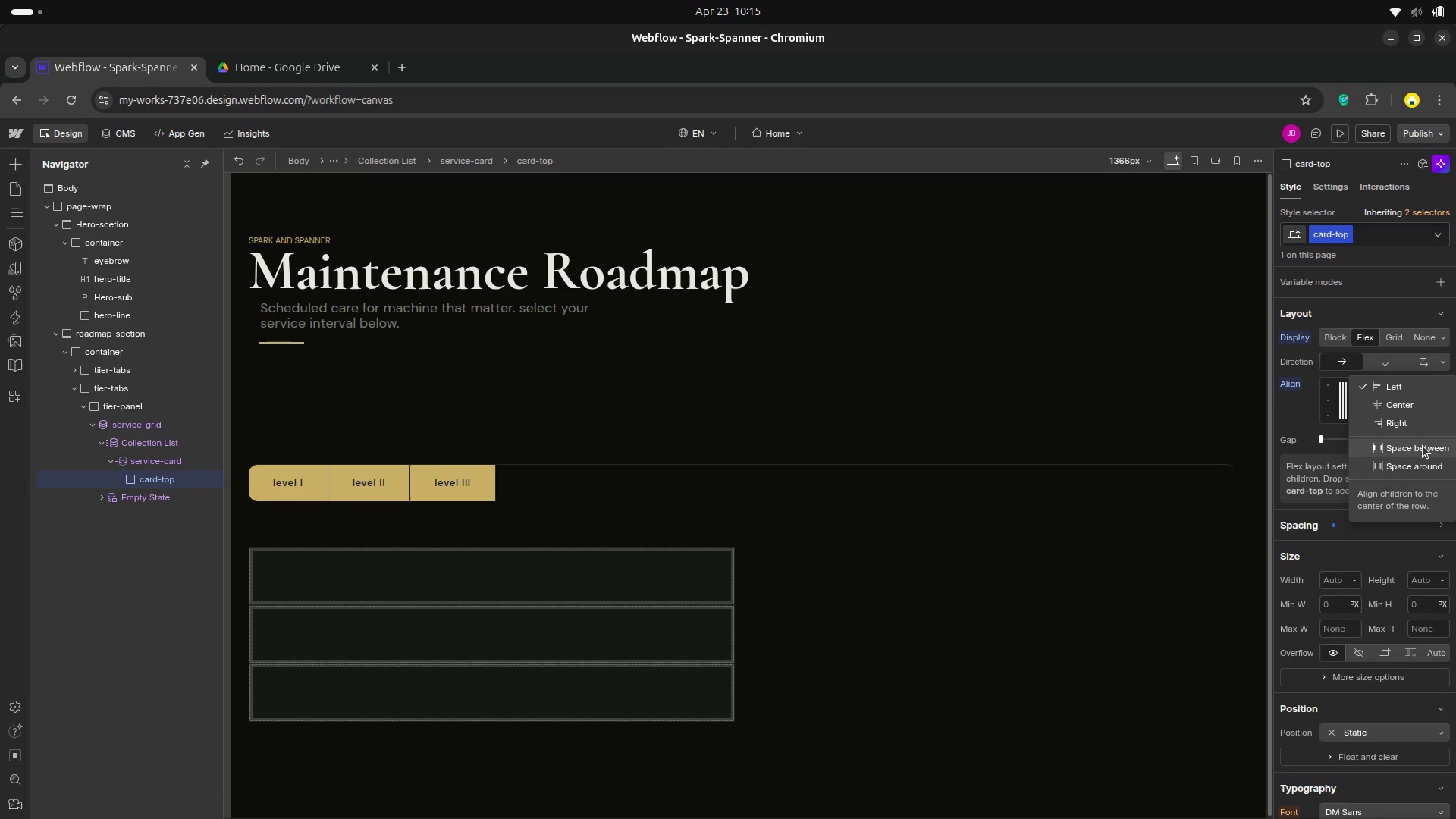 
left_click([1421, 446])
 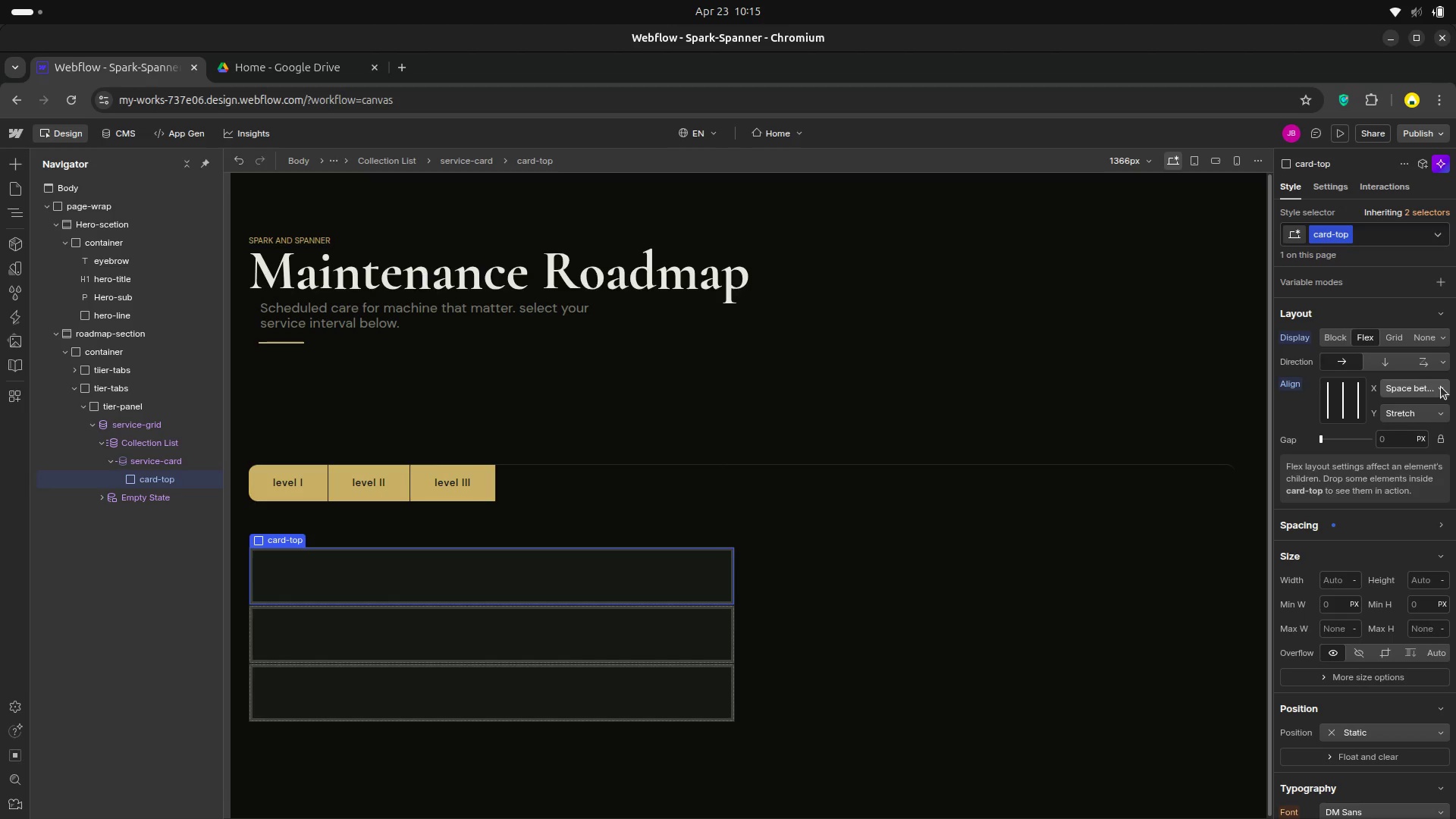 
wait(7.24)
 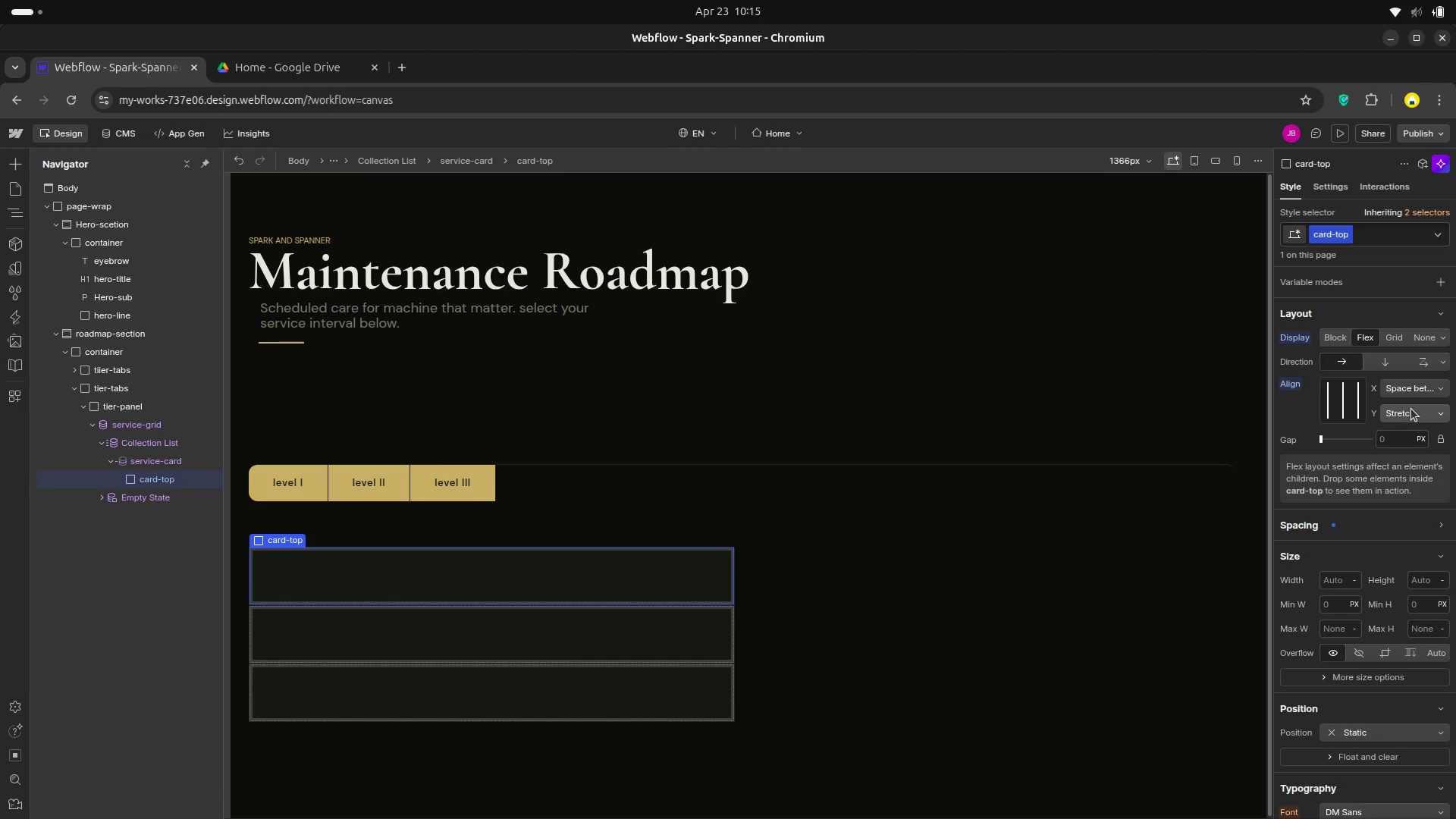 
left_click([1442, 410])
 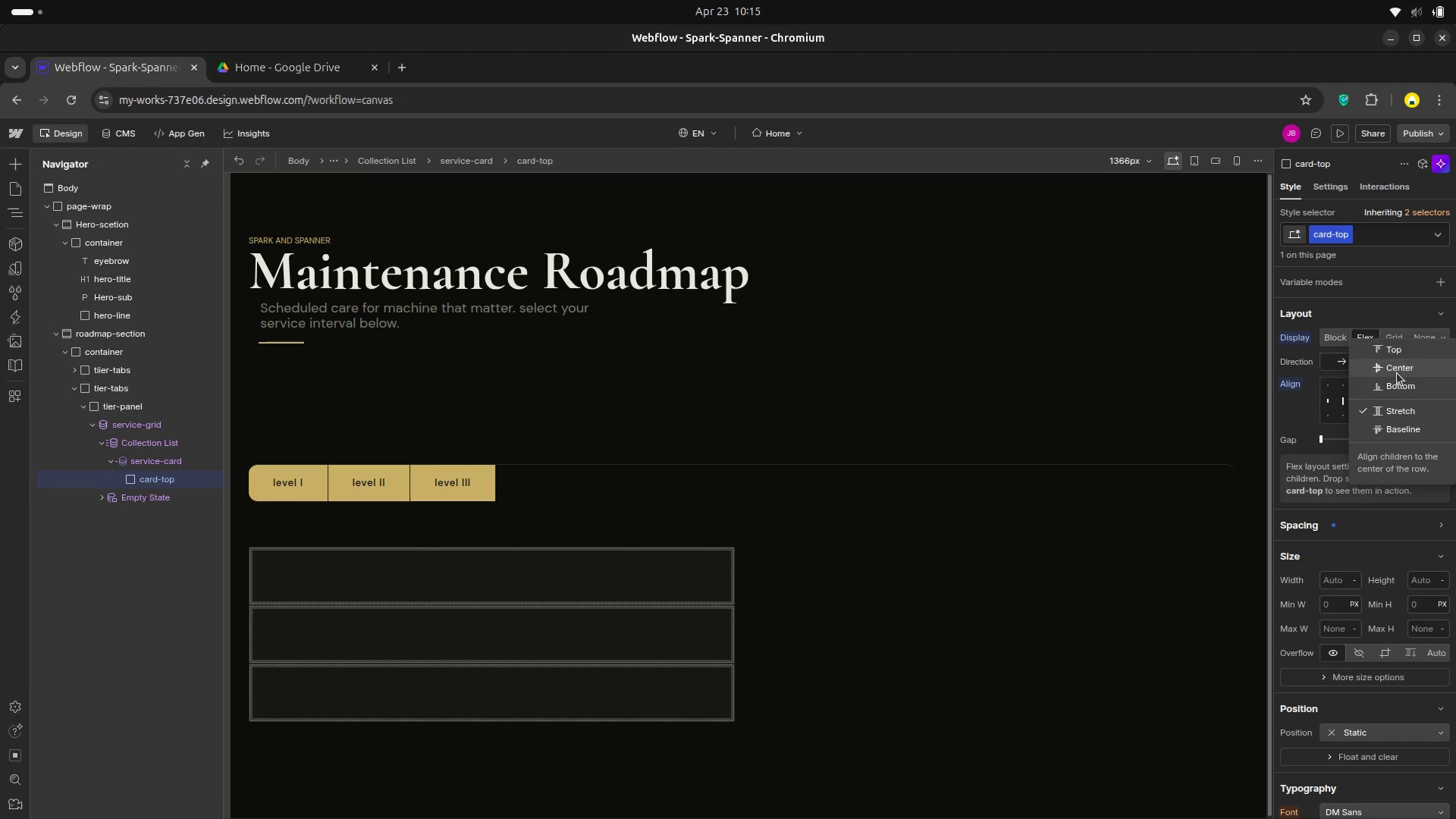 
left_click([1397, 373])
 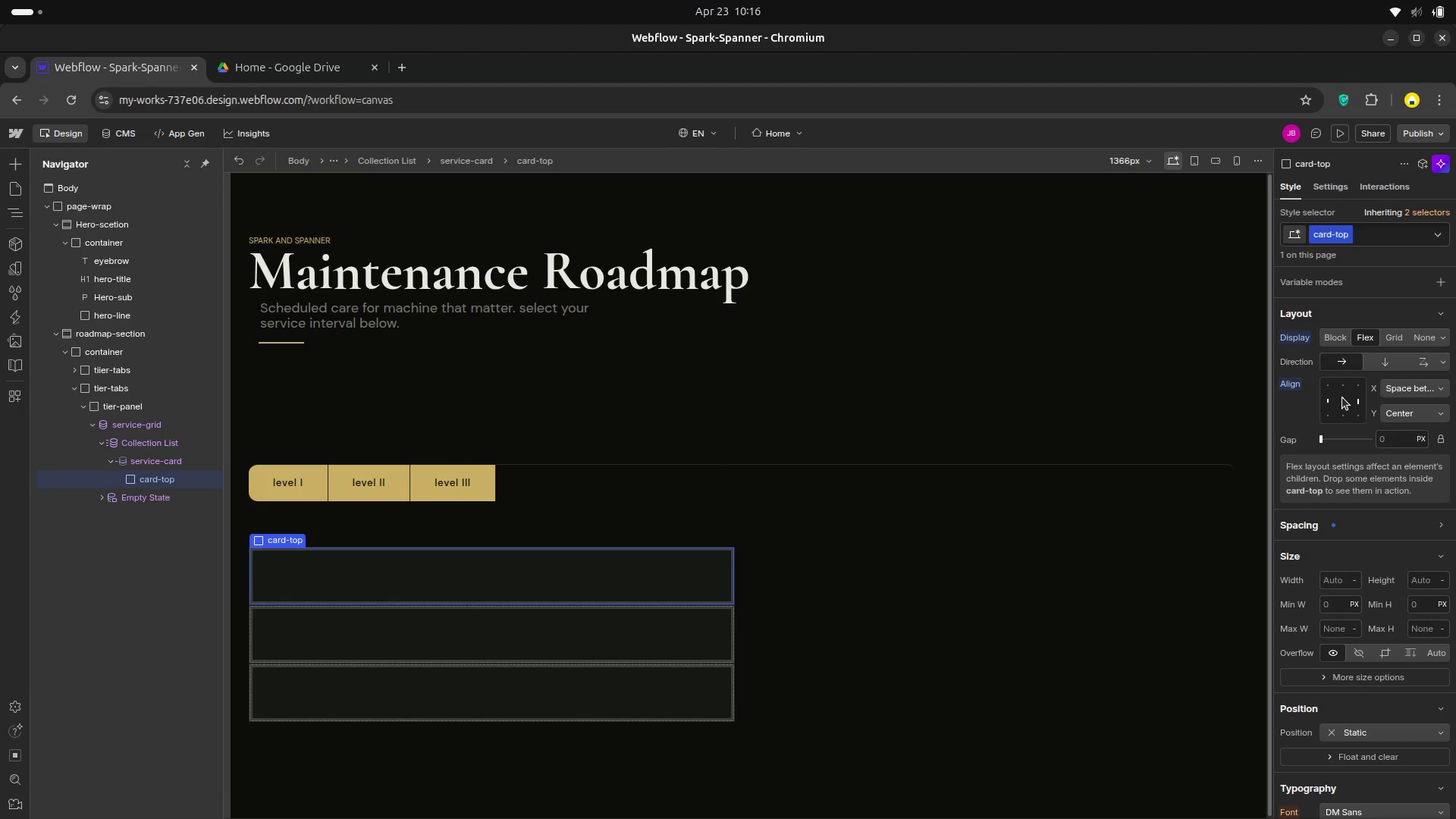 
wait(22.07)
 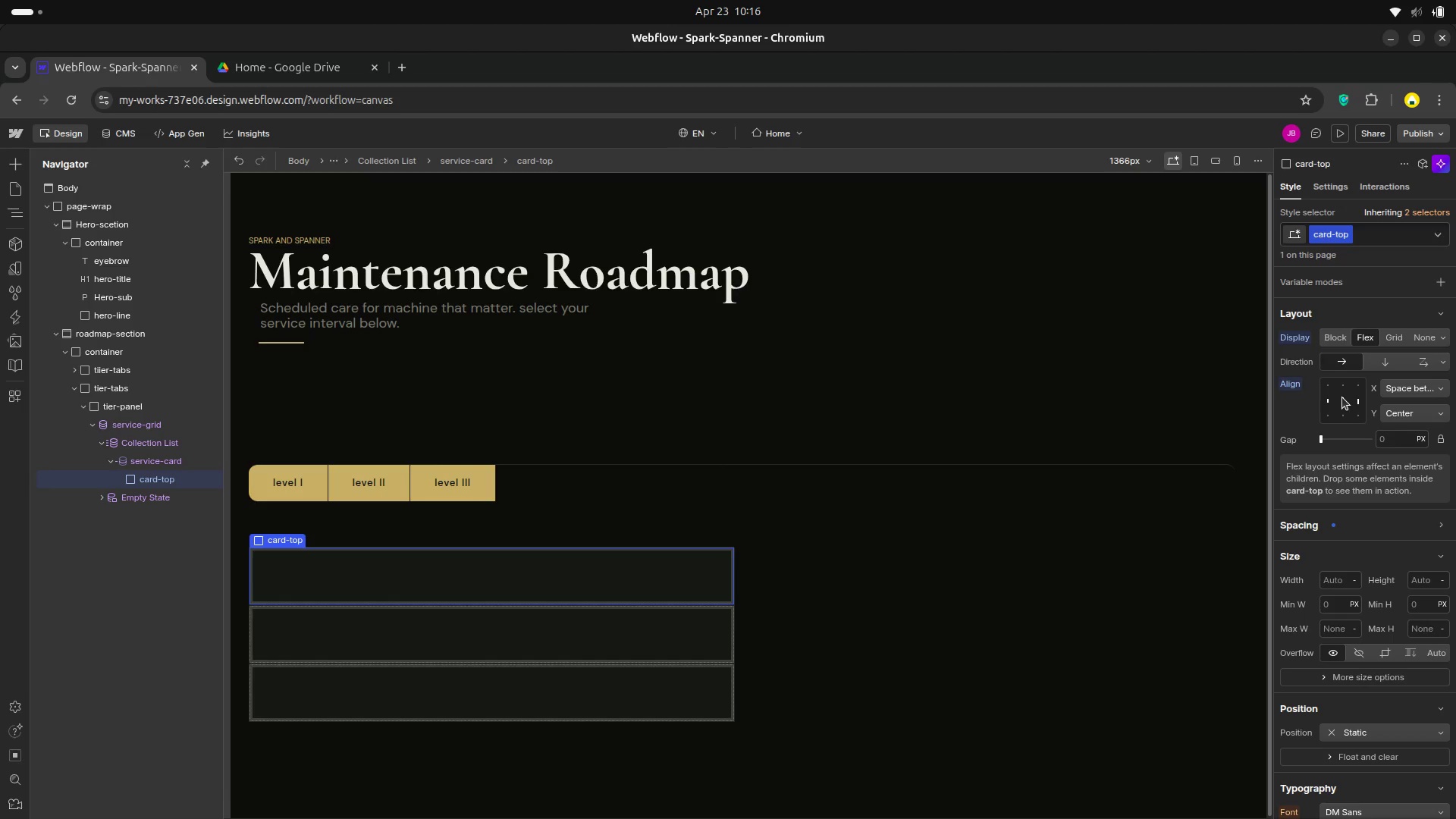 
key(A)
 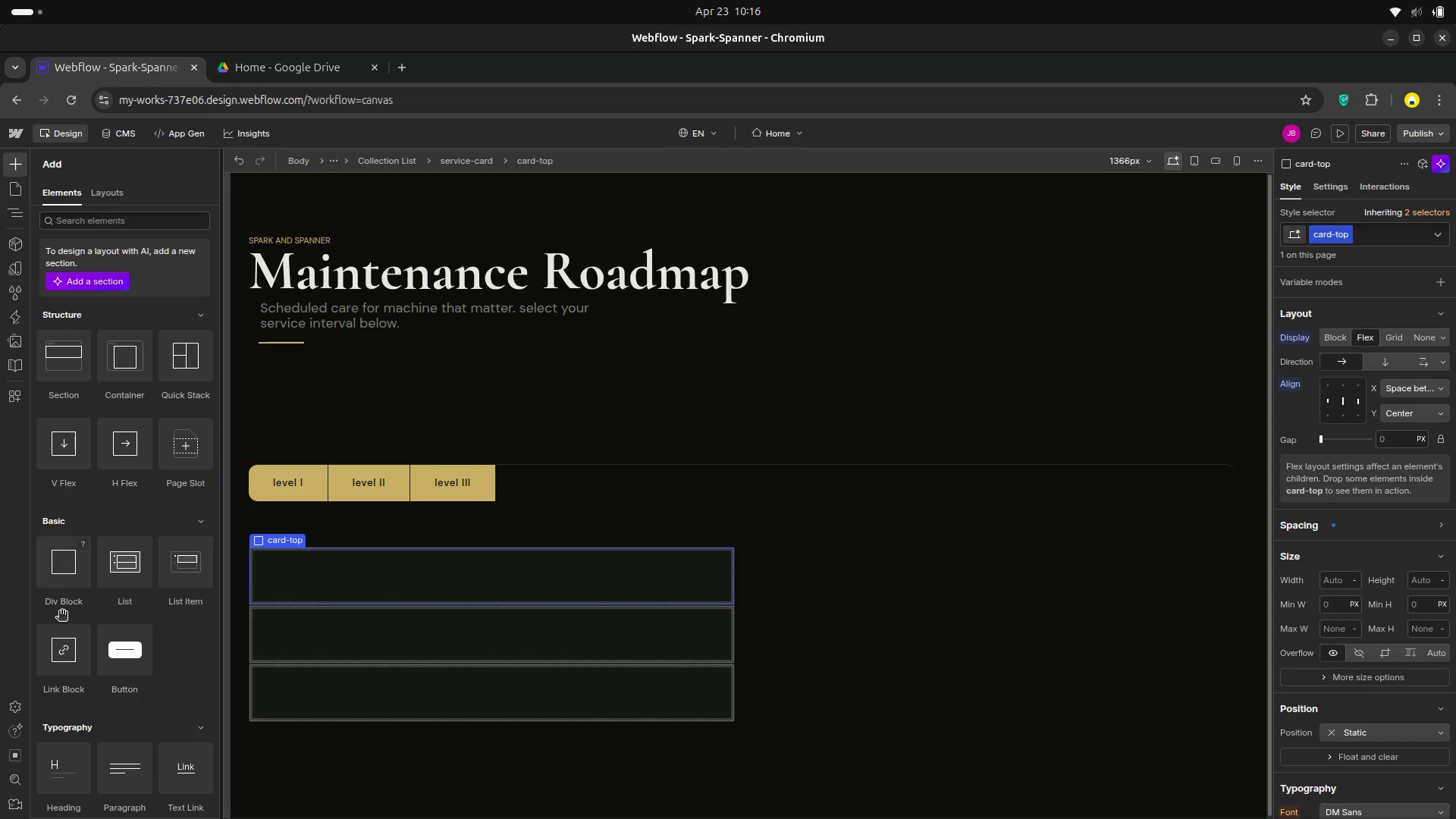 
left_click_drag(start_coordinate=[58, 585], to_coordinate=[180, 486])
 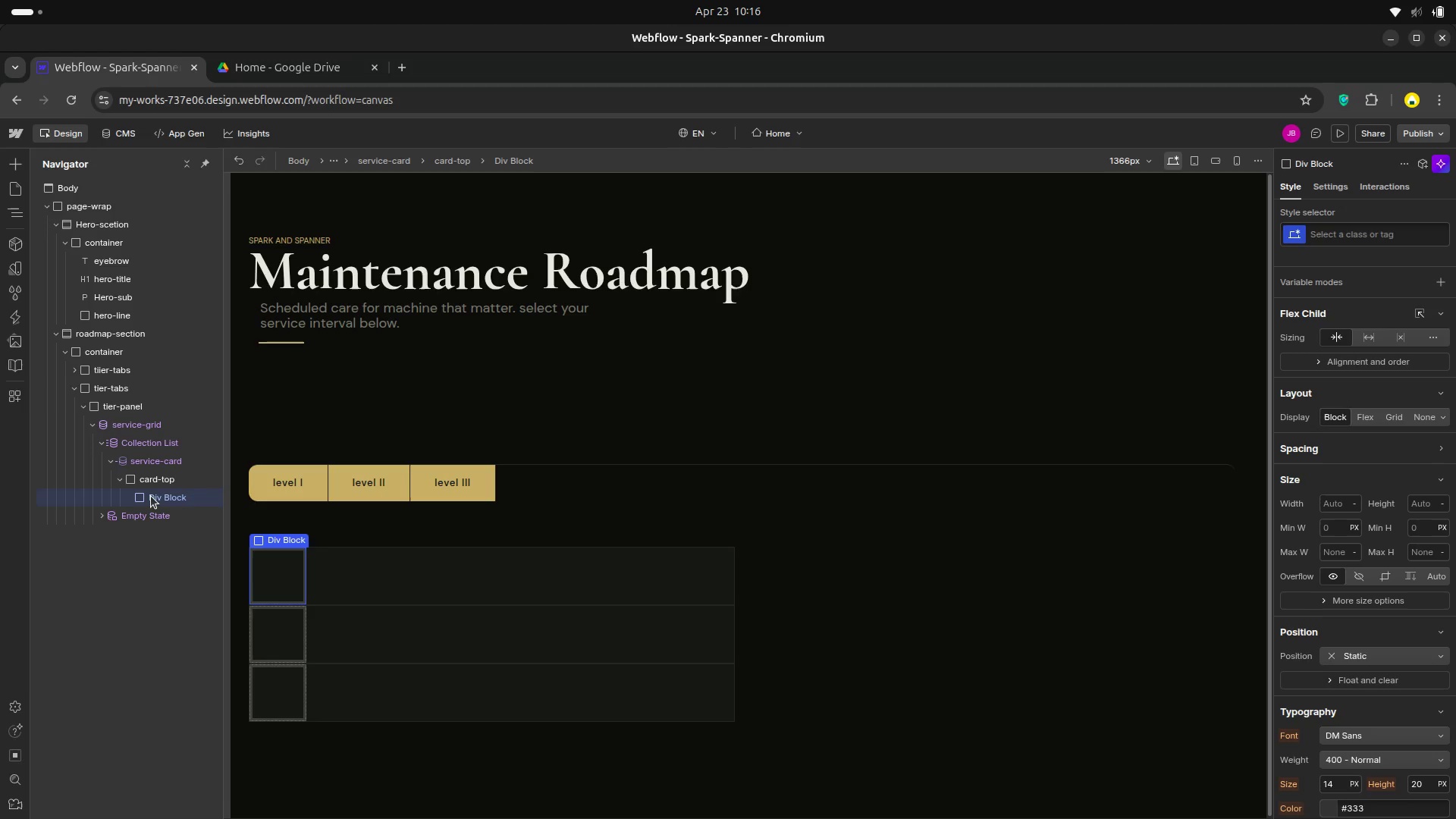 
wait(11.19)
 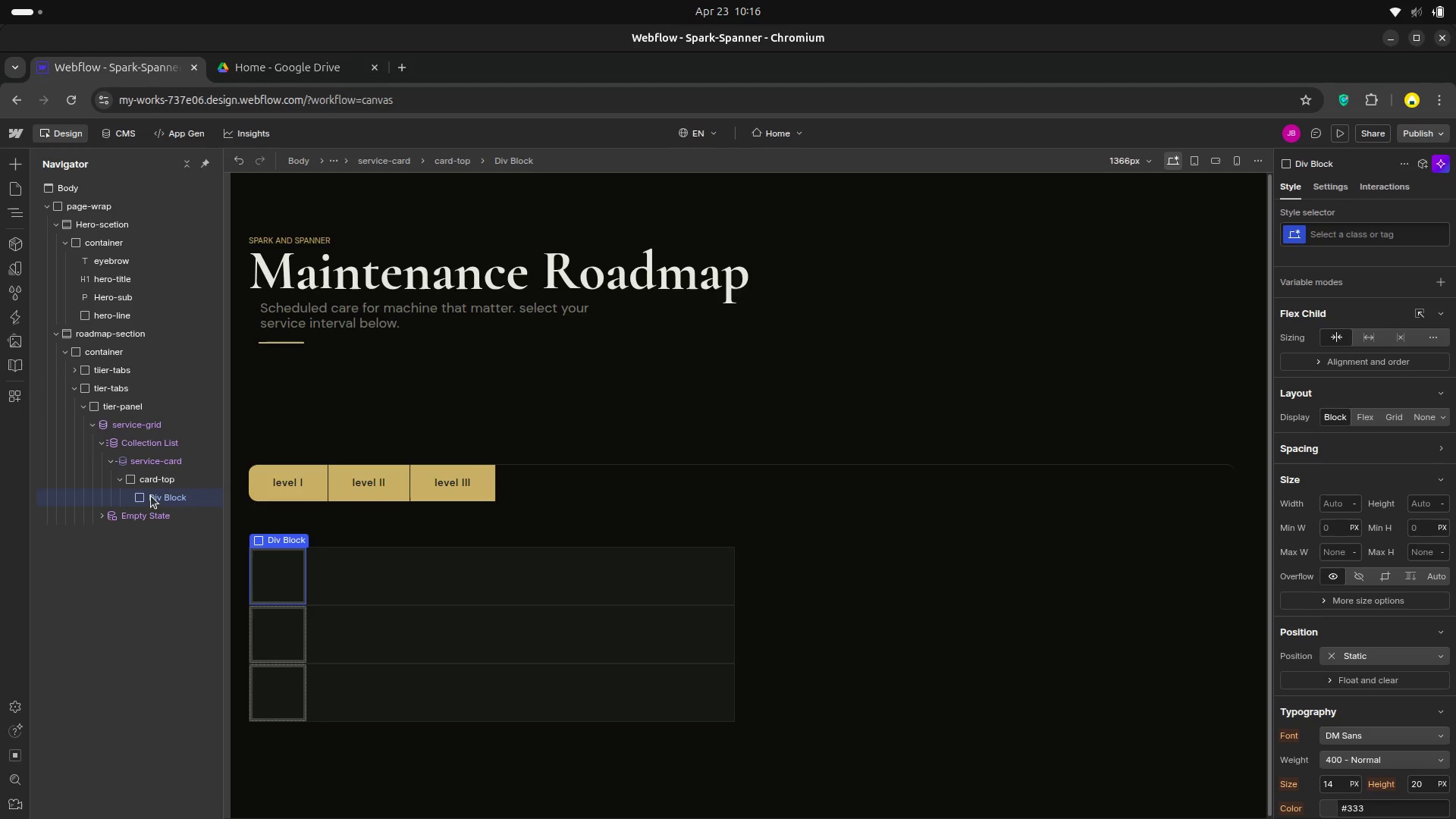 
type(card-icon )
key(Backspace)
 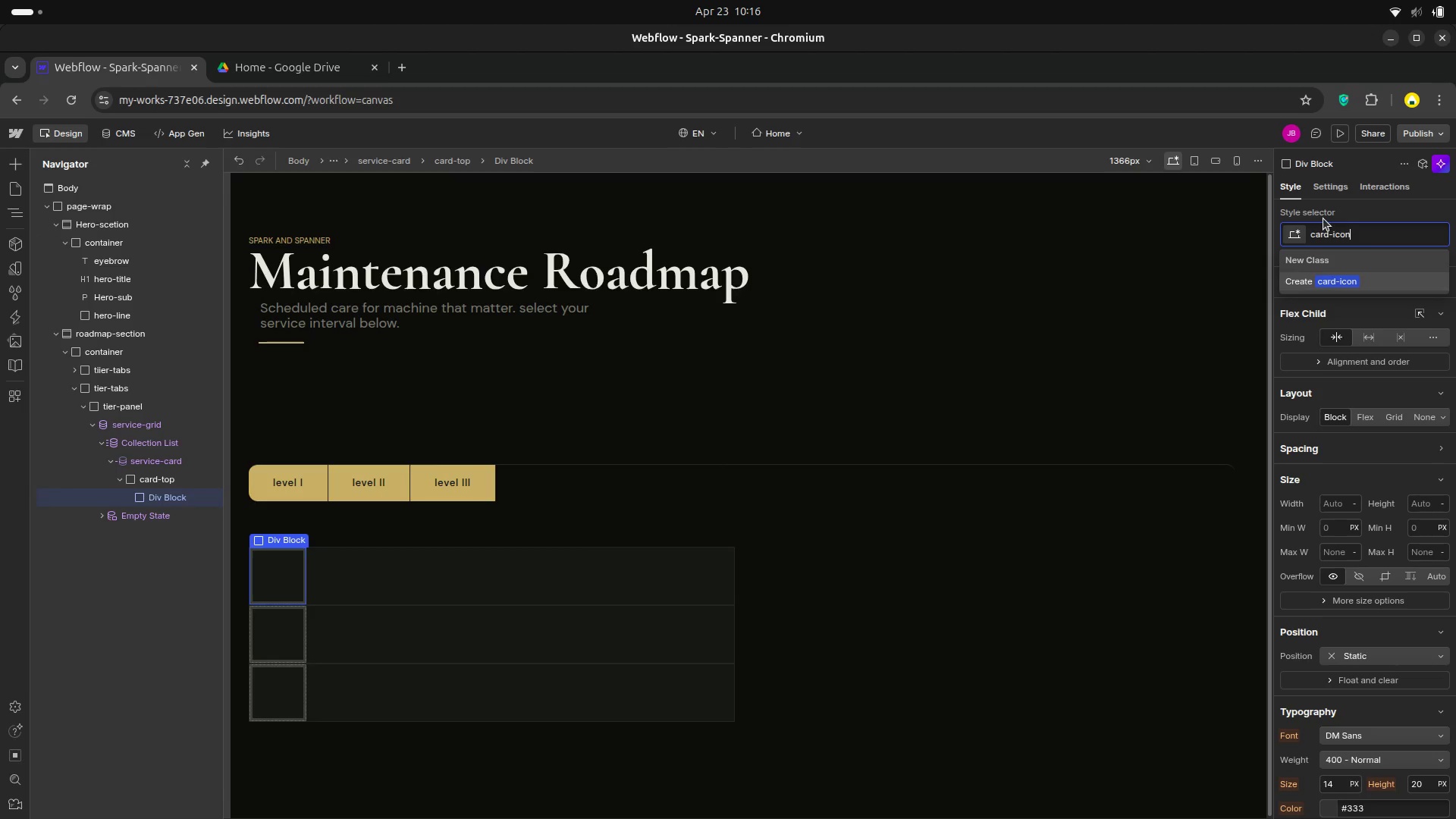 
key(Enter)
 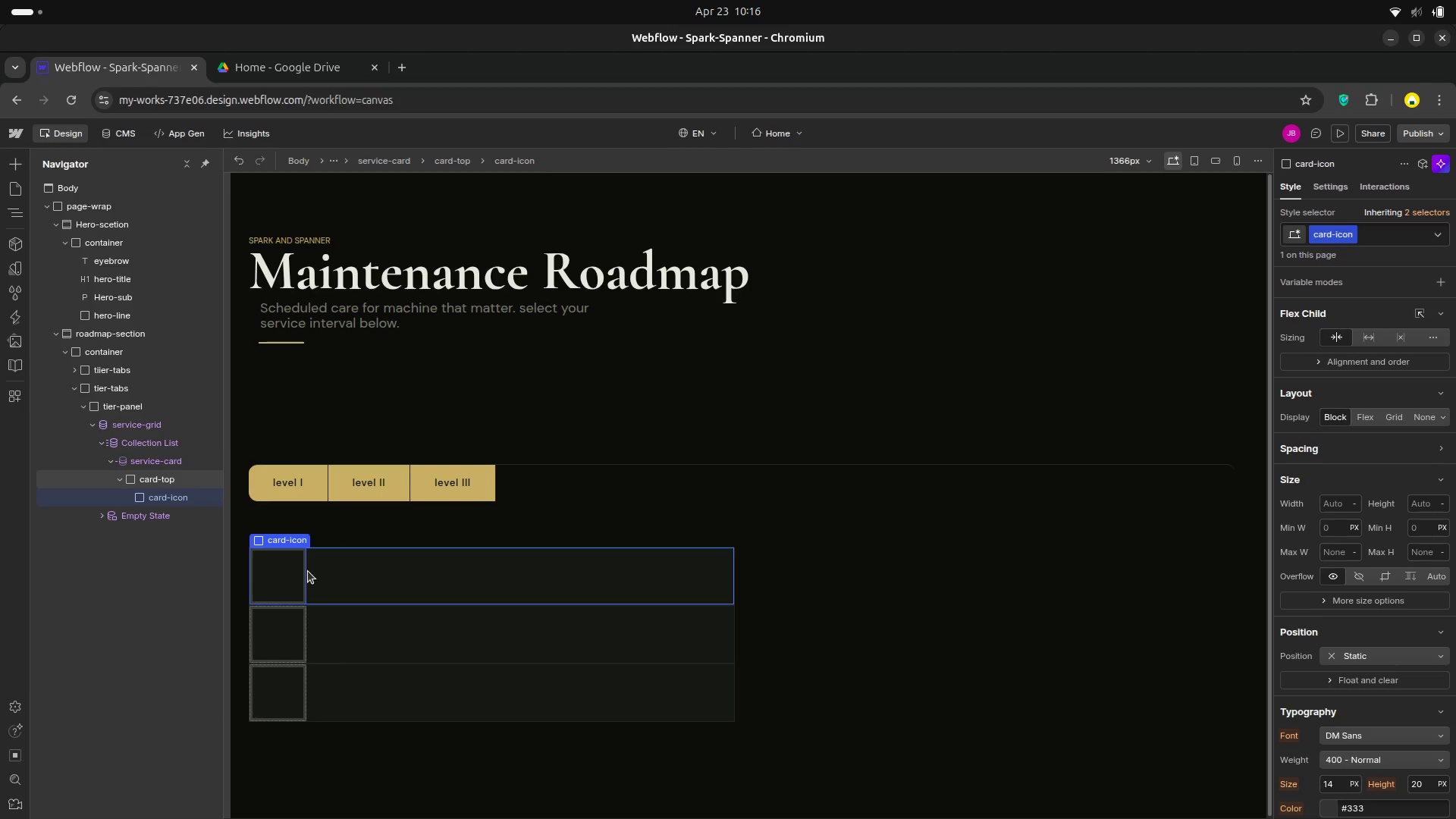 
wait(12.43)
 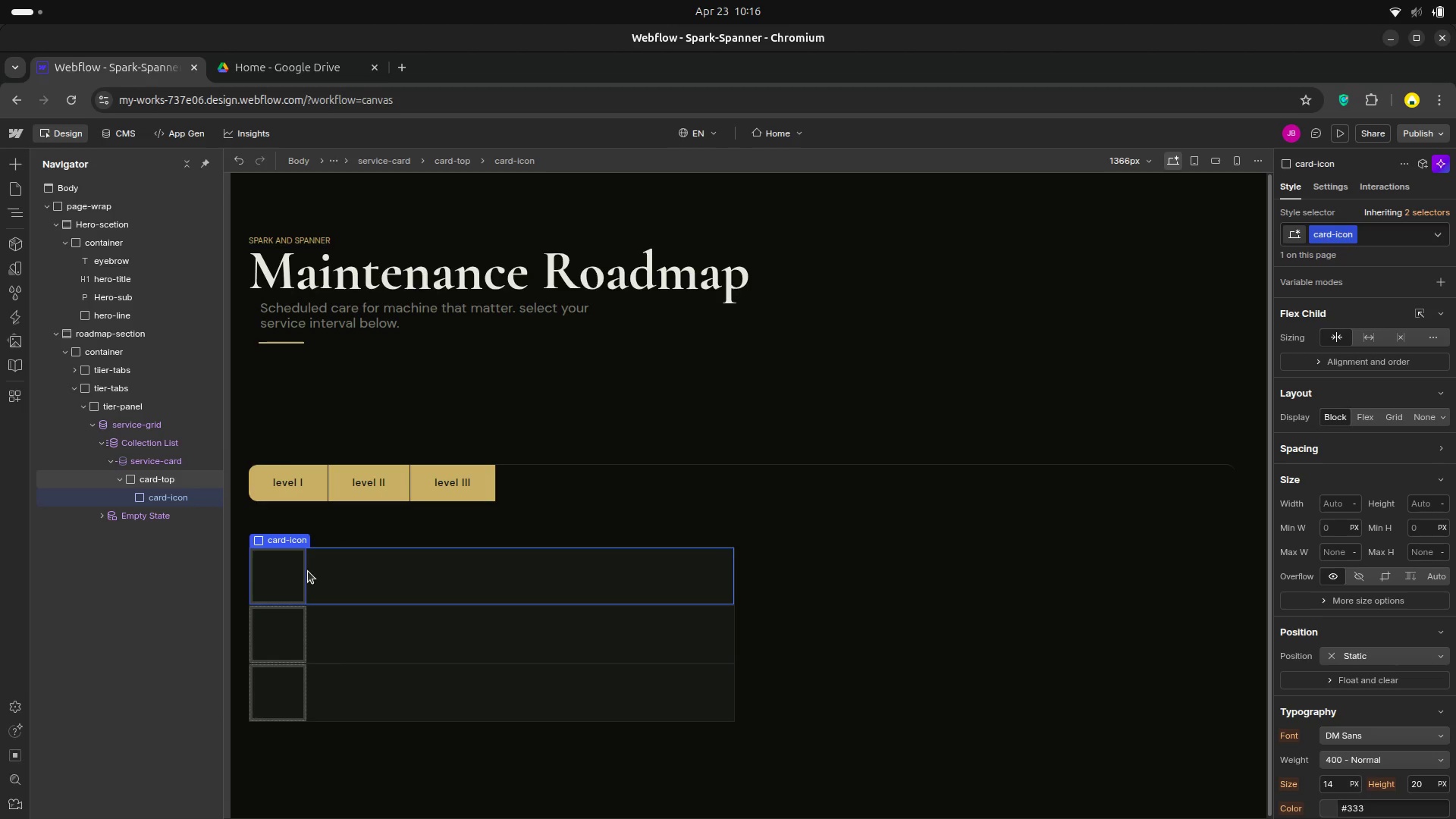 
scroll: coordinate [1360, 412], scroll_direction: up, amount: 2.0
 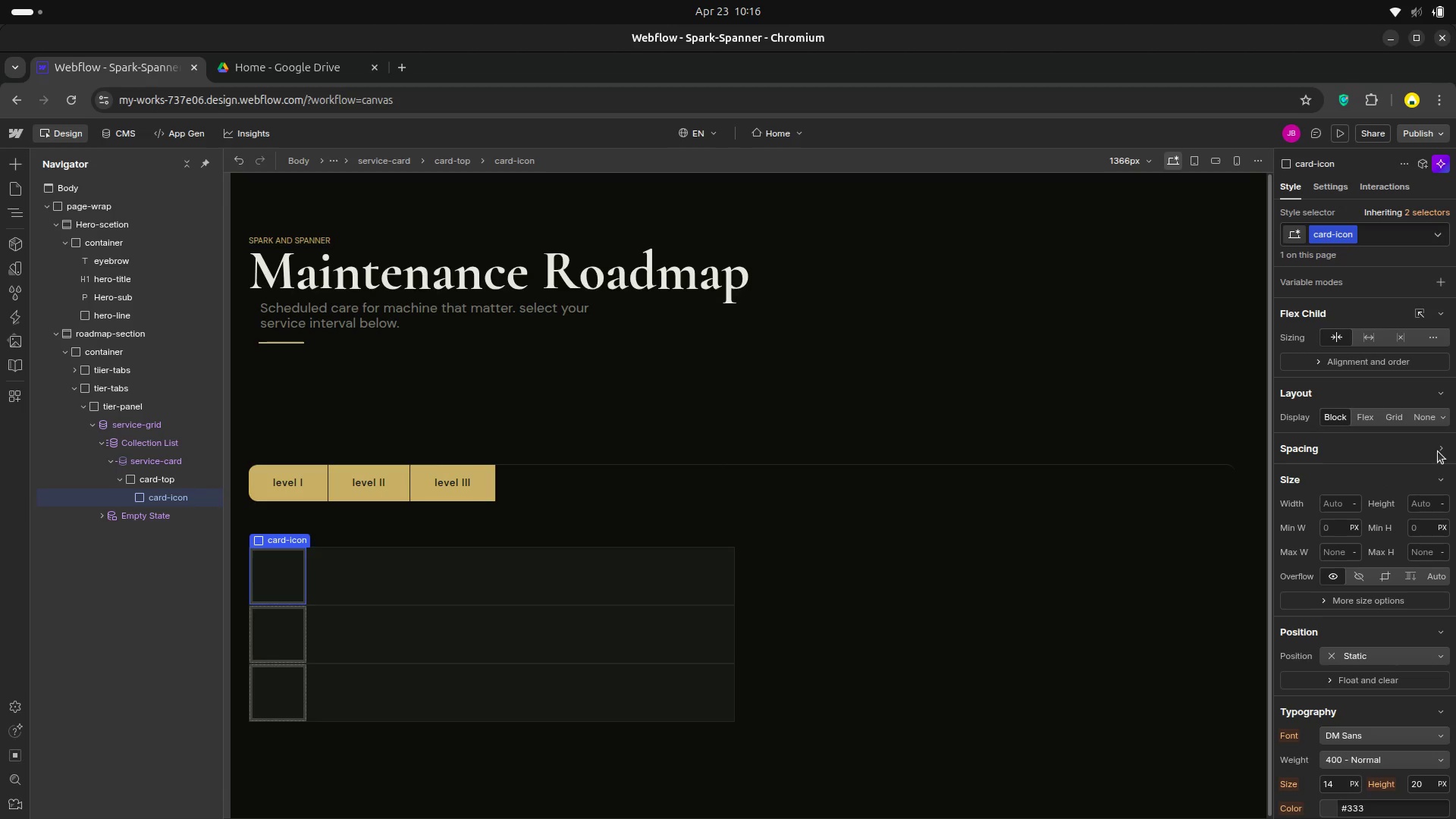 
left_click([1445, 447])
 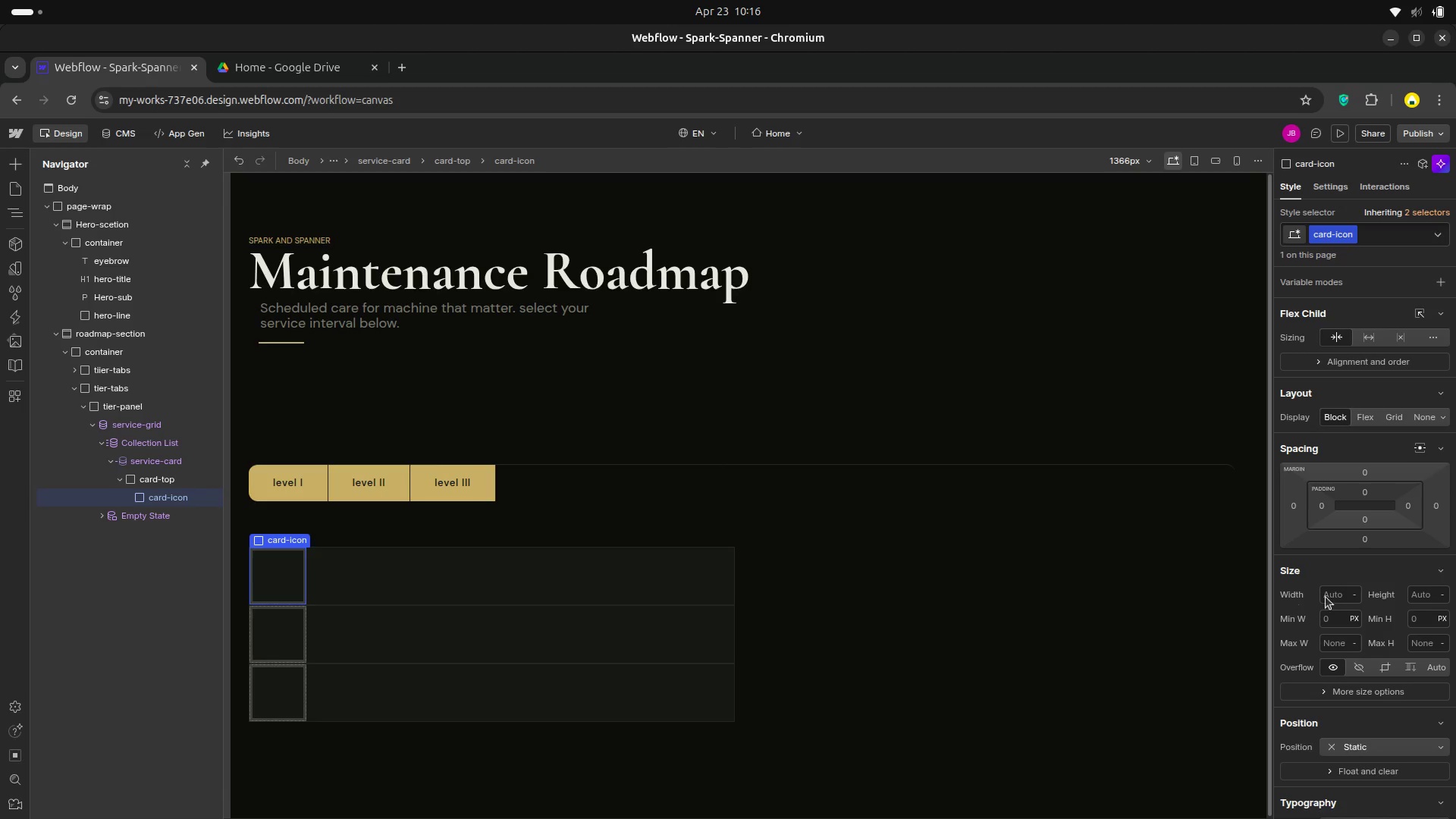 
left_click([1340, 591])
 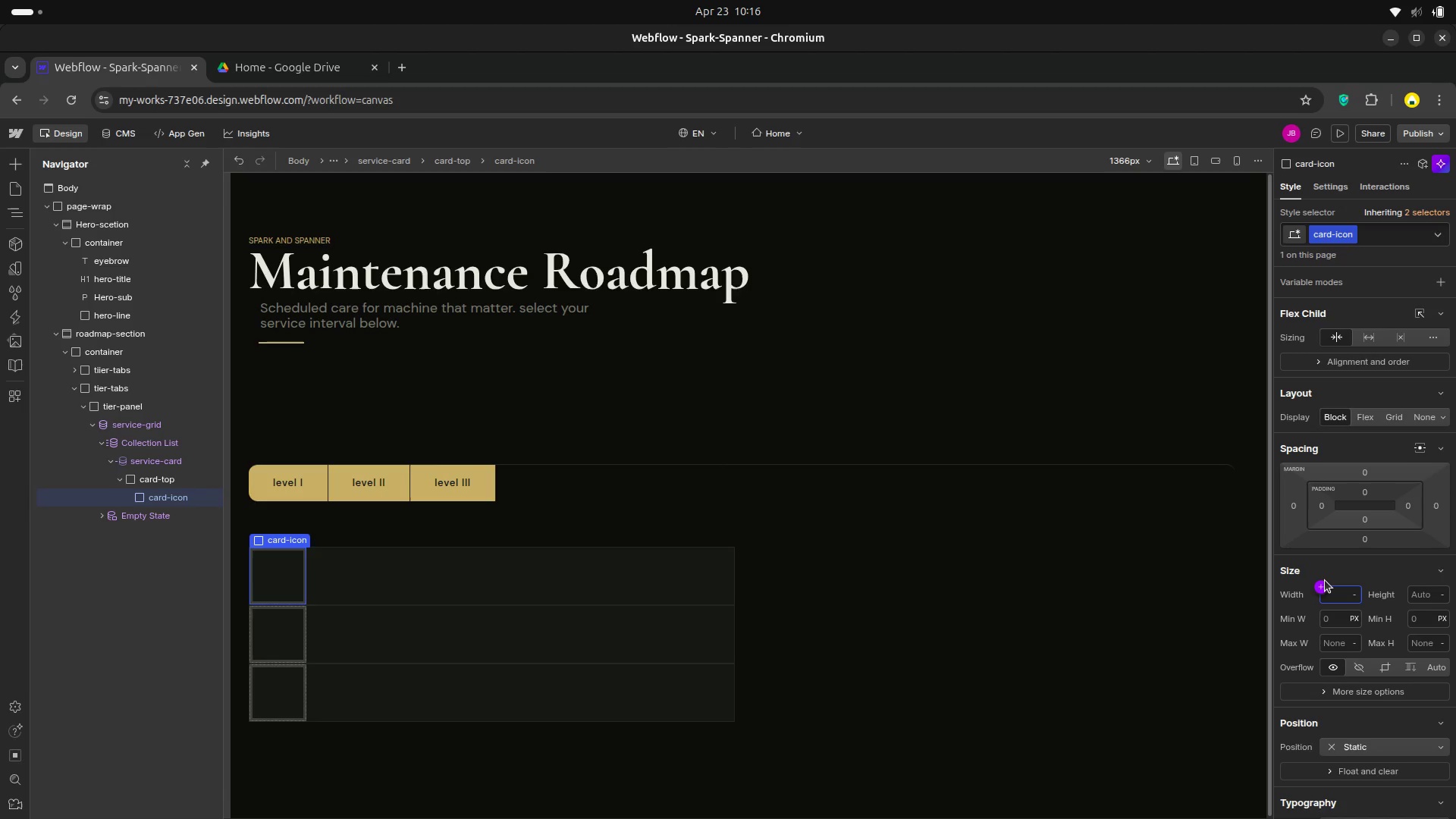 
type(40)
 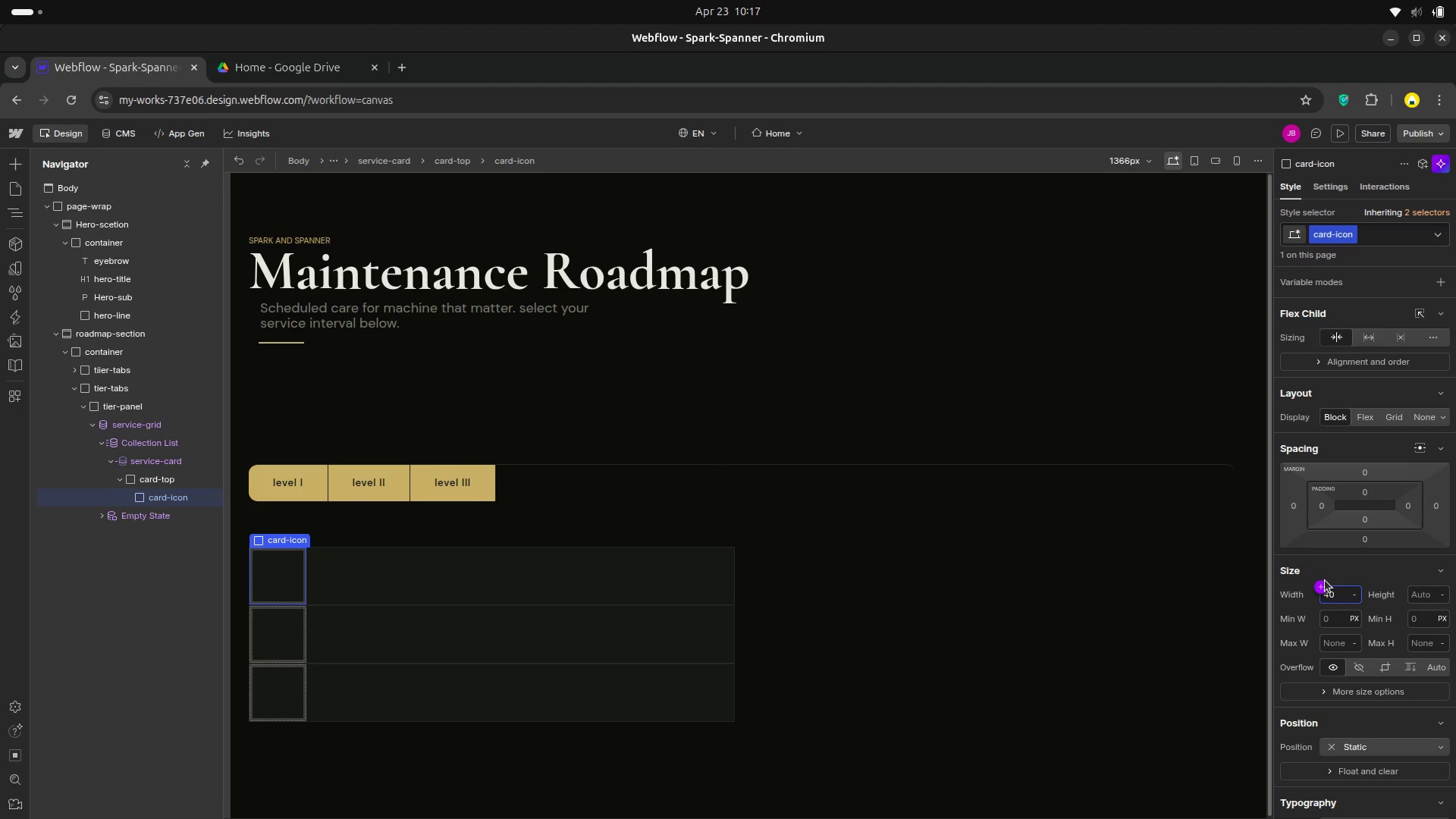 
key(Enter)
 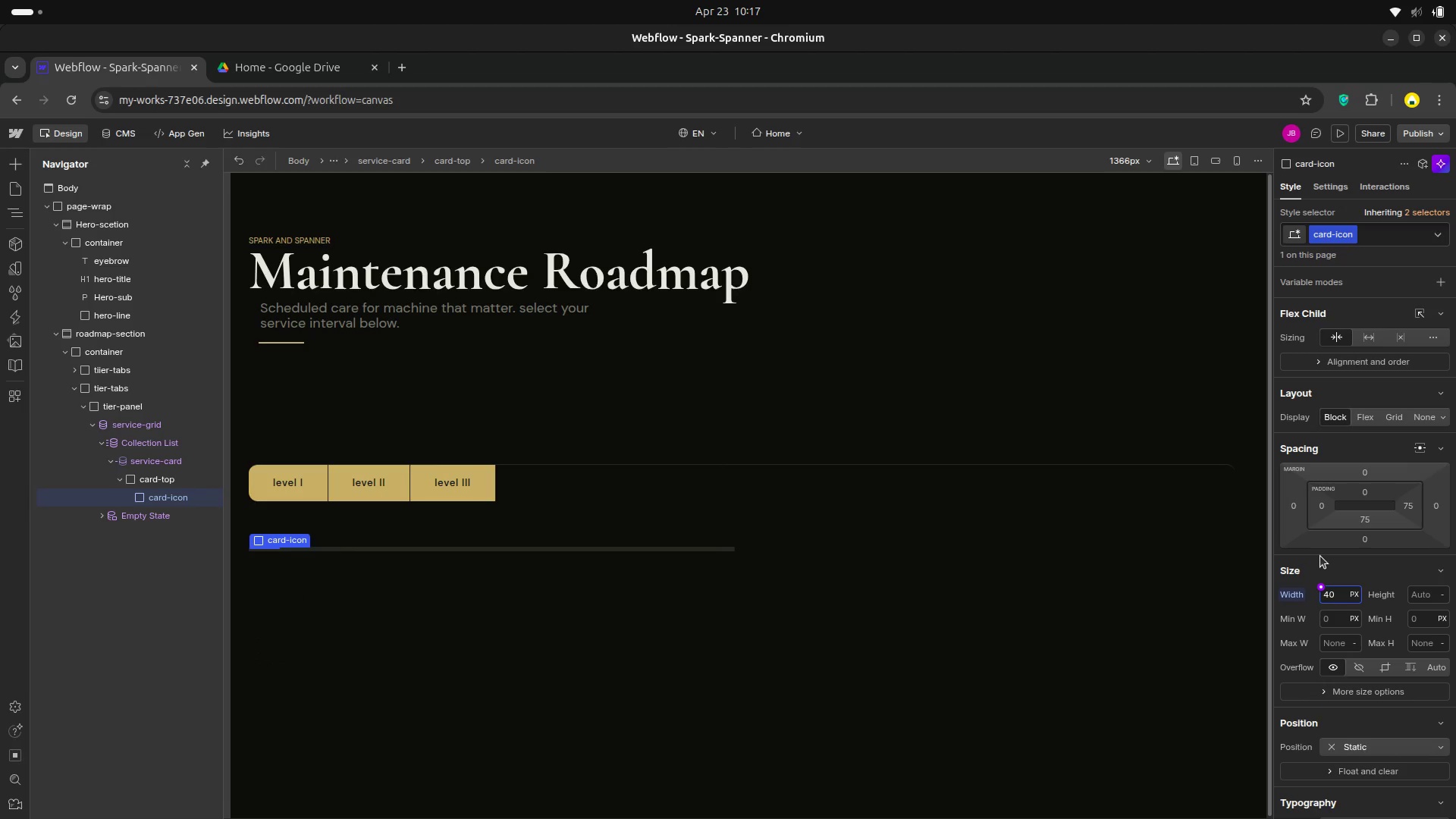 
wait(8.42)
 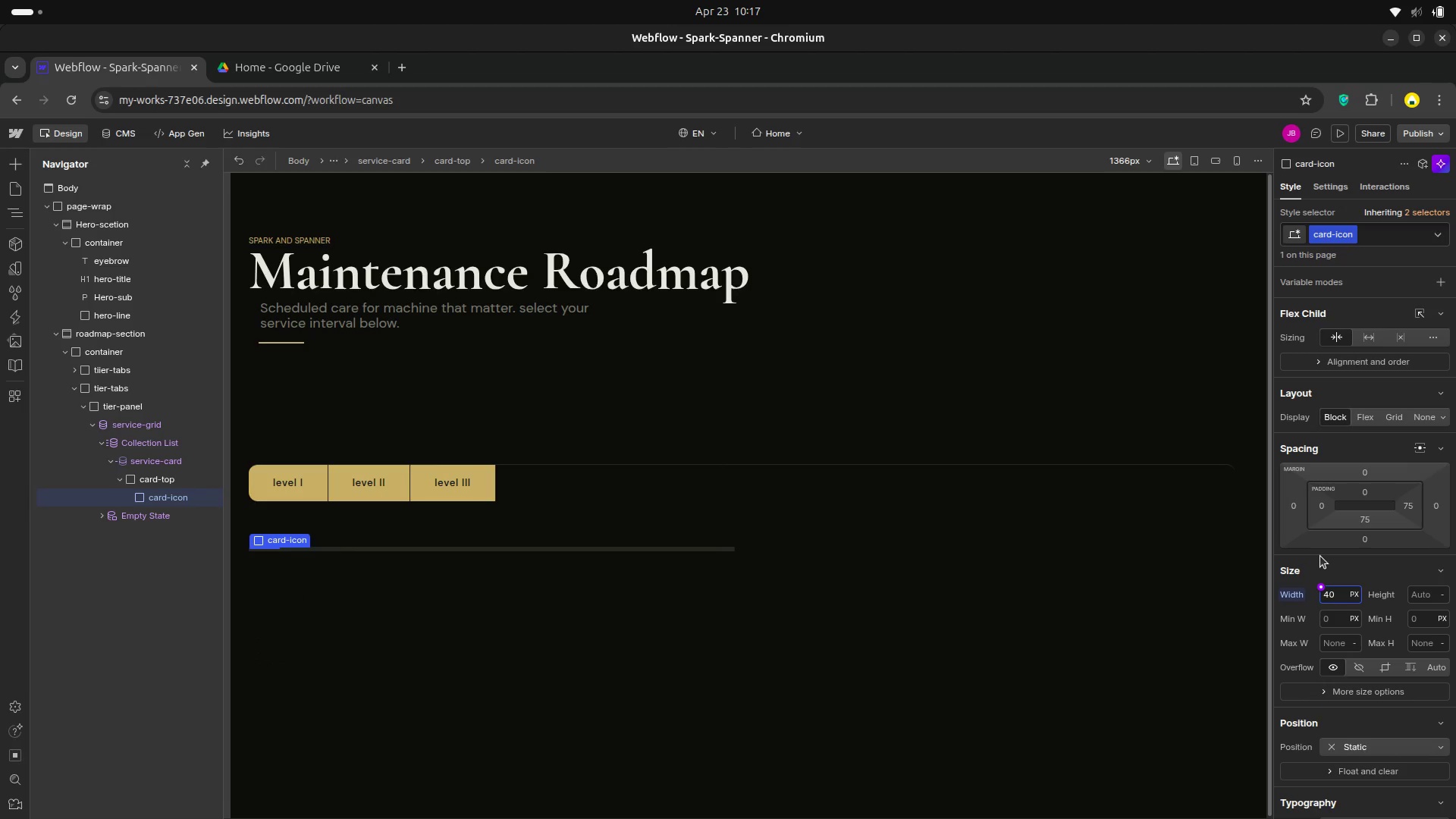 
scroll: coordinate [1376, 566], scroll_direction: down, amount: 13.0
 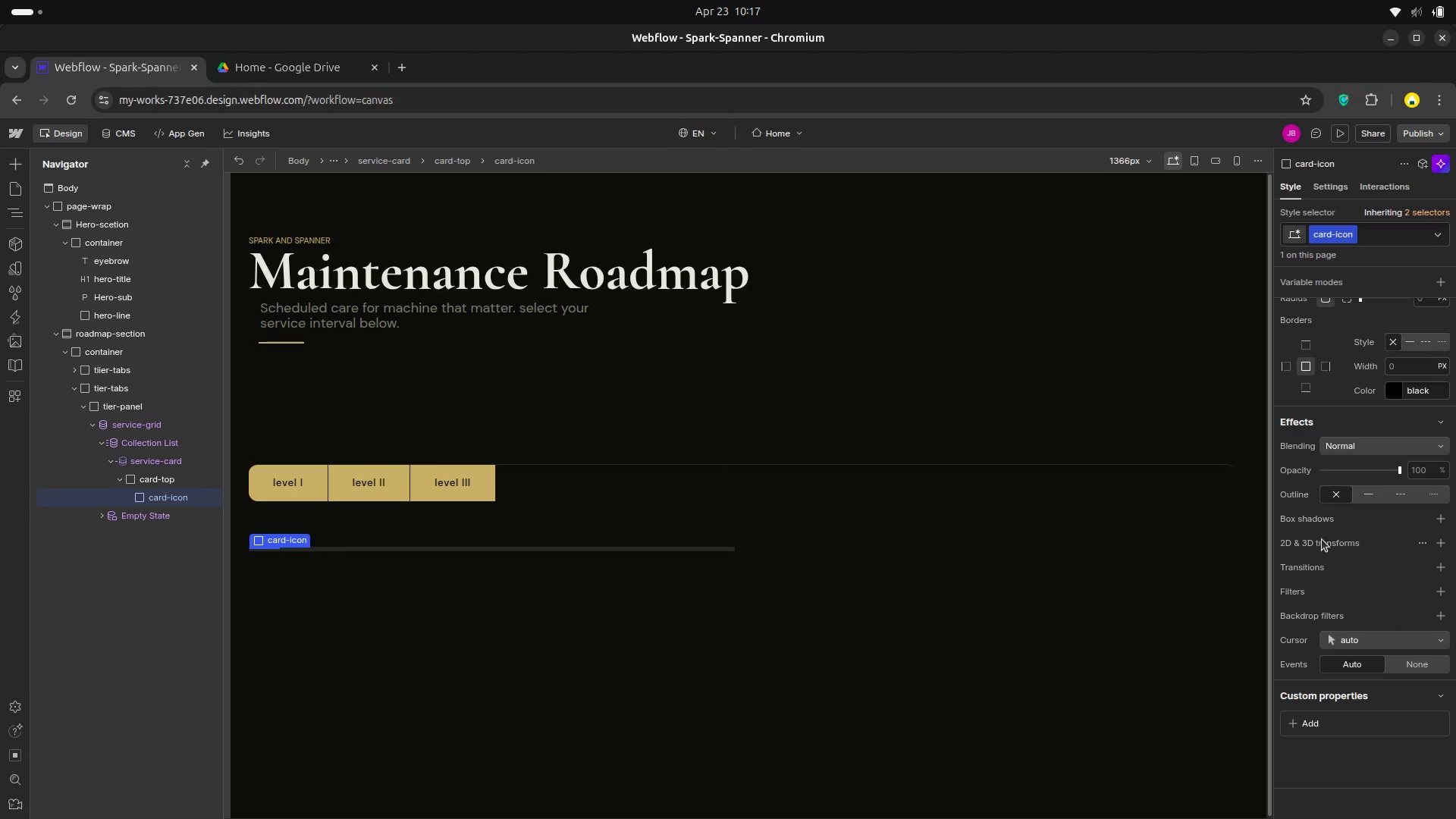 
scroll: coordinate [1315, 458], scroll_direction: up, amount: 1.0
 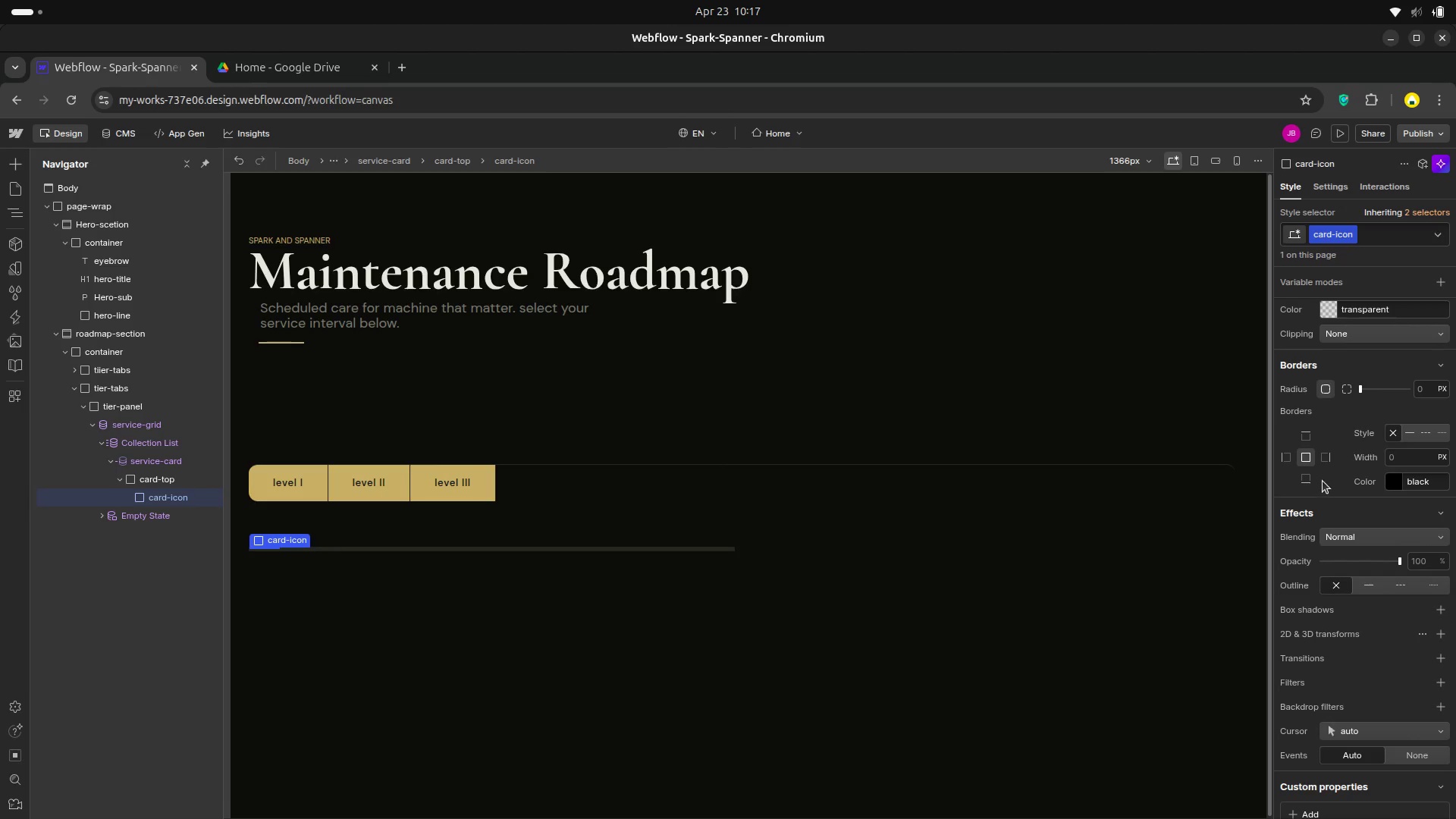 
scroll: coordinate [1322, 488], scroll_direction: down, amount: 4.0
 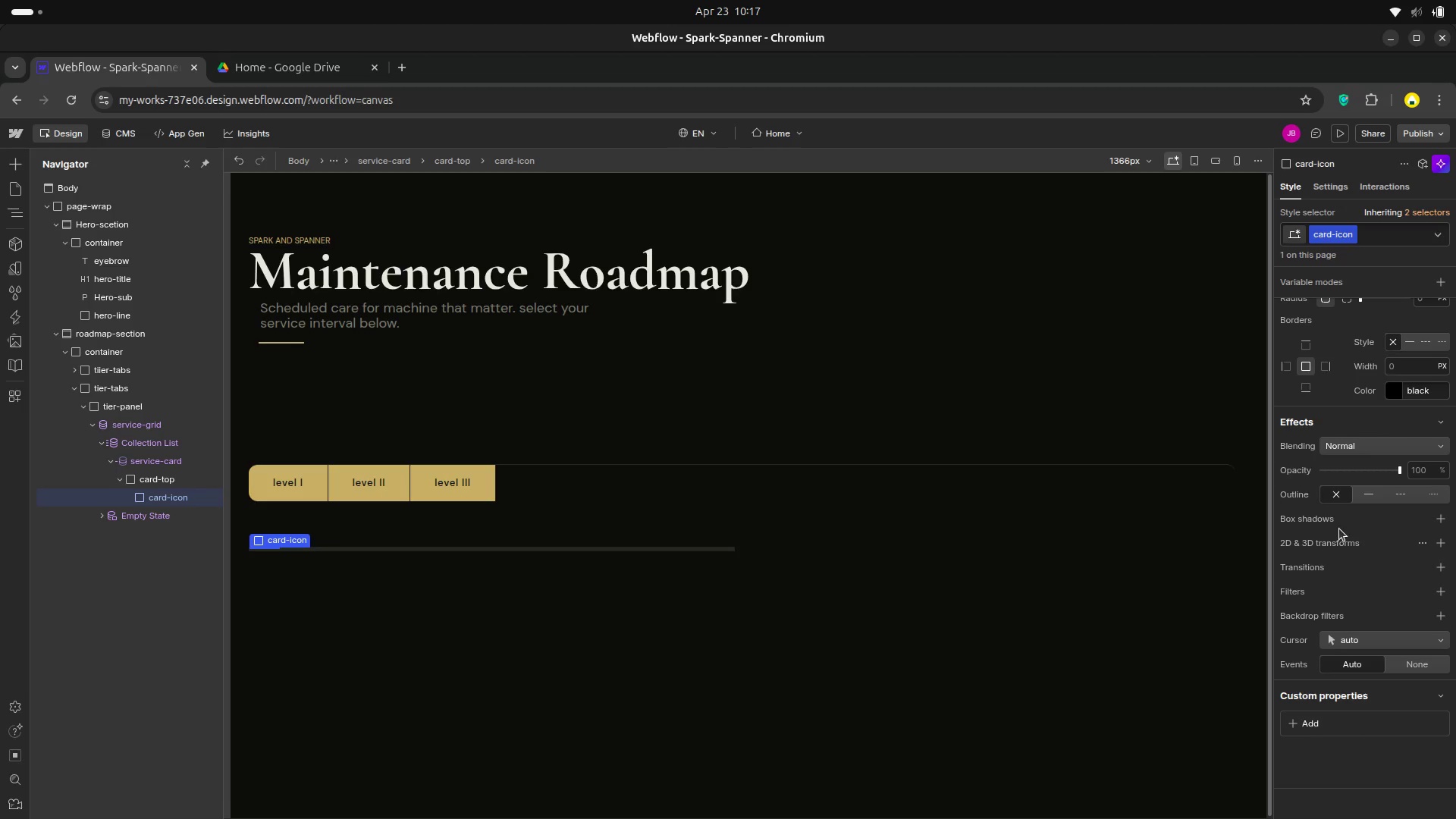 
scroll: coordinate [1343, 526], scroll_direction: up, amount: 3.0
 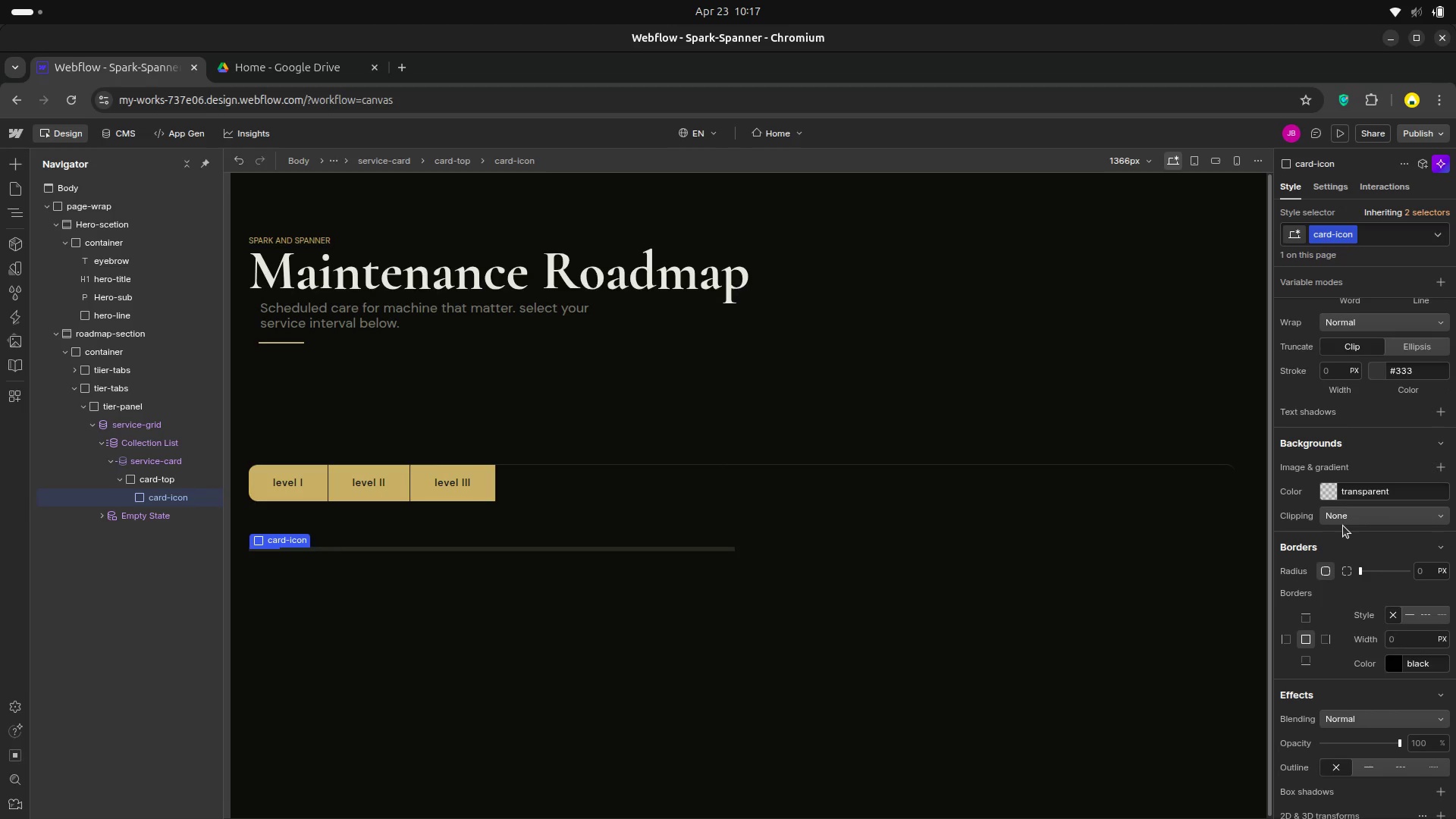 
scroll: coordinate [1343, 526], scroll_direction: down, amount: 5.0
 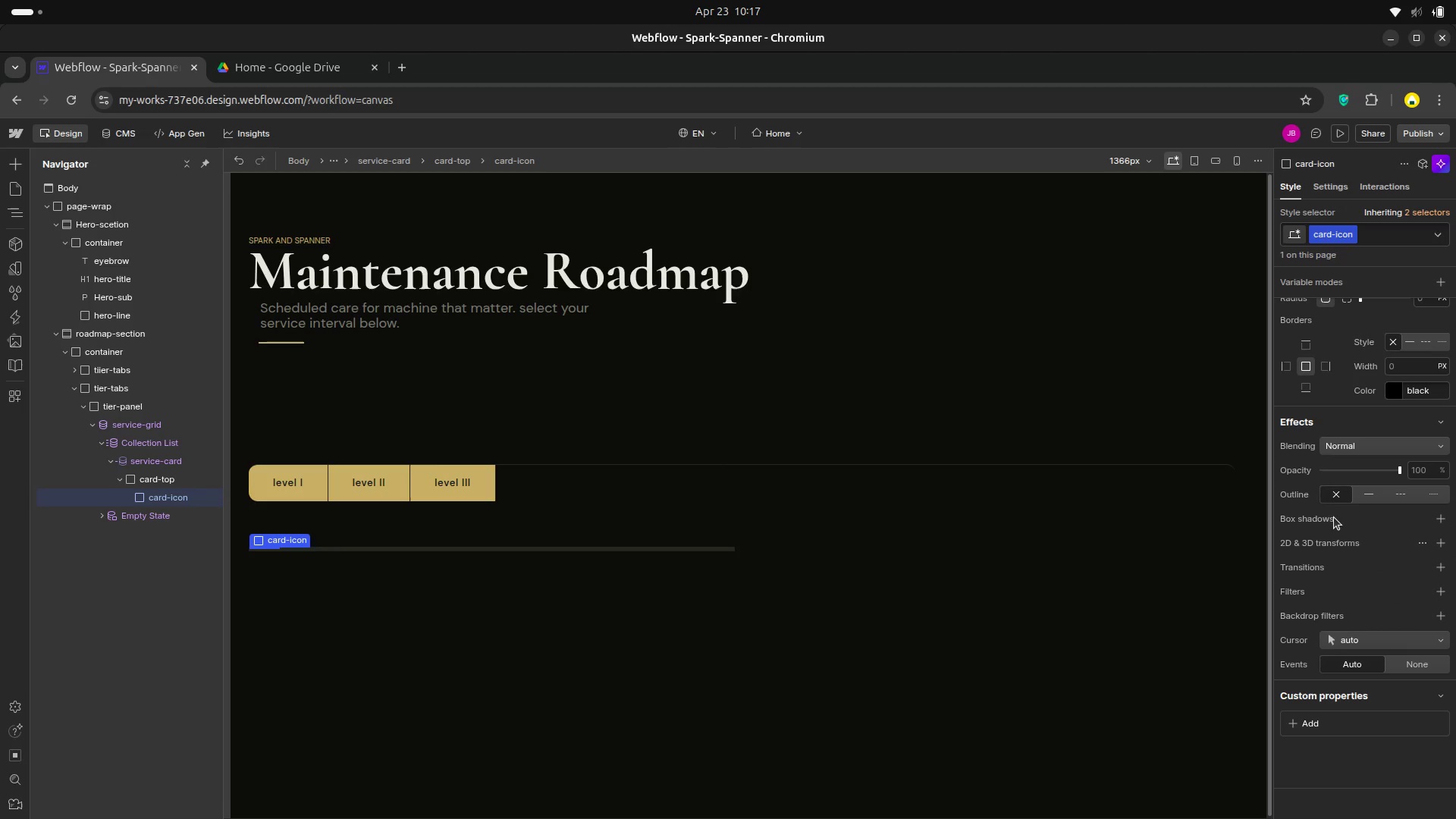 
scroll: coordinate [1342, 457], scroll_direction: up, amount: 2.0
 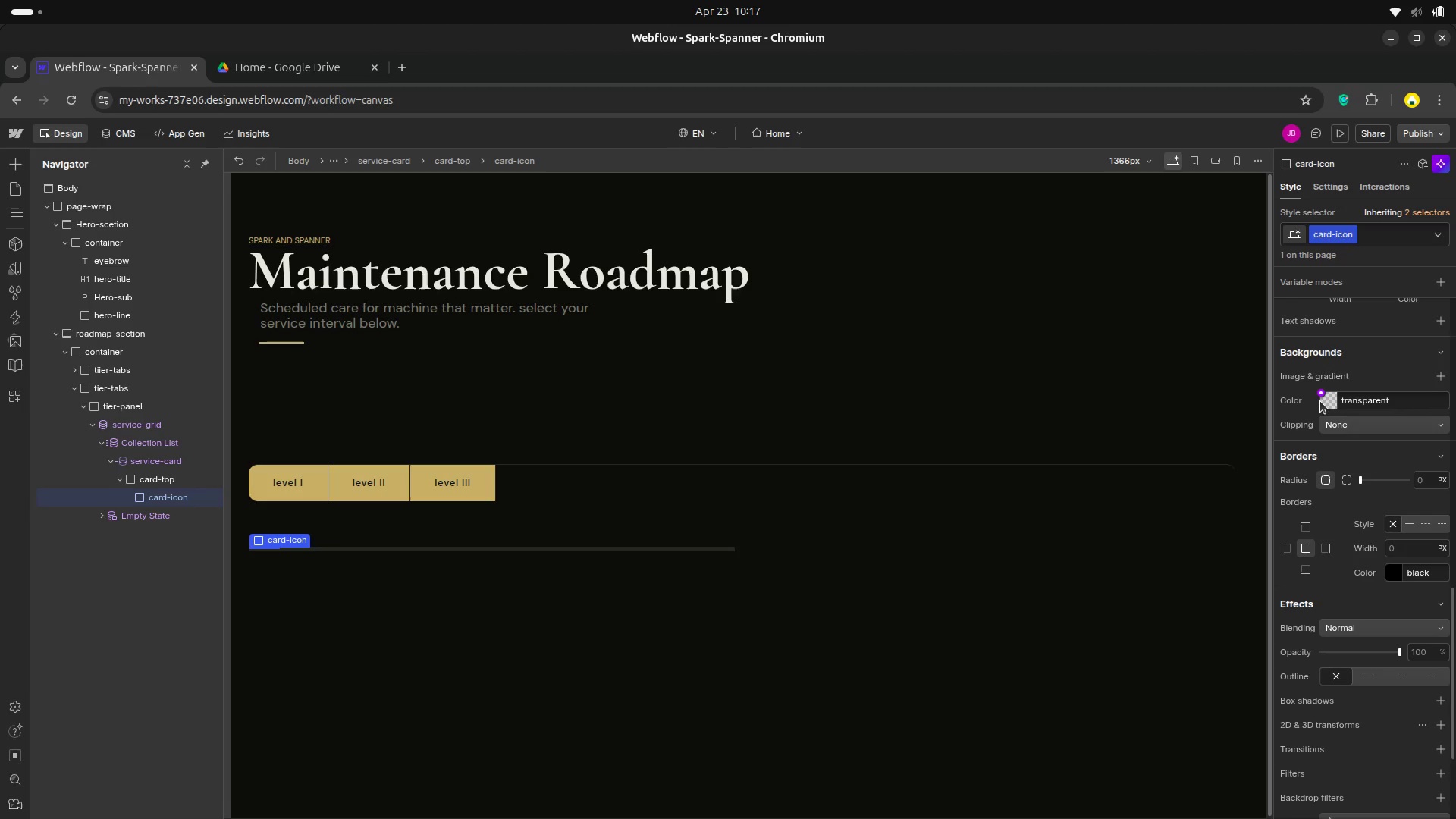 
left_click([1324, 401])
 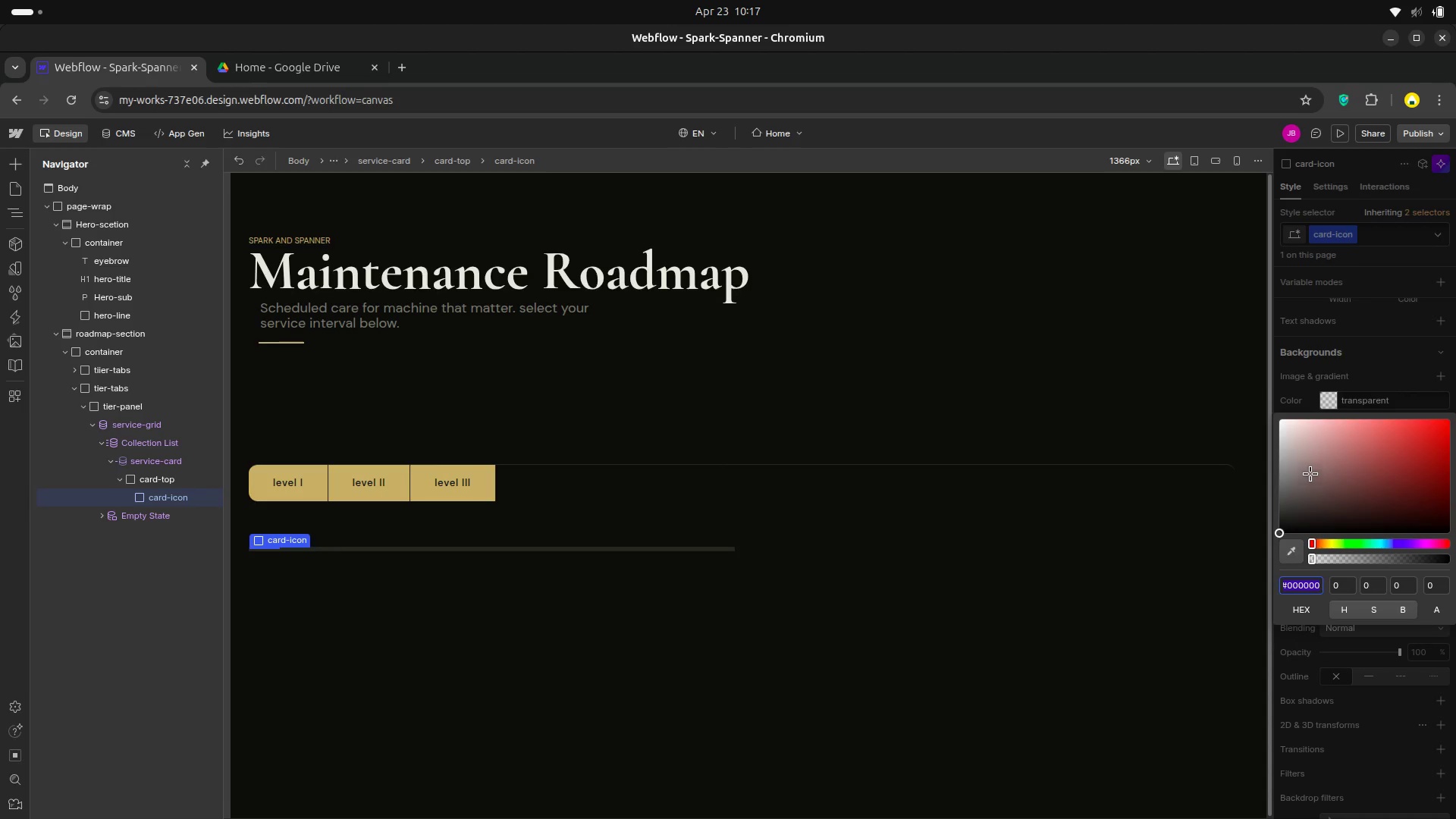 
wait(5.86)
 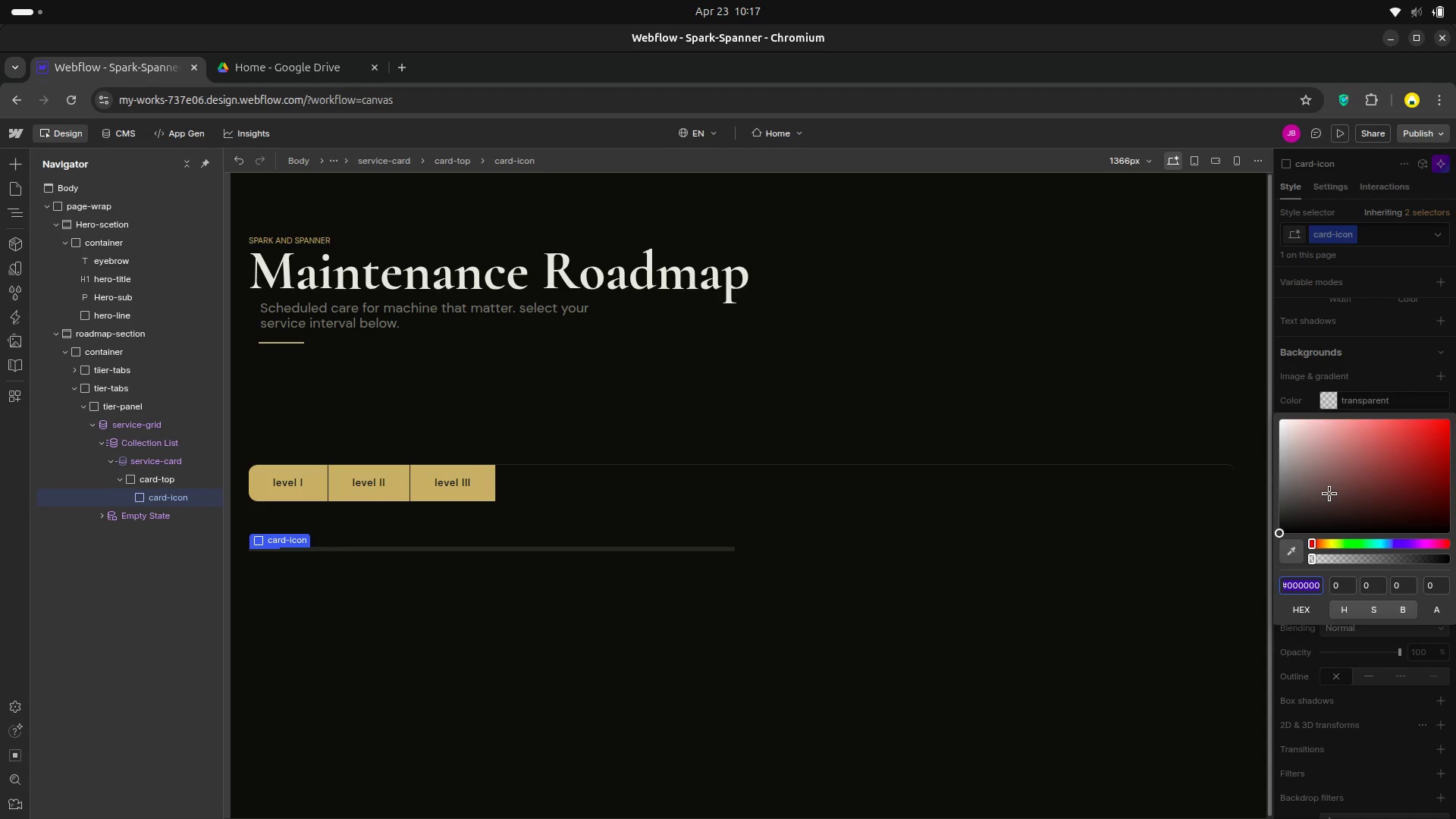 
left_click([1312, 585])
 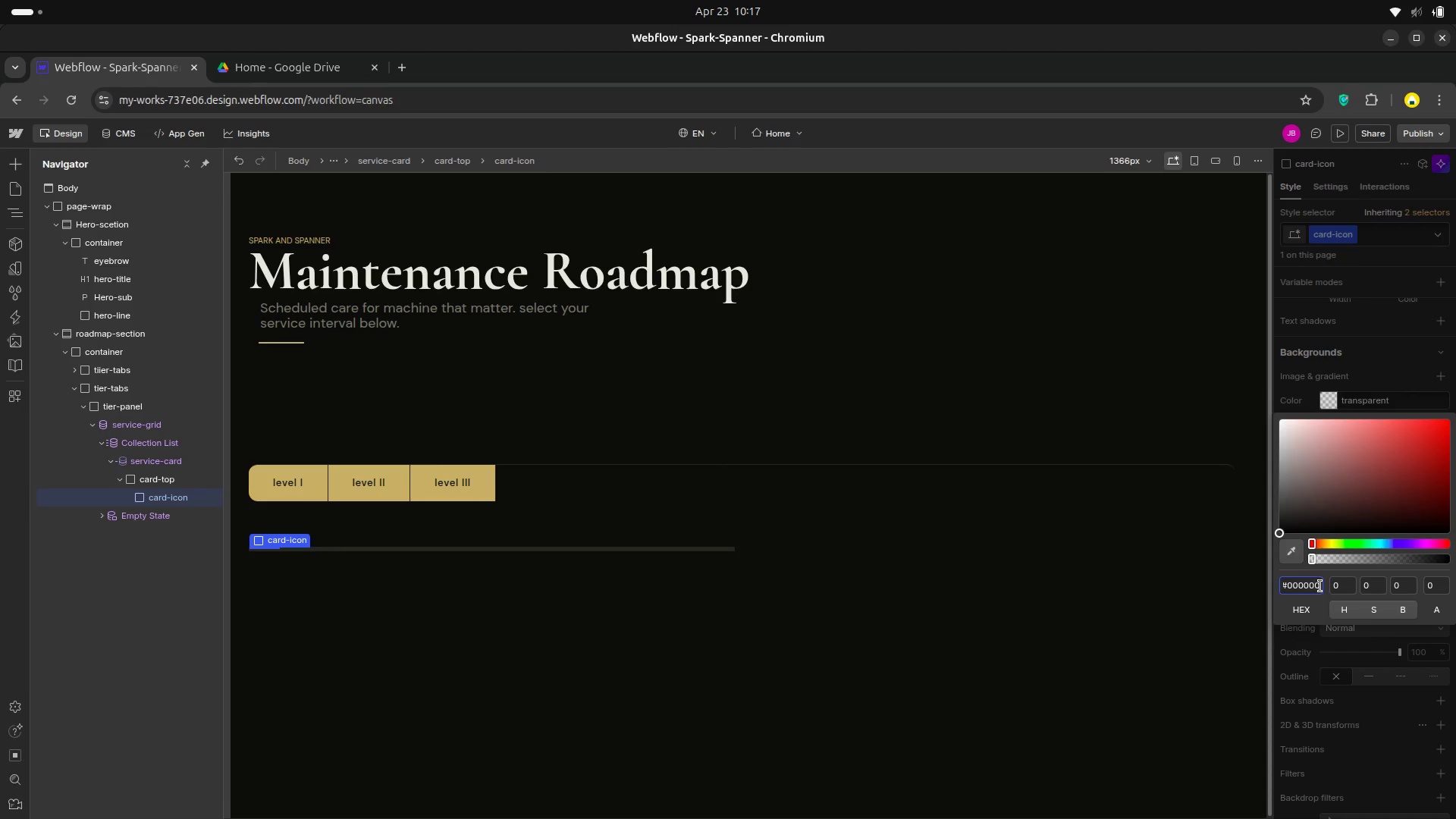 
left_click([1320, 586])
 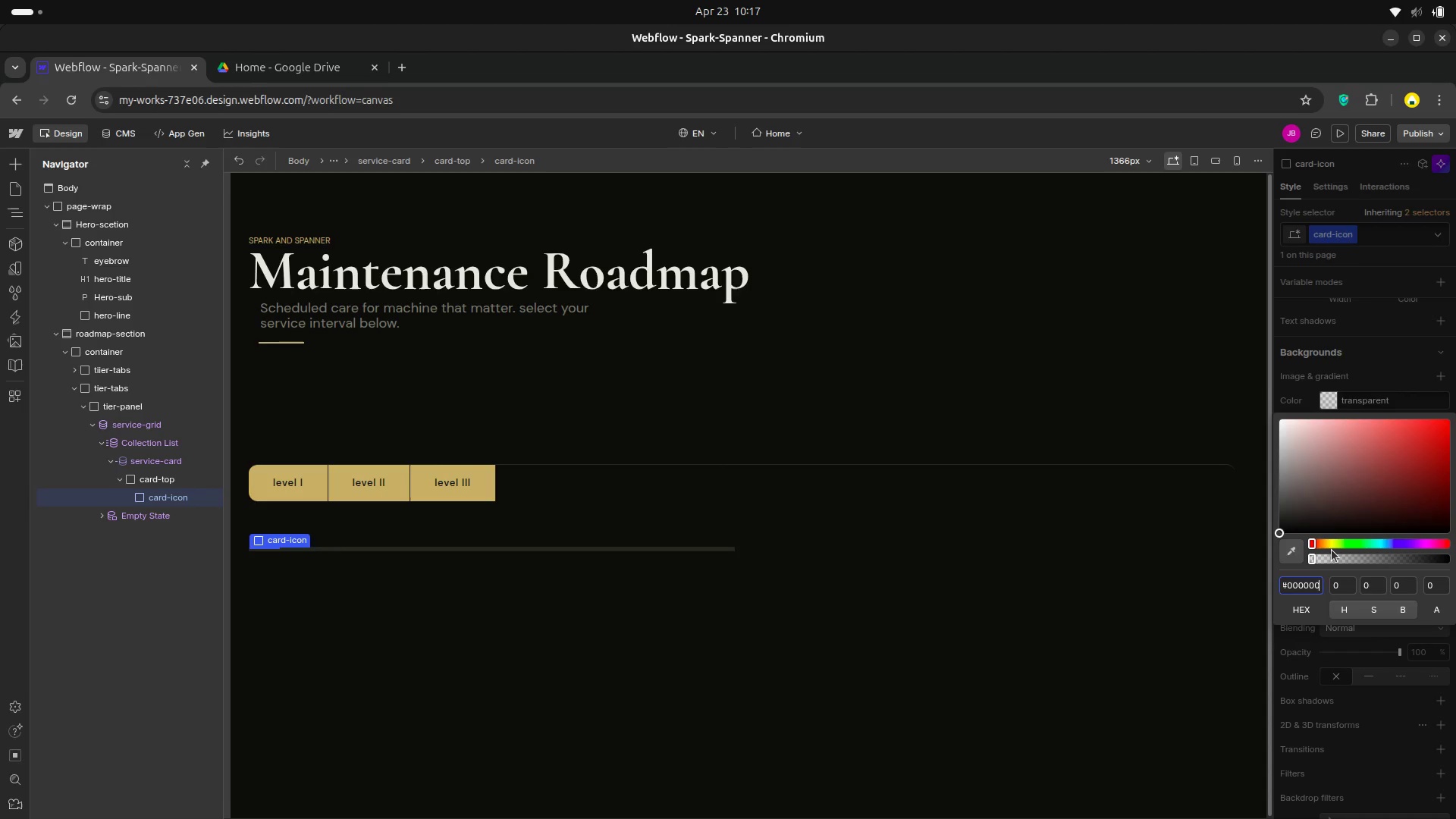 
key(Backspace)
key(Backspace)
key(Backspace)
key(Backspace)
key(Backspace)
key(Backspace)
type(25)
 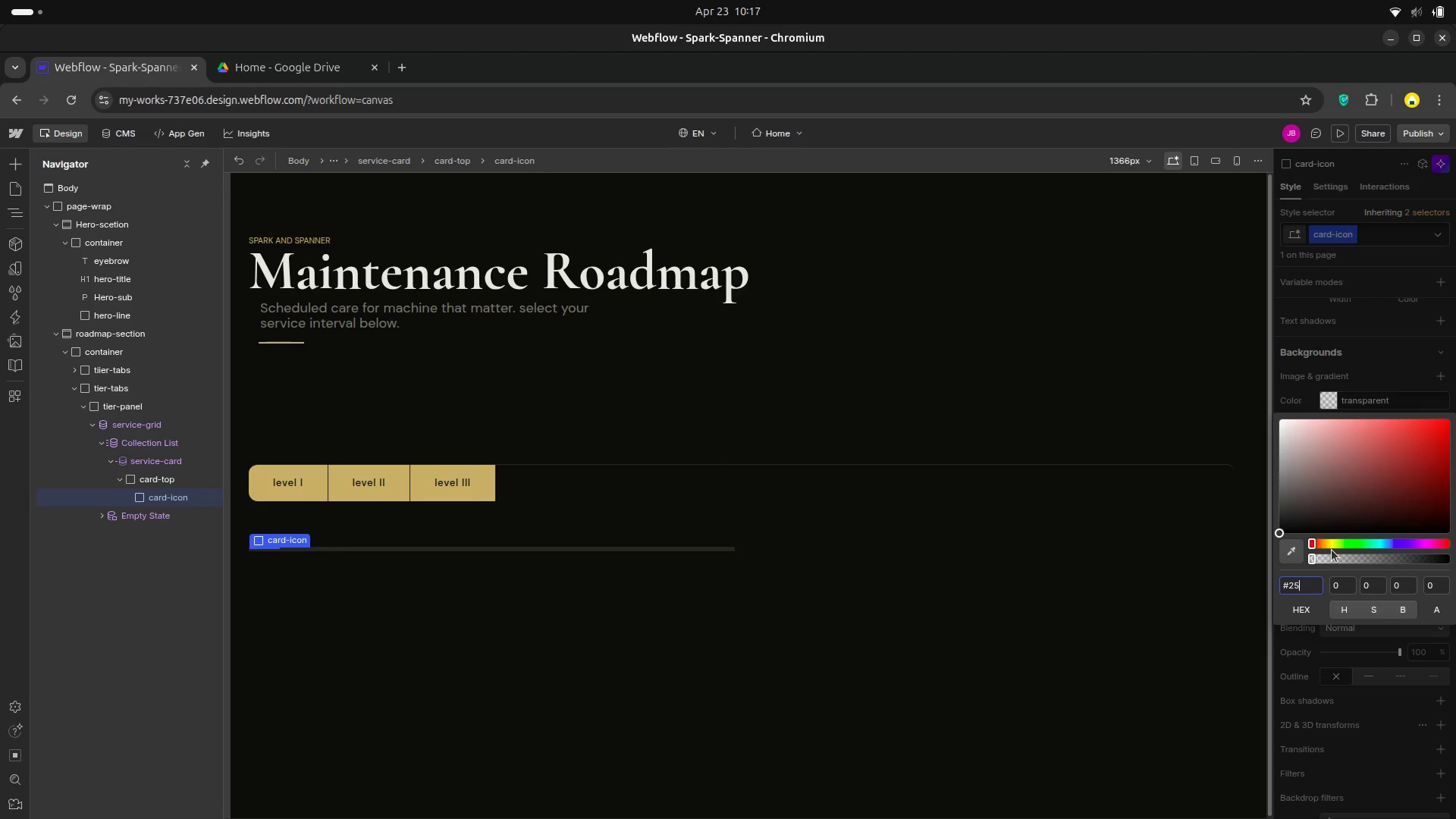 
type(2520)
 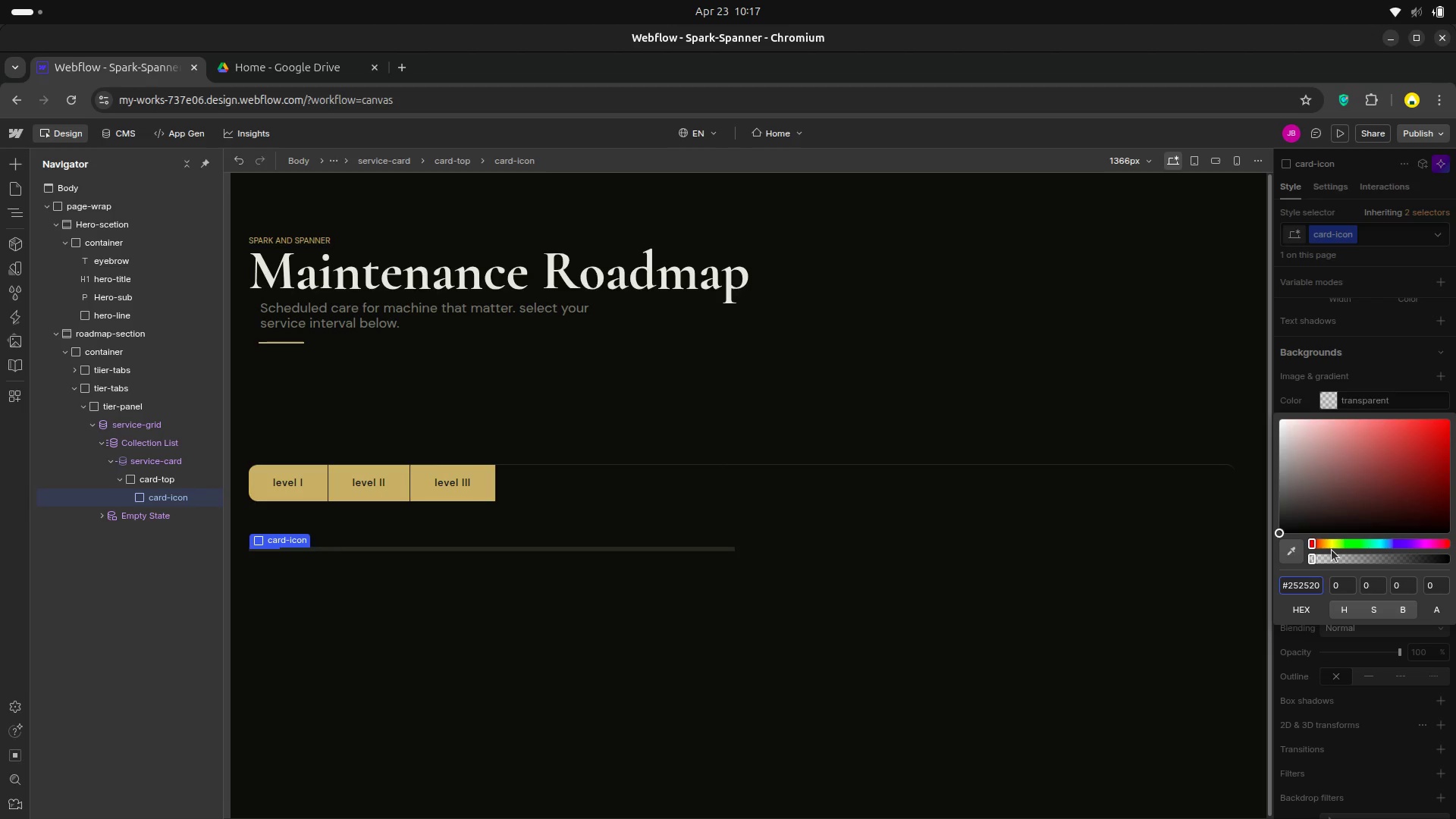 
key(Enter)
 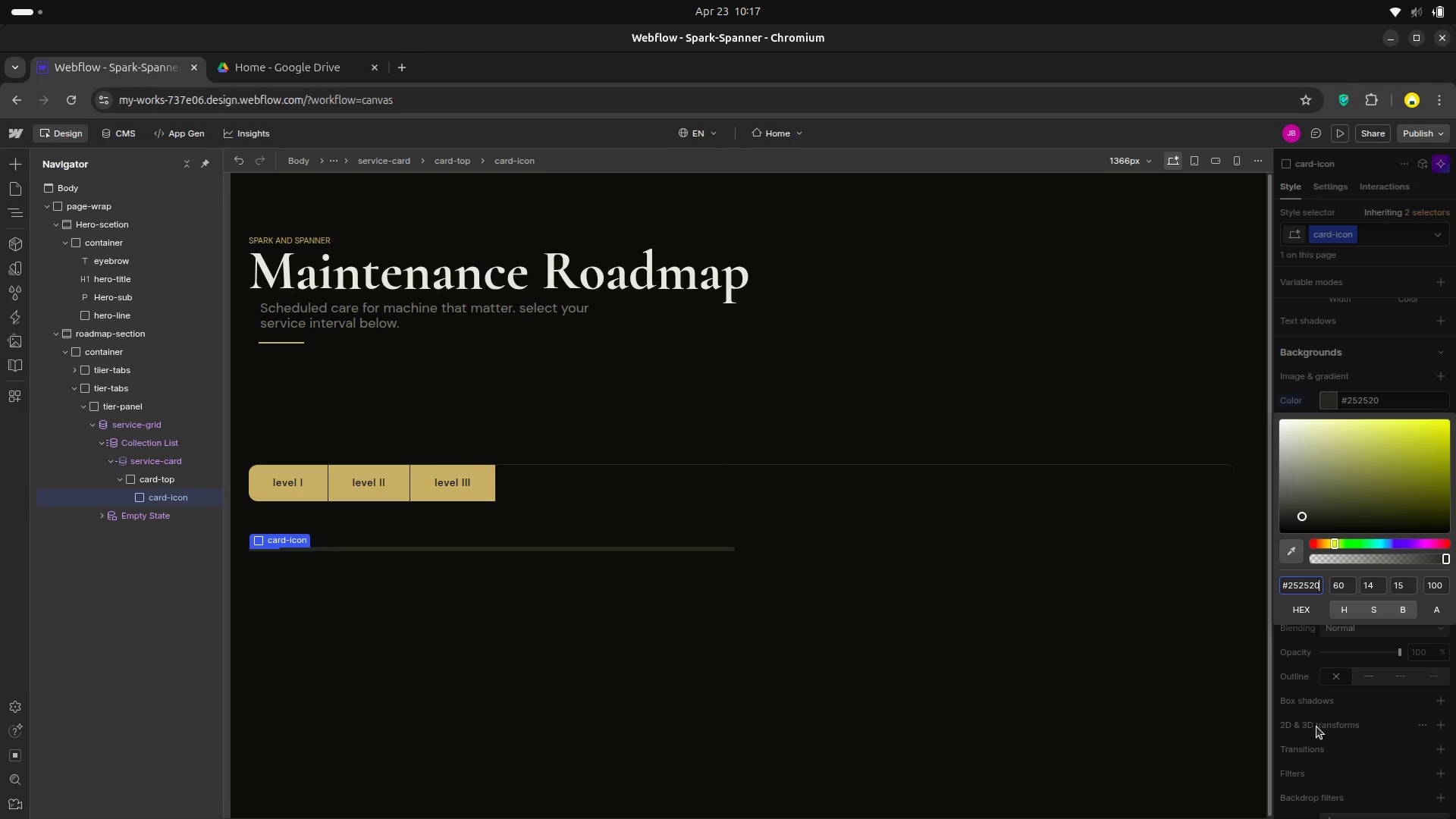 
left_click([1365, 716])
 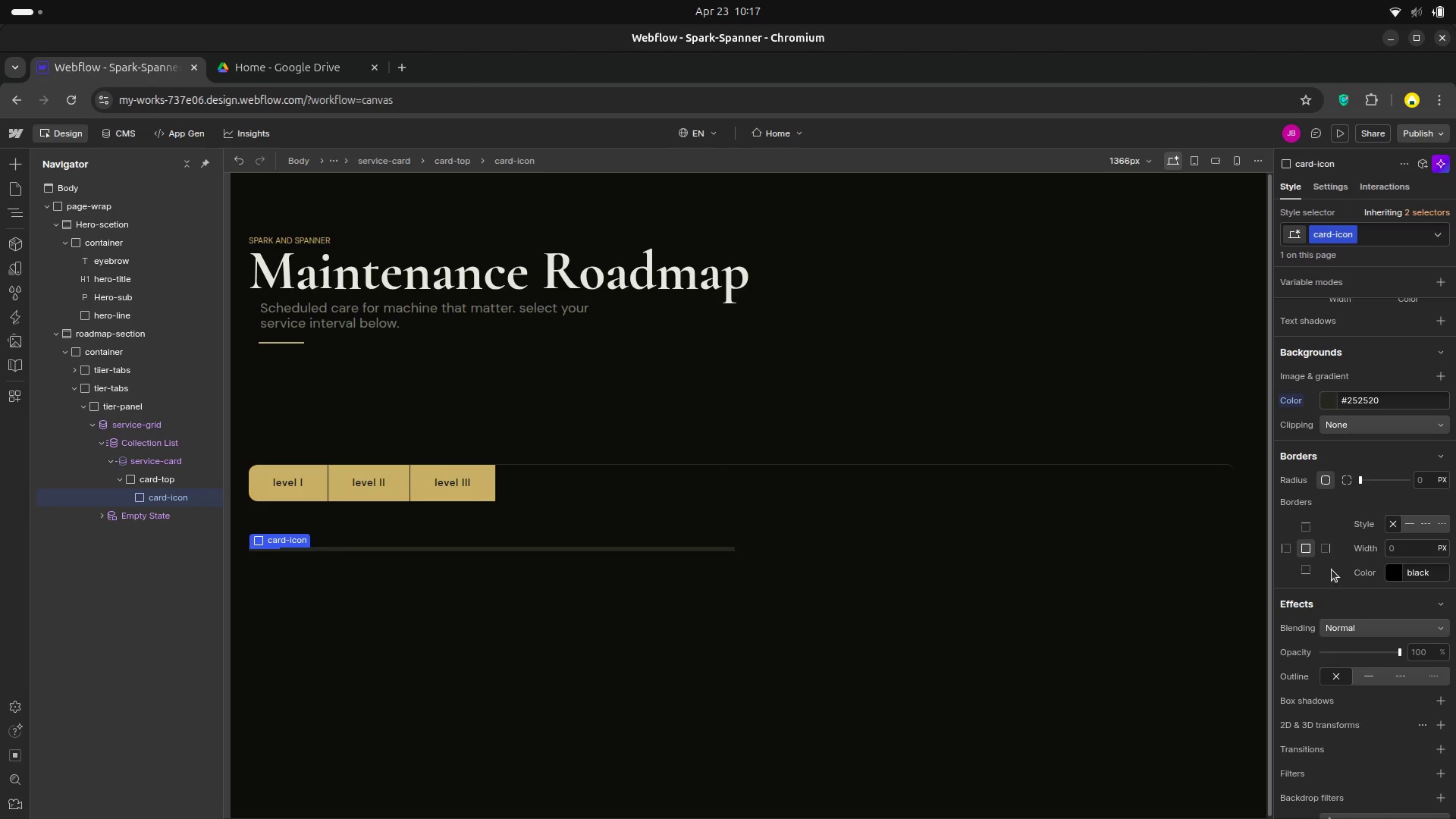 
wait(9.77)
 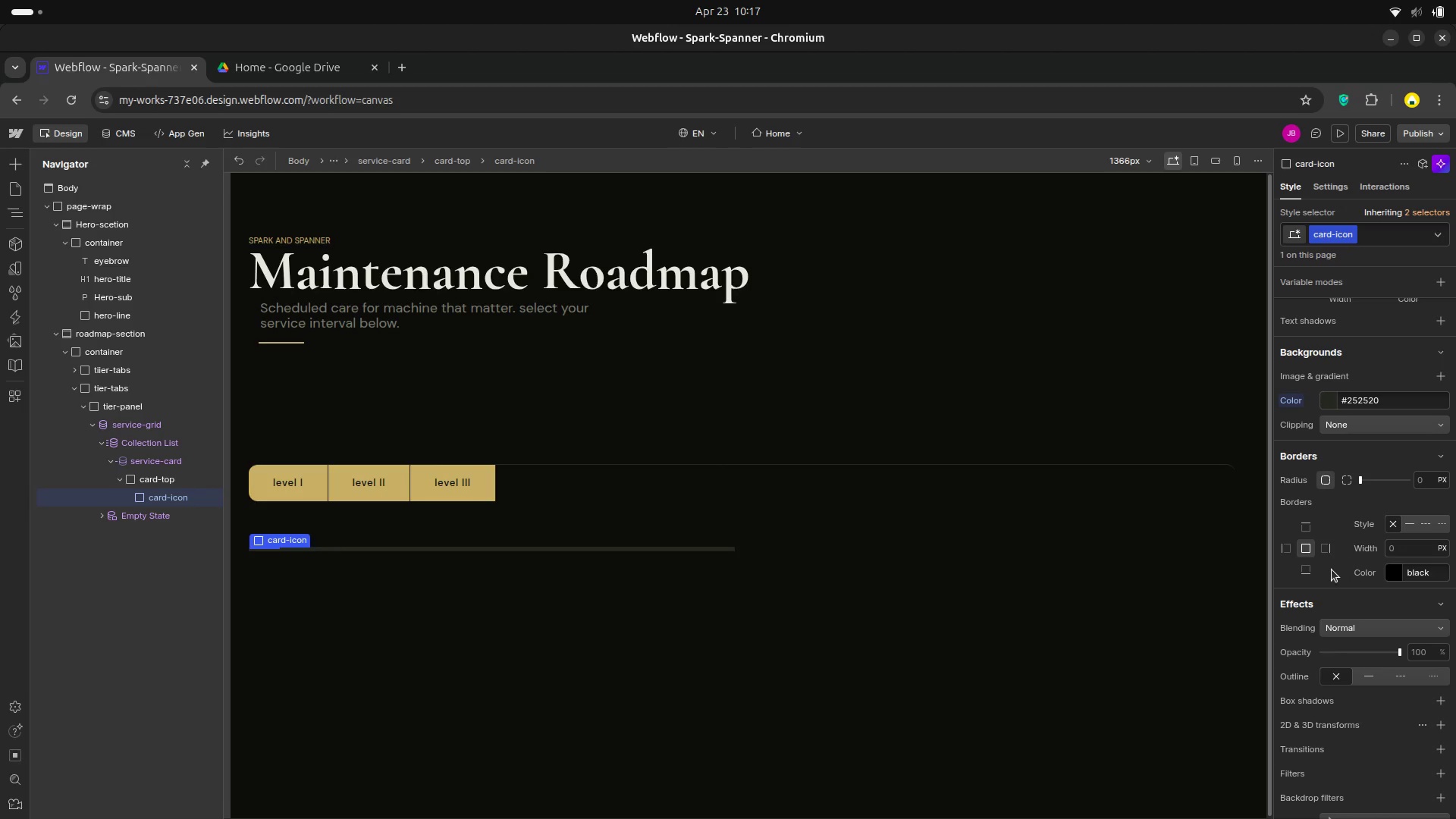 
left_click([1426, 484])
 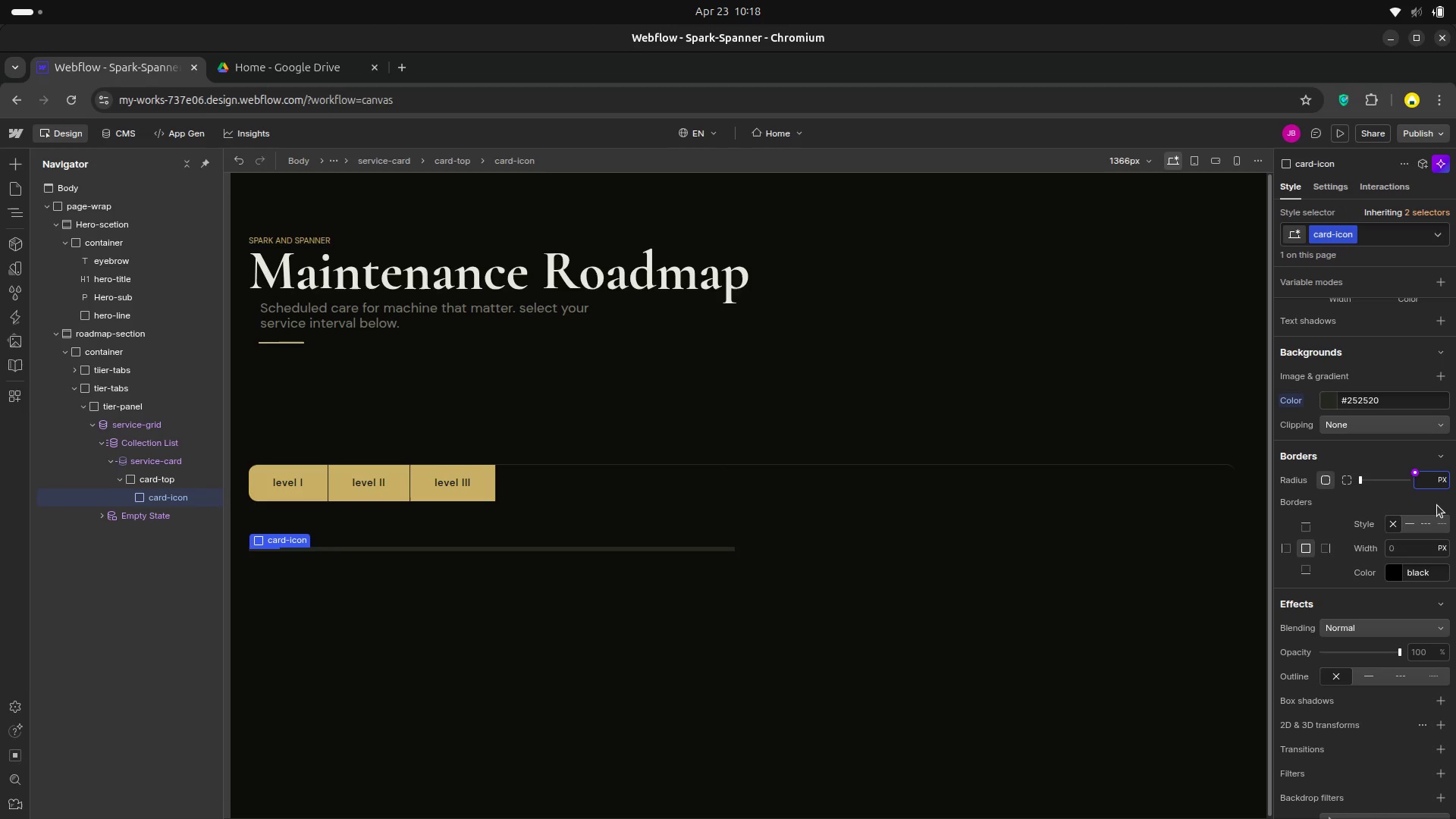 
type(10)
 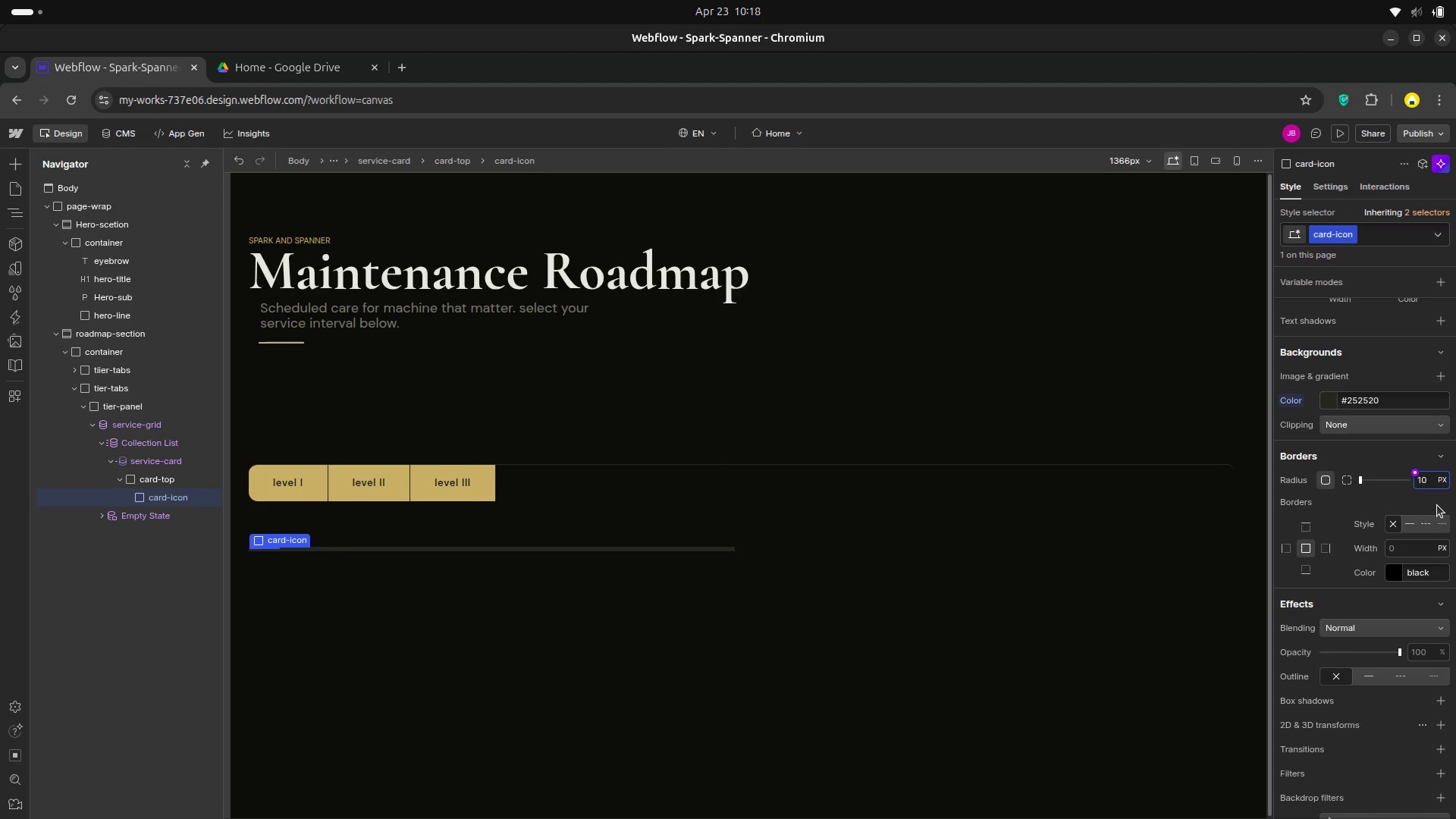 
key(Enter)
 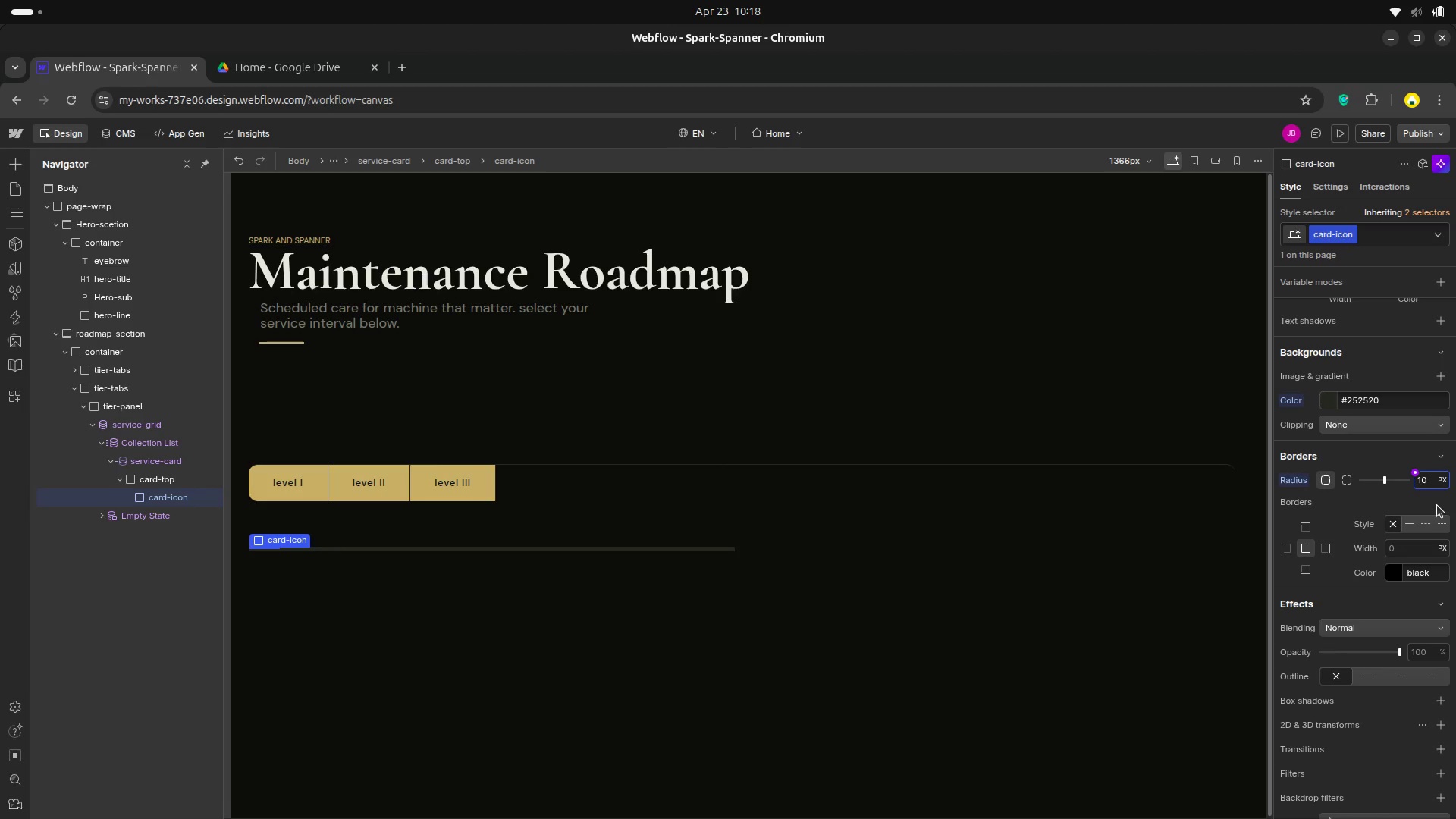 
scroll: coordinate [1324, 355], scroll_direction: up, amount: 23.0
 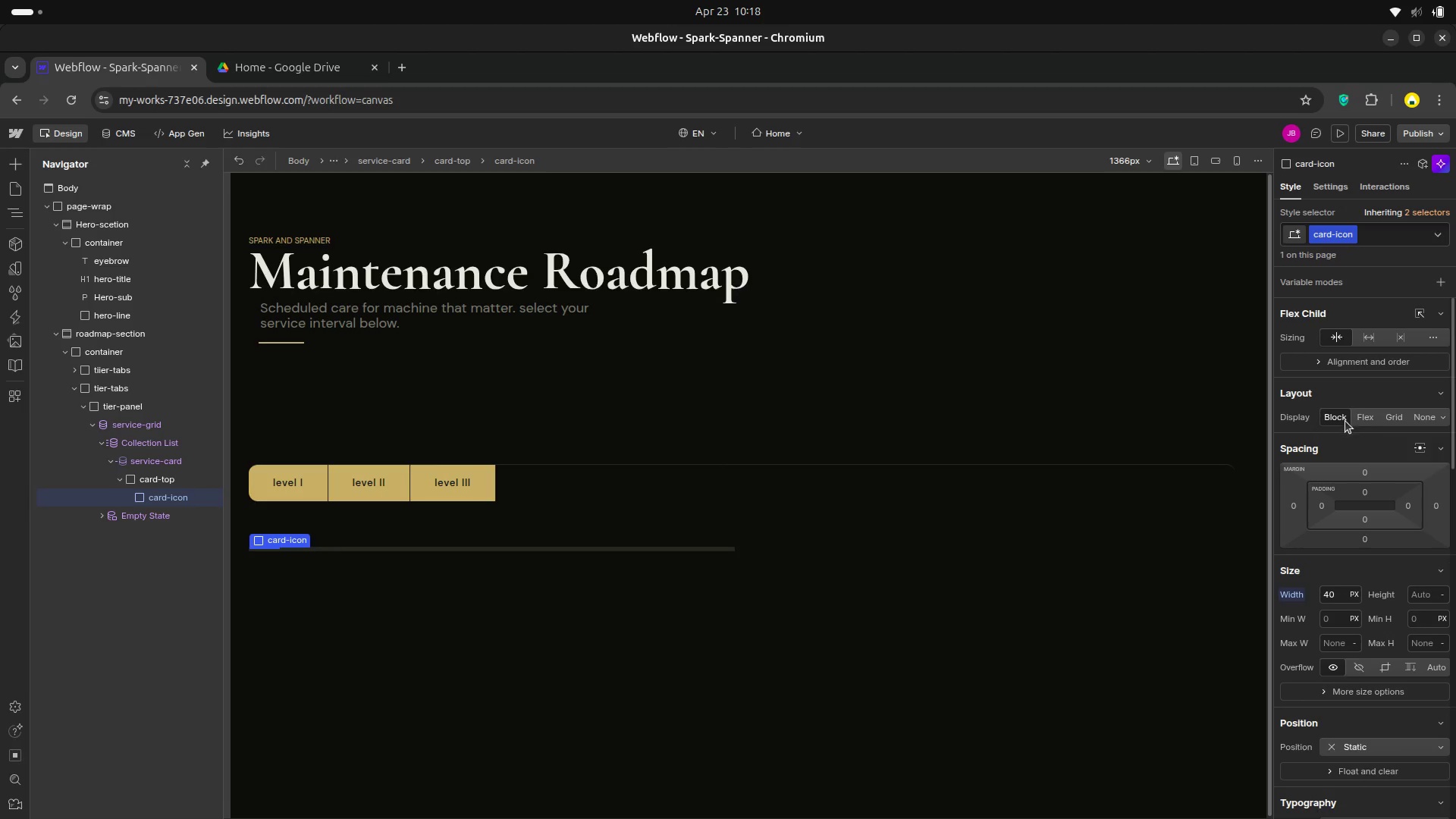 
mouse_move([1366, 398])
 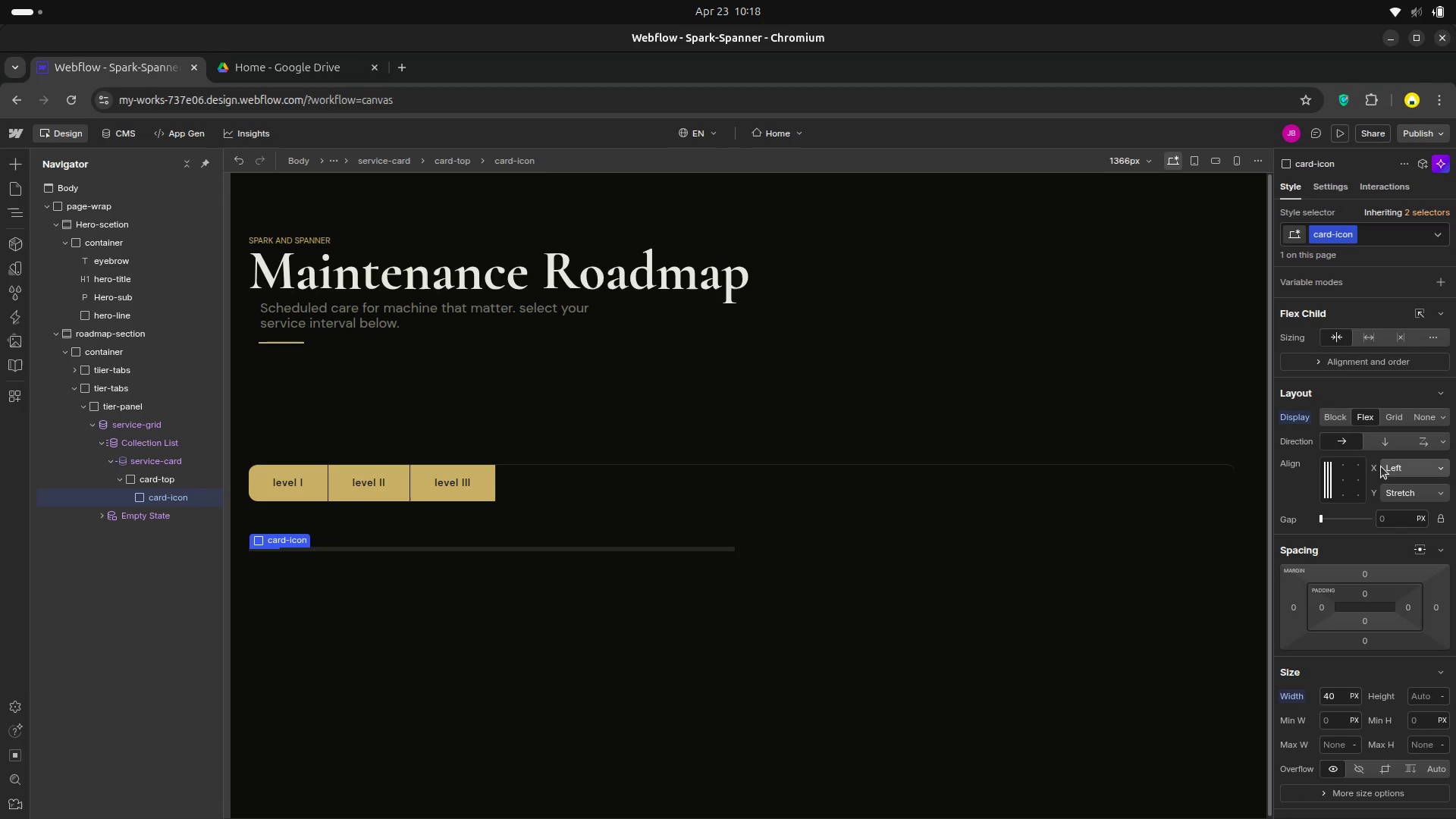 
wait(6.25)
 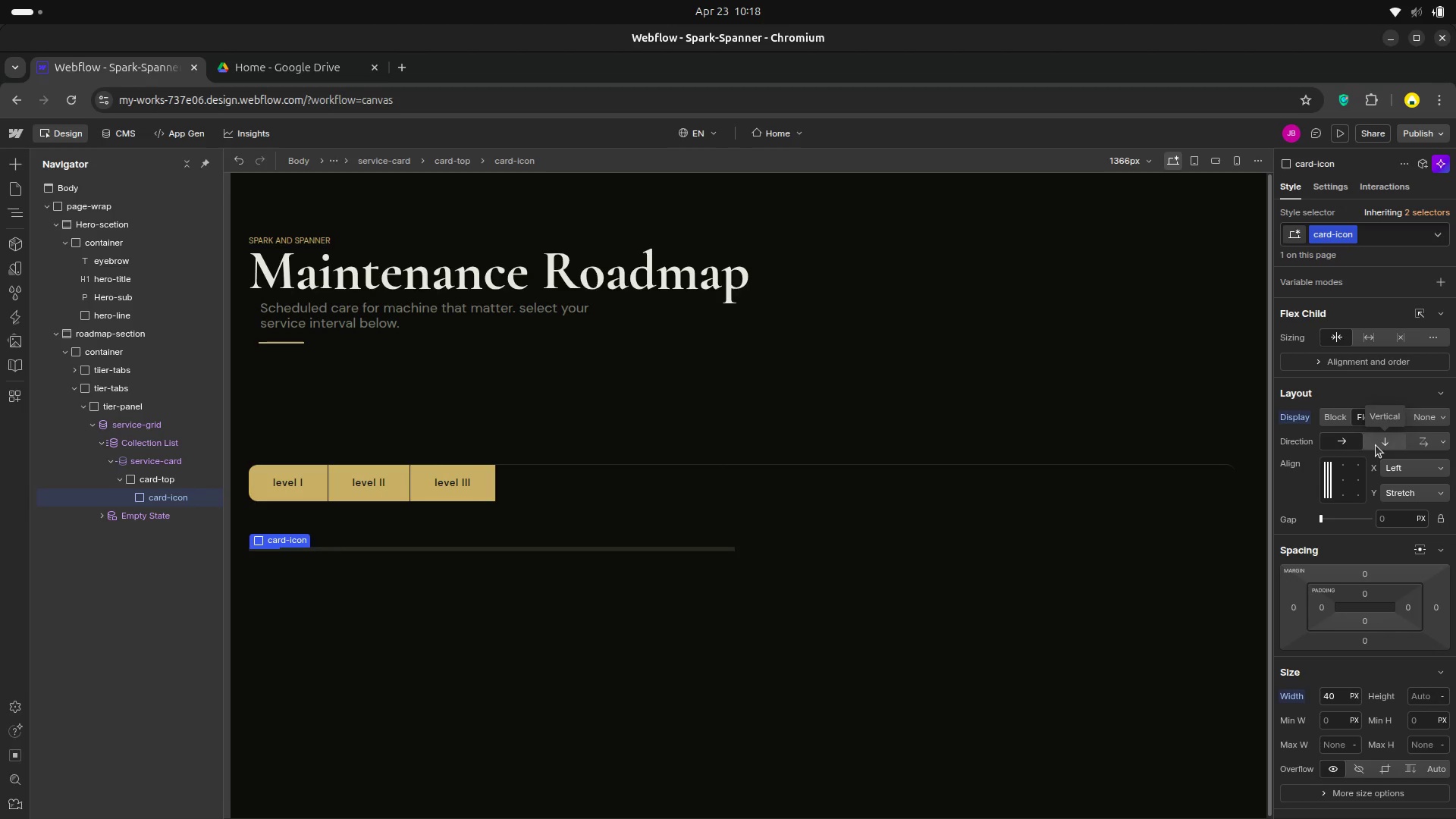 
left_click([1404, 490])
 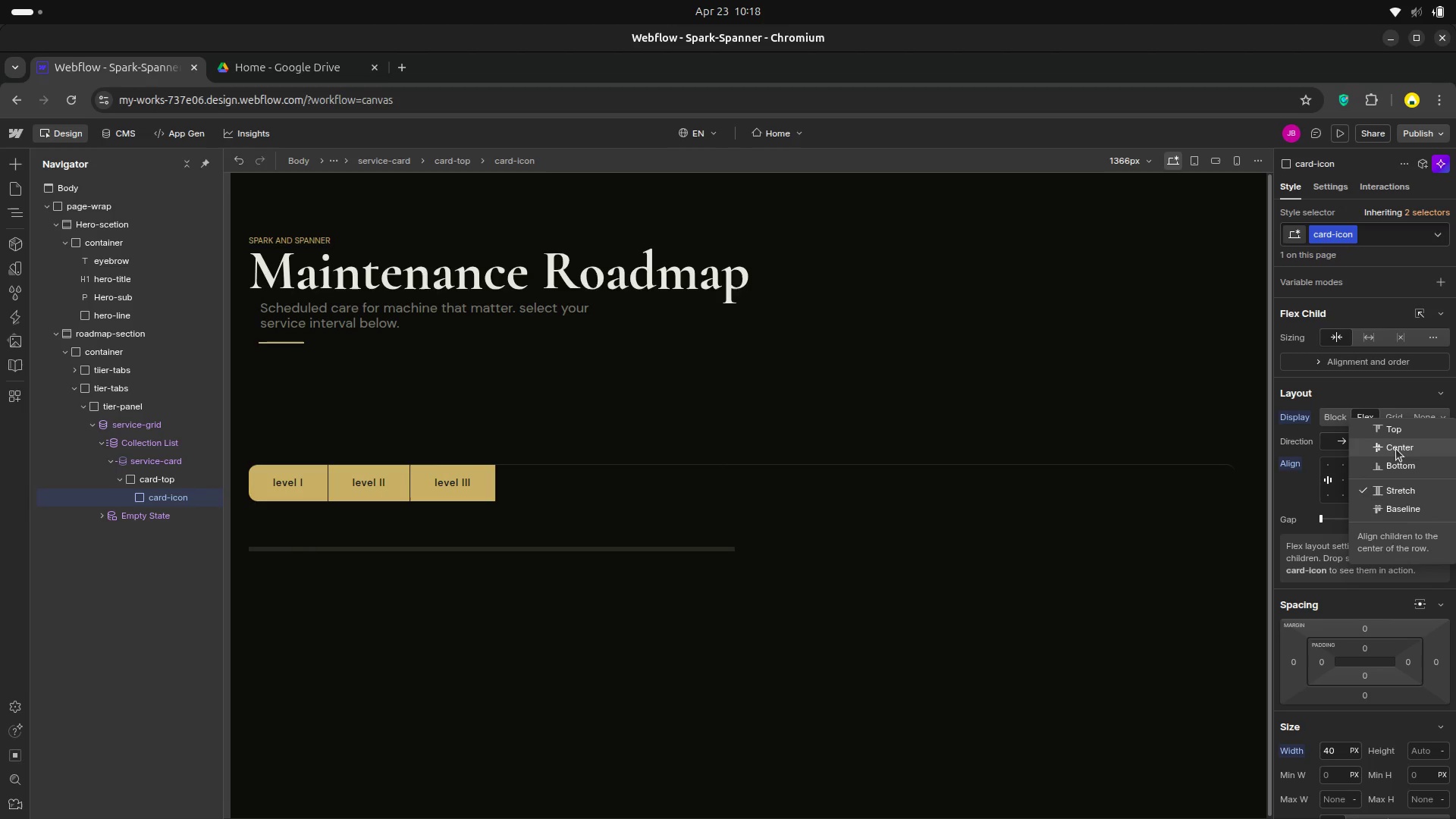 
left_click([1396, 449])
 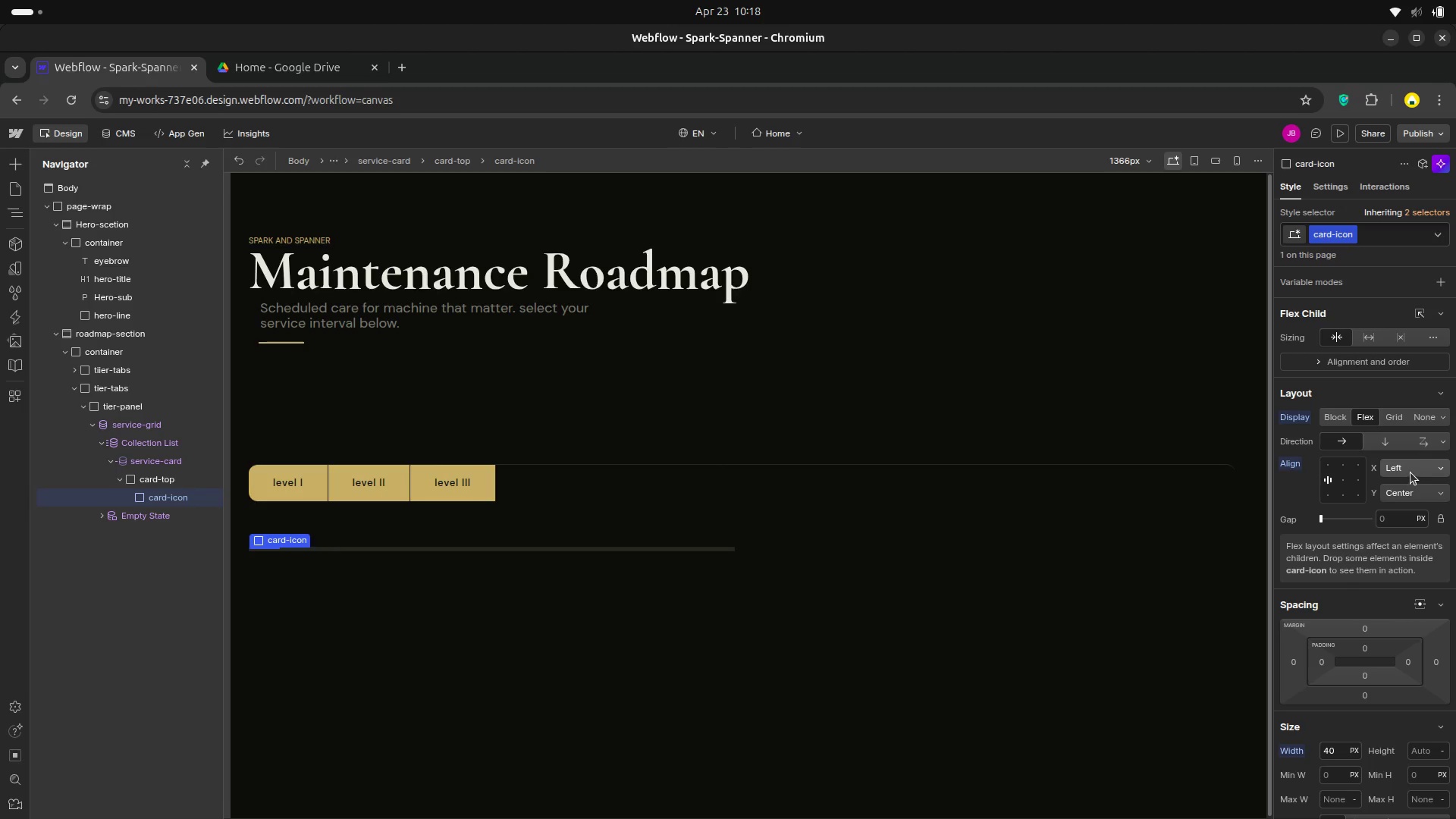 
left_click([1410, 471])
 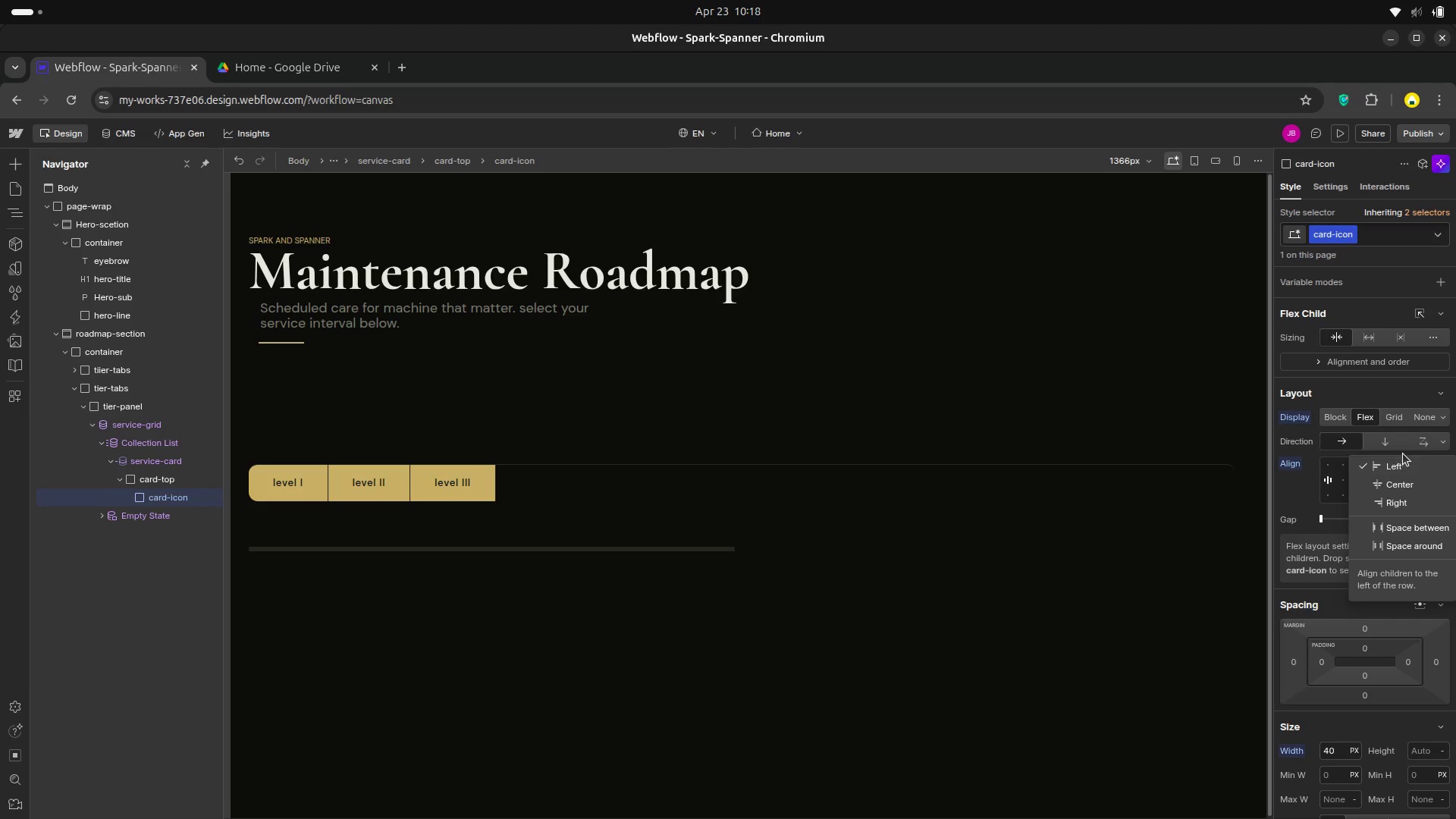 
wait(5.38)
 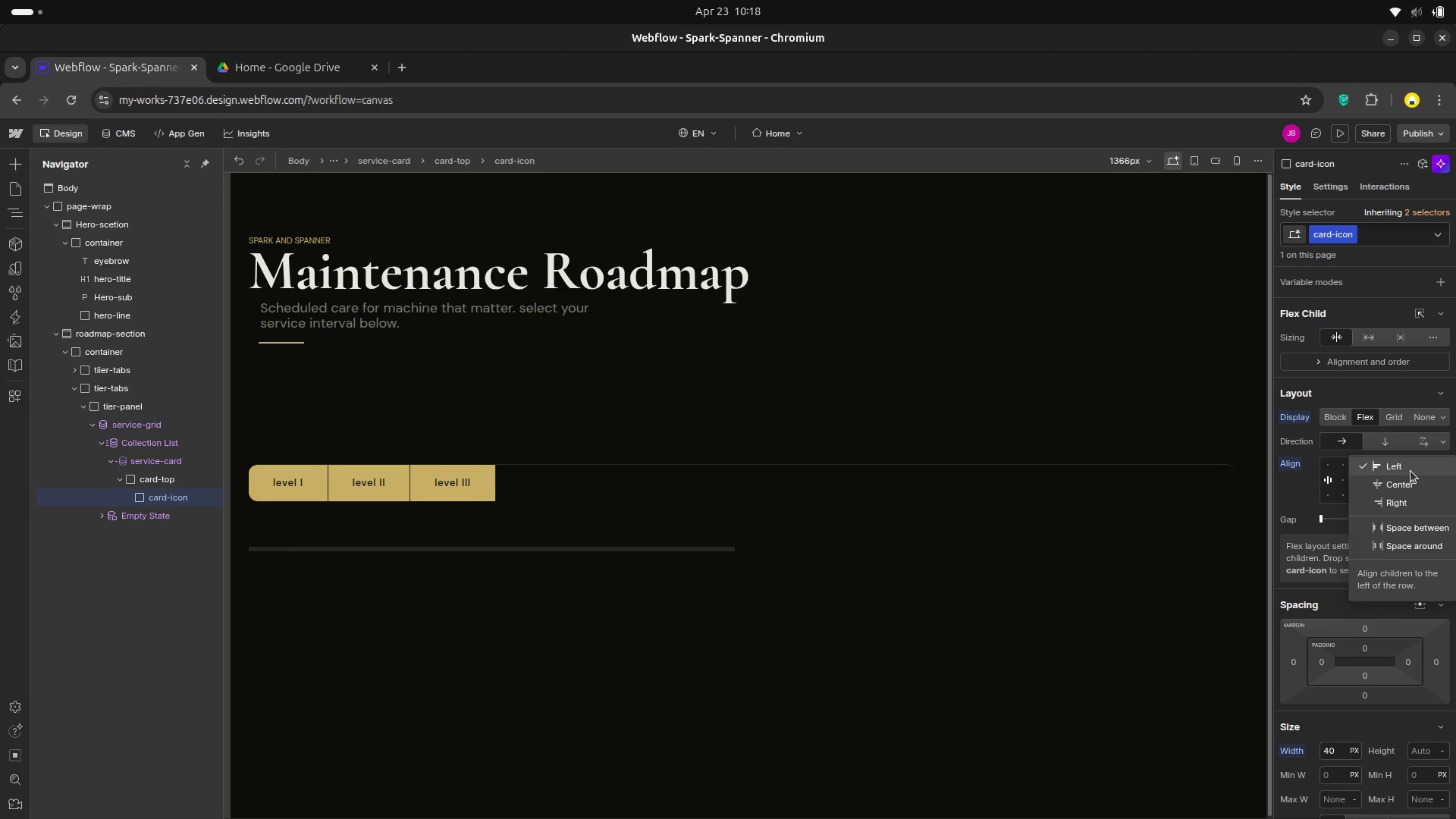 
left_click([1401, 476])
 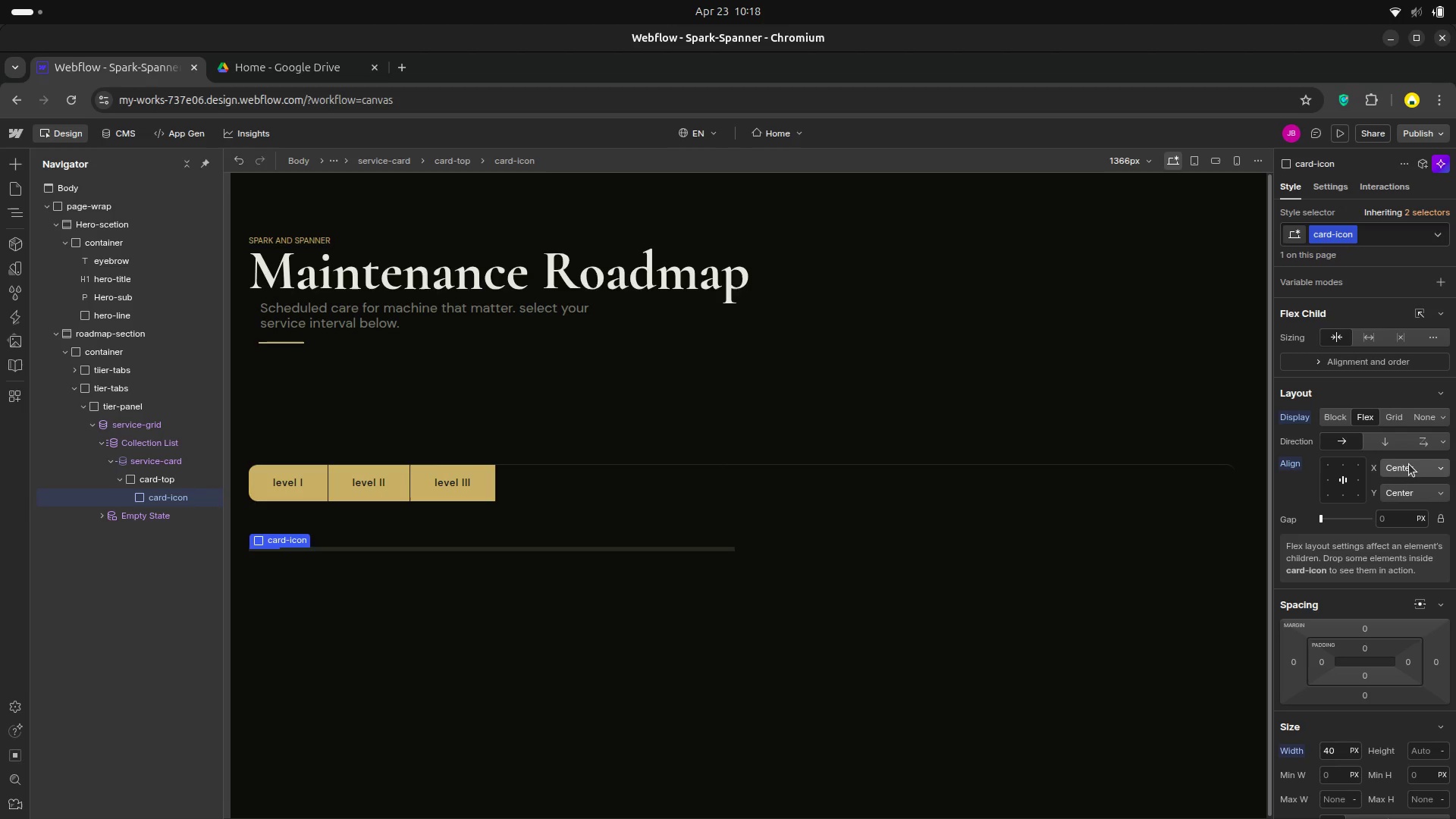 
left_click([1409, 464])
 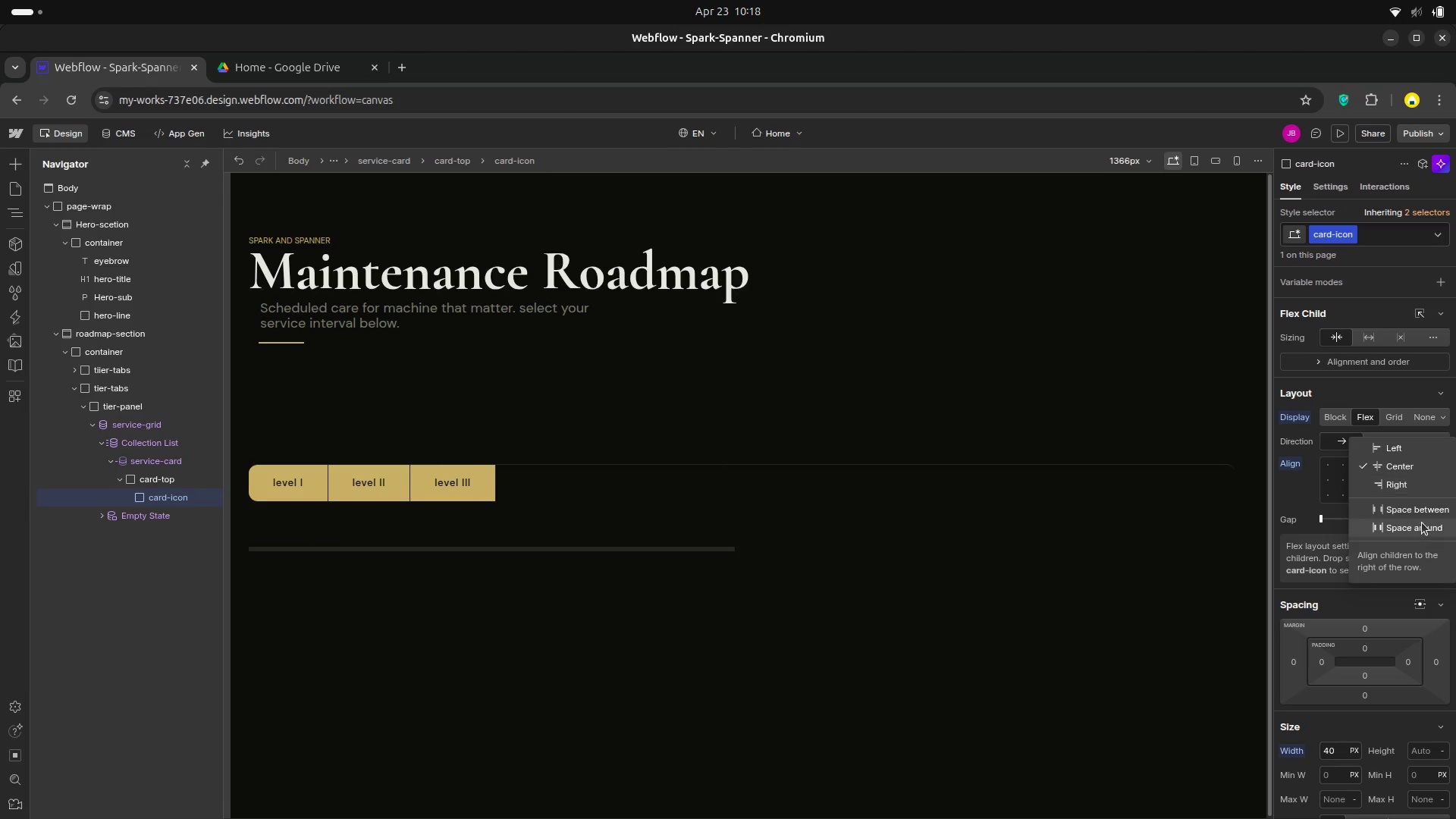 
mouse_move([1417, 500])
 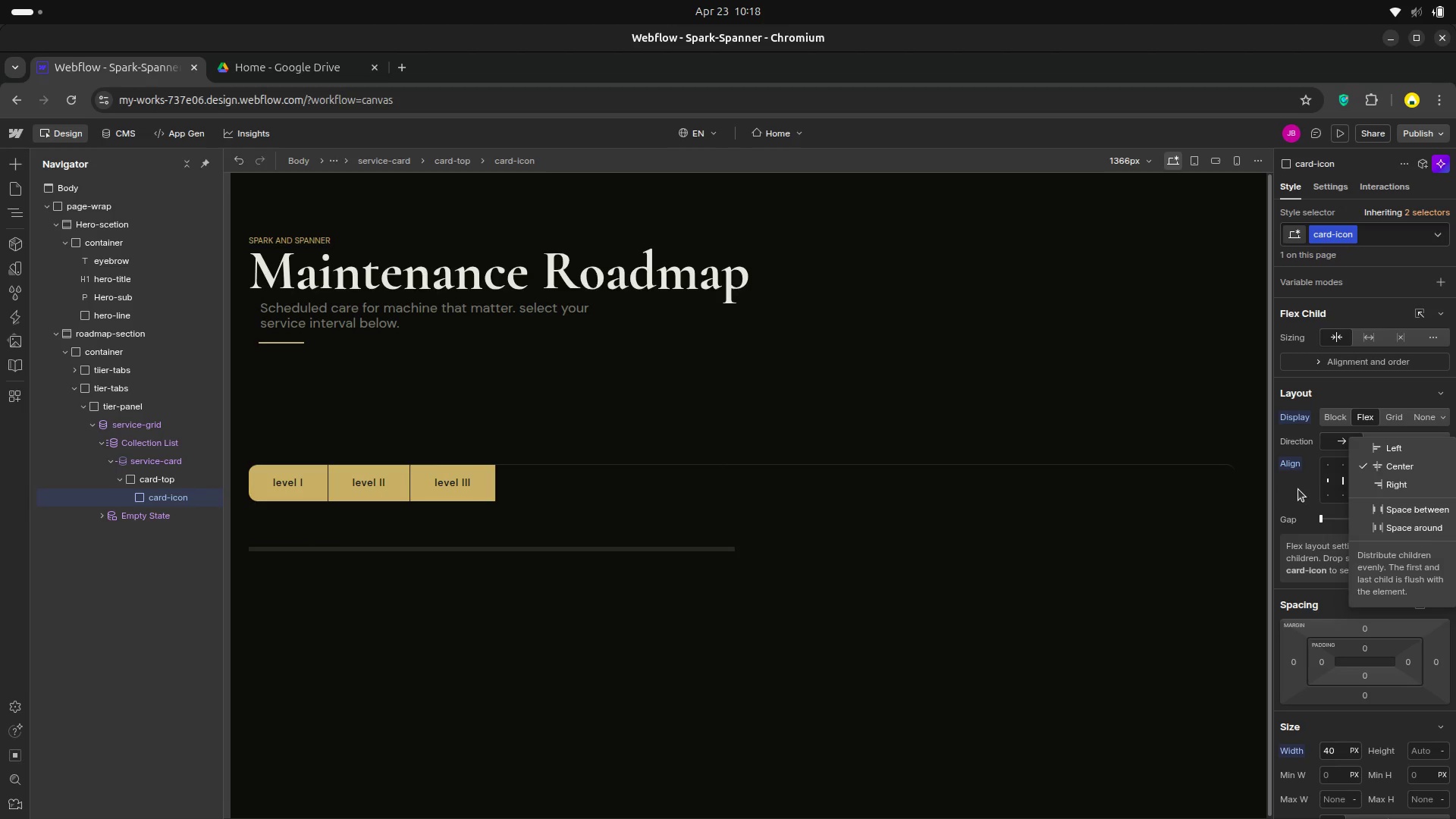 
left_click([1298, 489])
 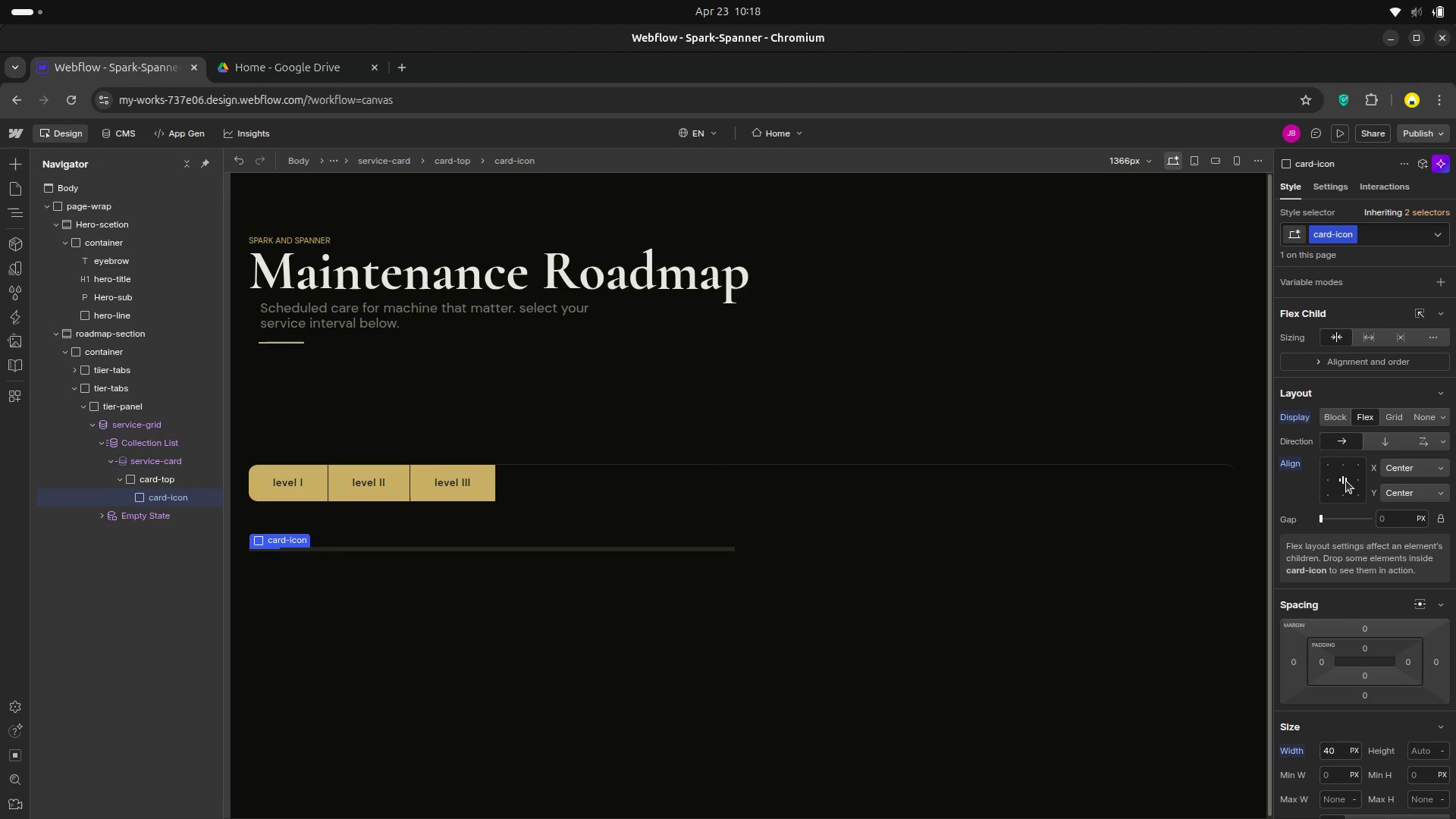 
left_click([1346, 481])
 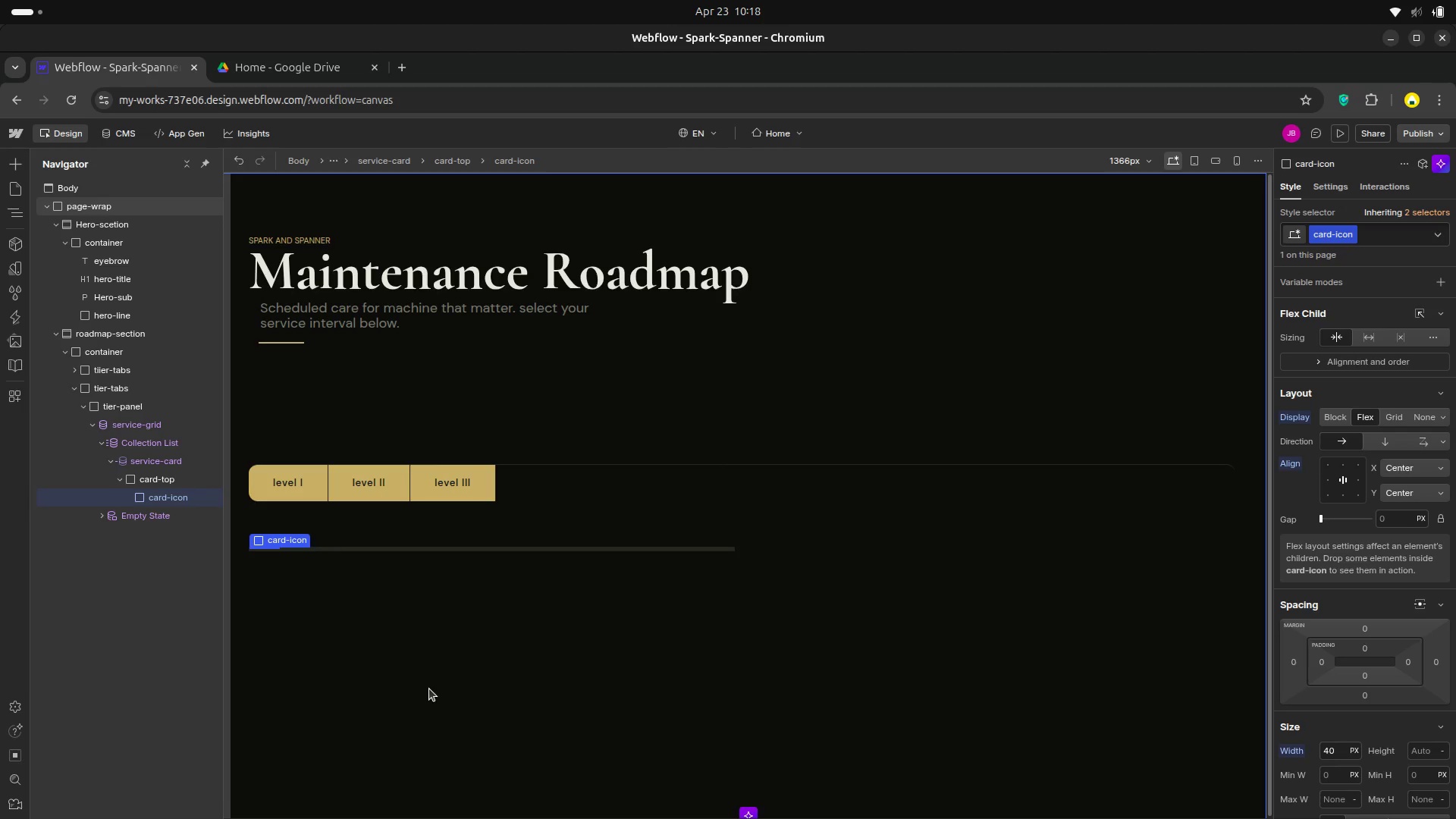 
wait(14.72)
 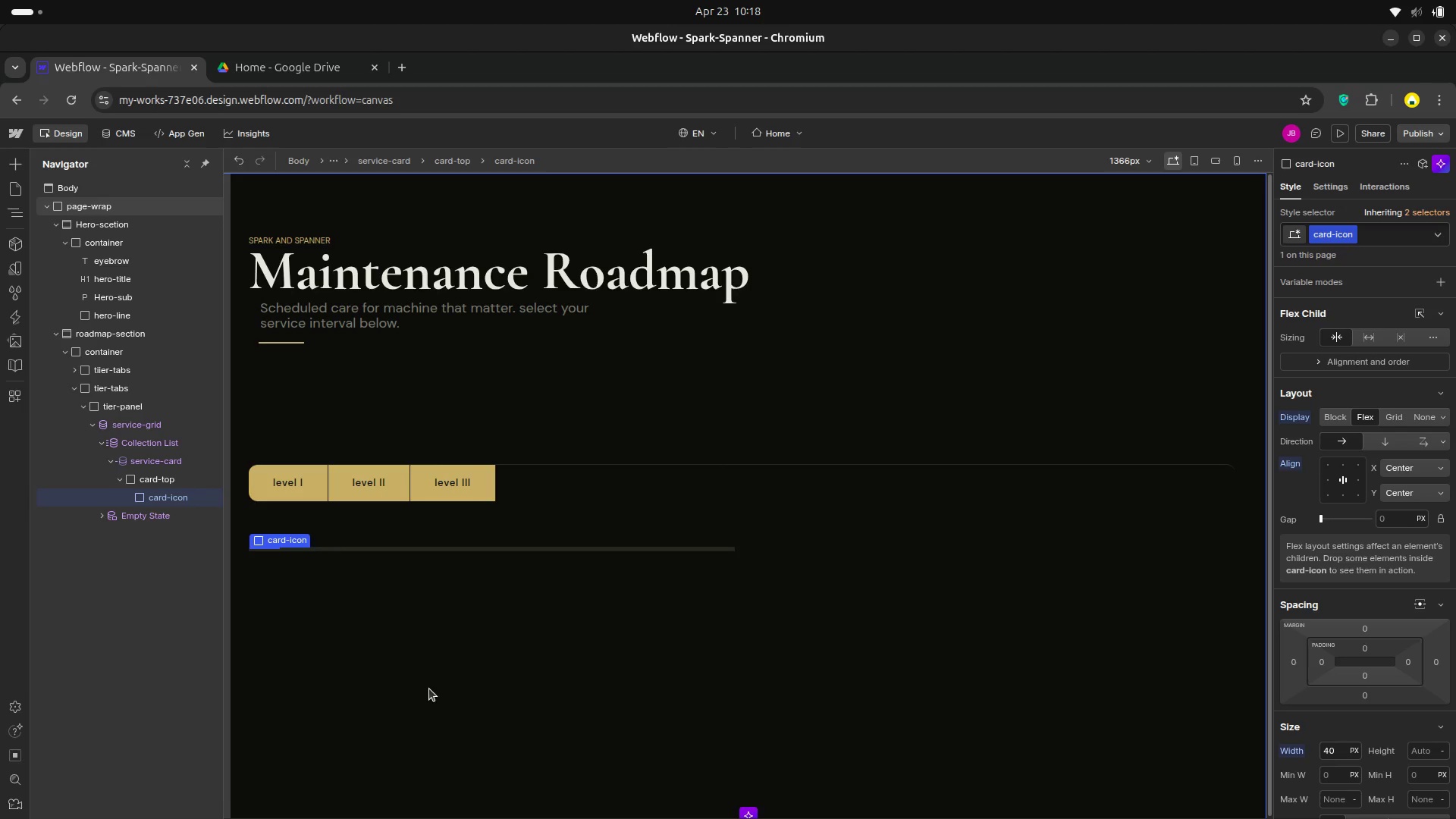 
key(A)
 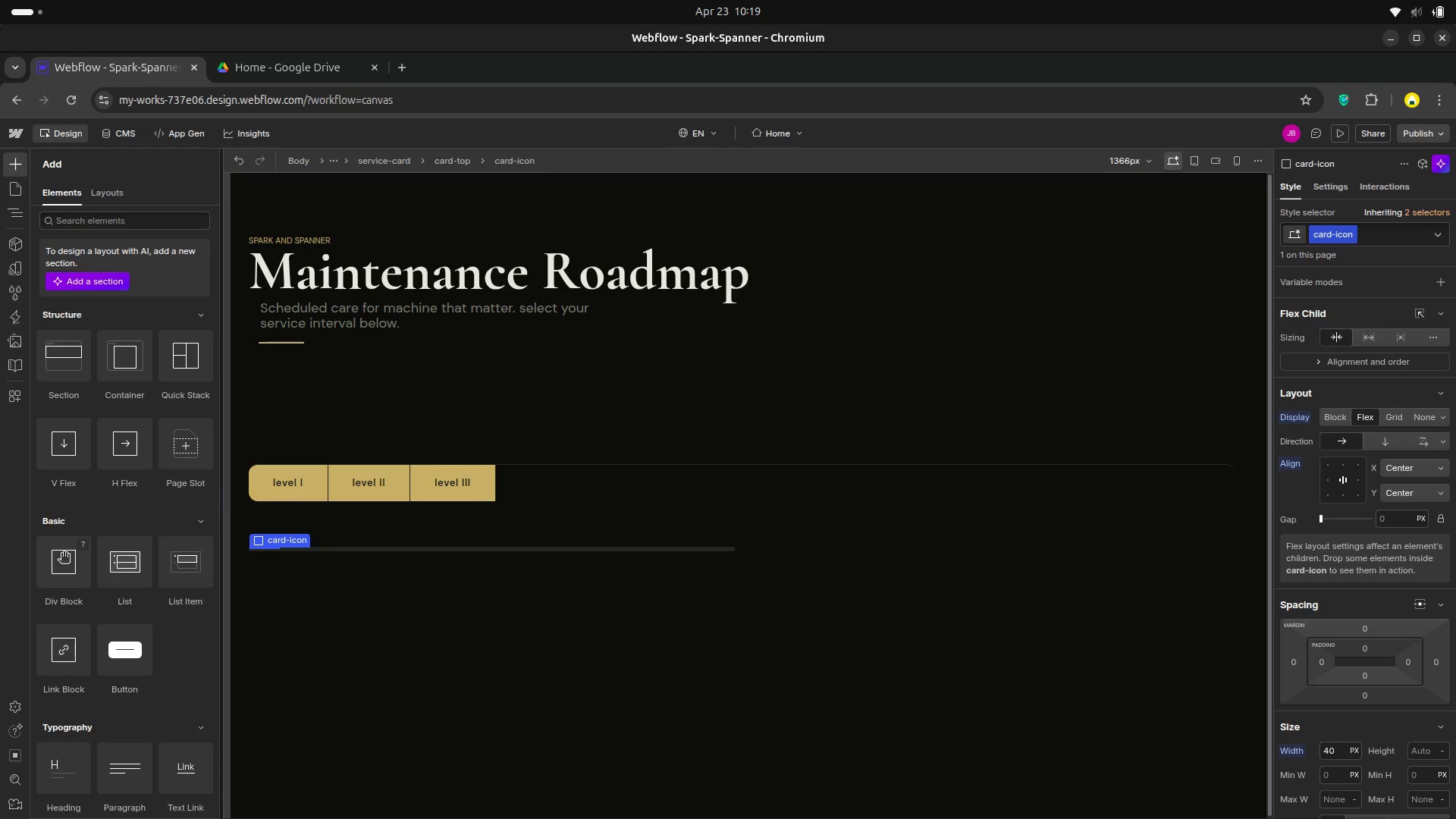 
left_click_drag(start_coordinate=[64, 555], to_coordinate=[168, 507])
 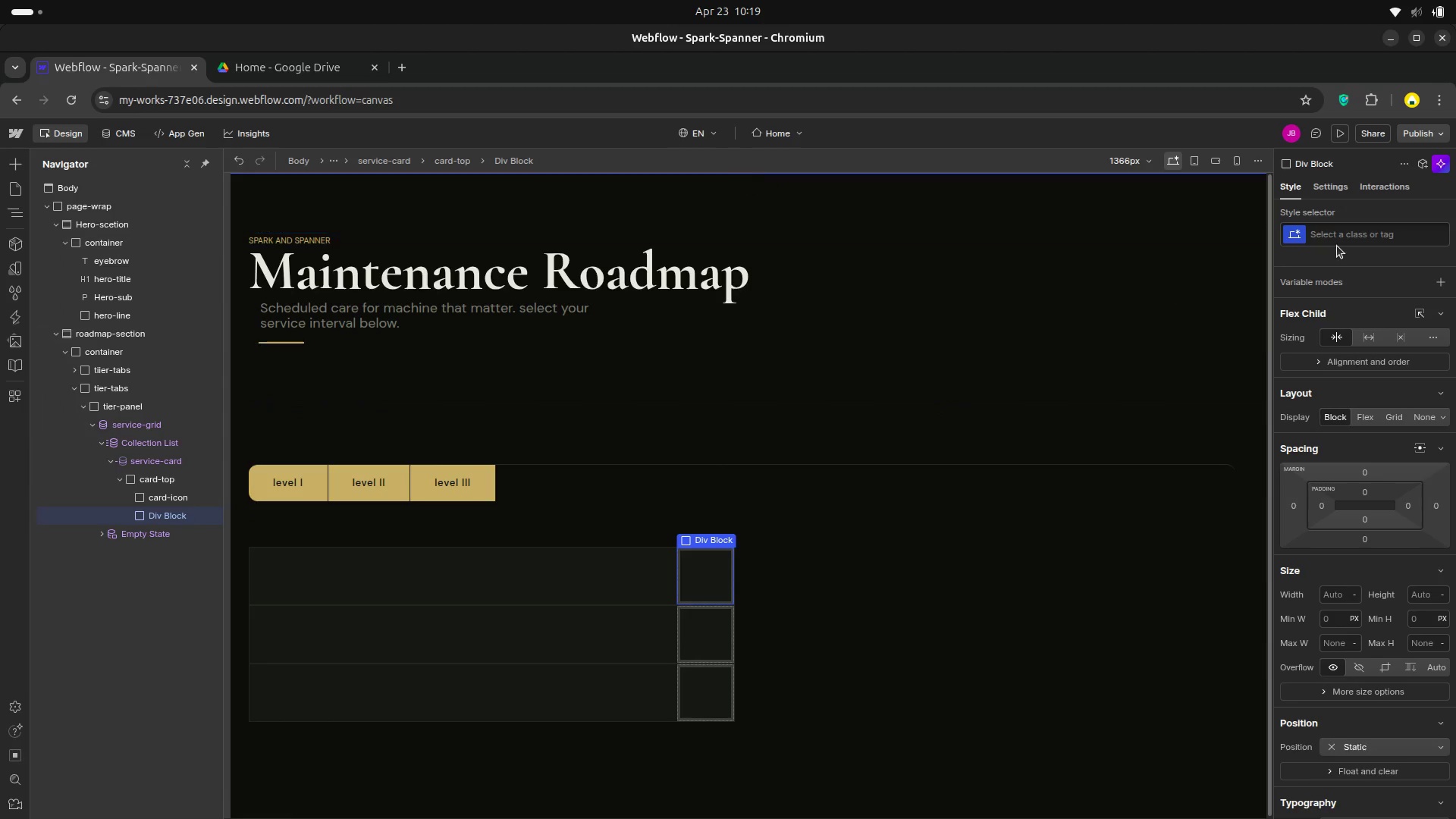 
left_click([1349, 237])
 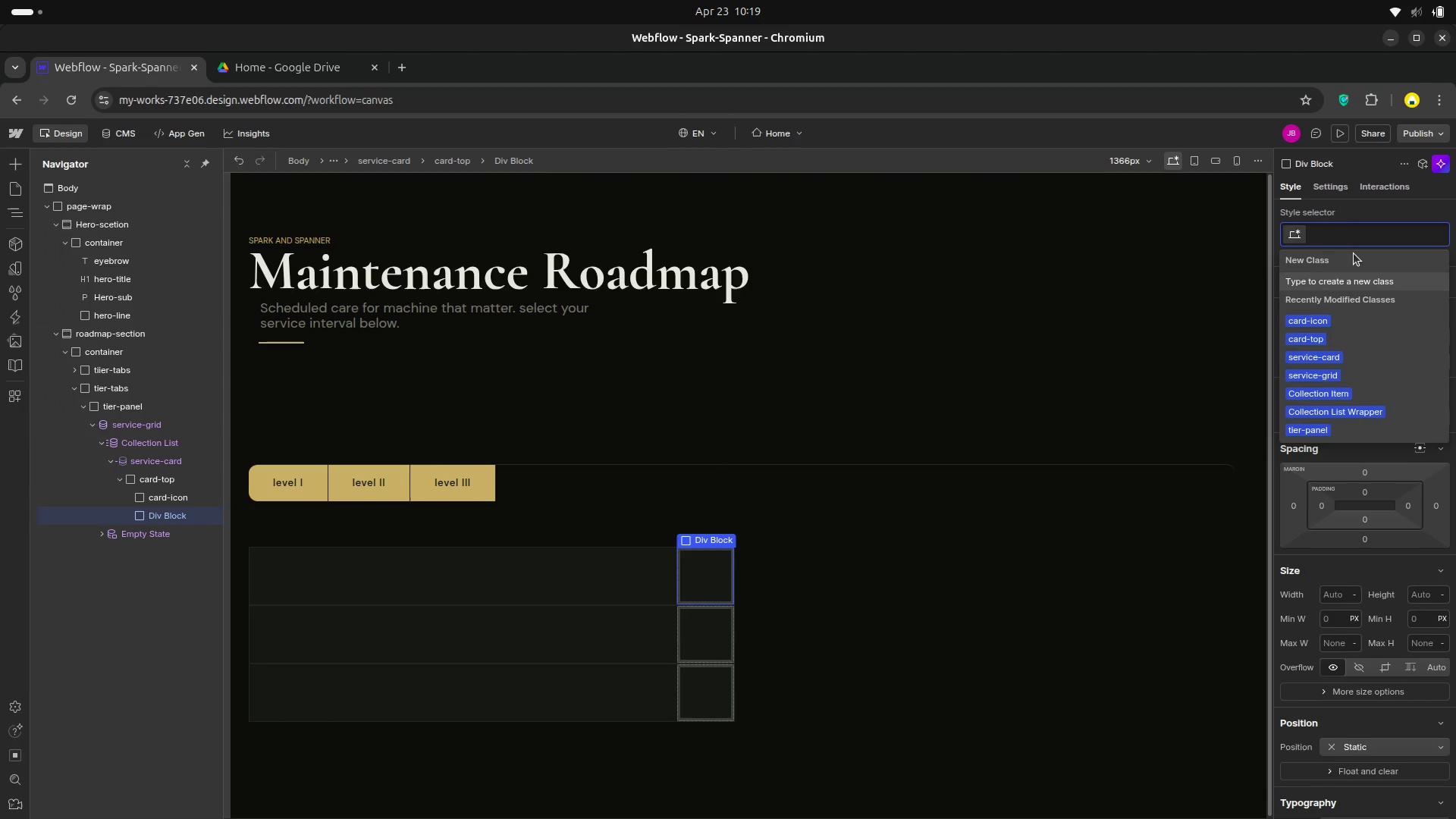 
type(card-ud)
key(Backspace)
key(Backspace)
type(duration )
key(Backspace)
 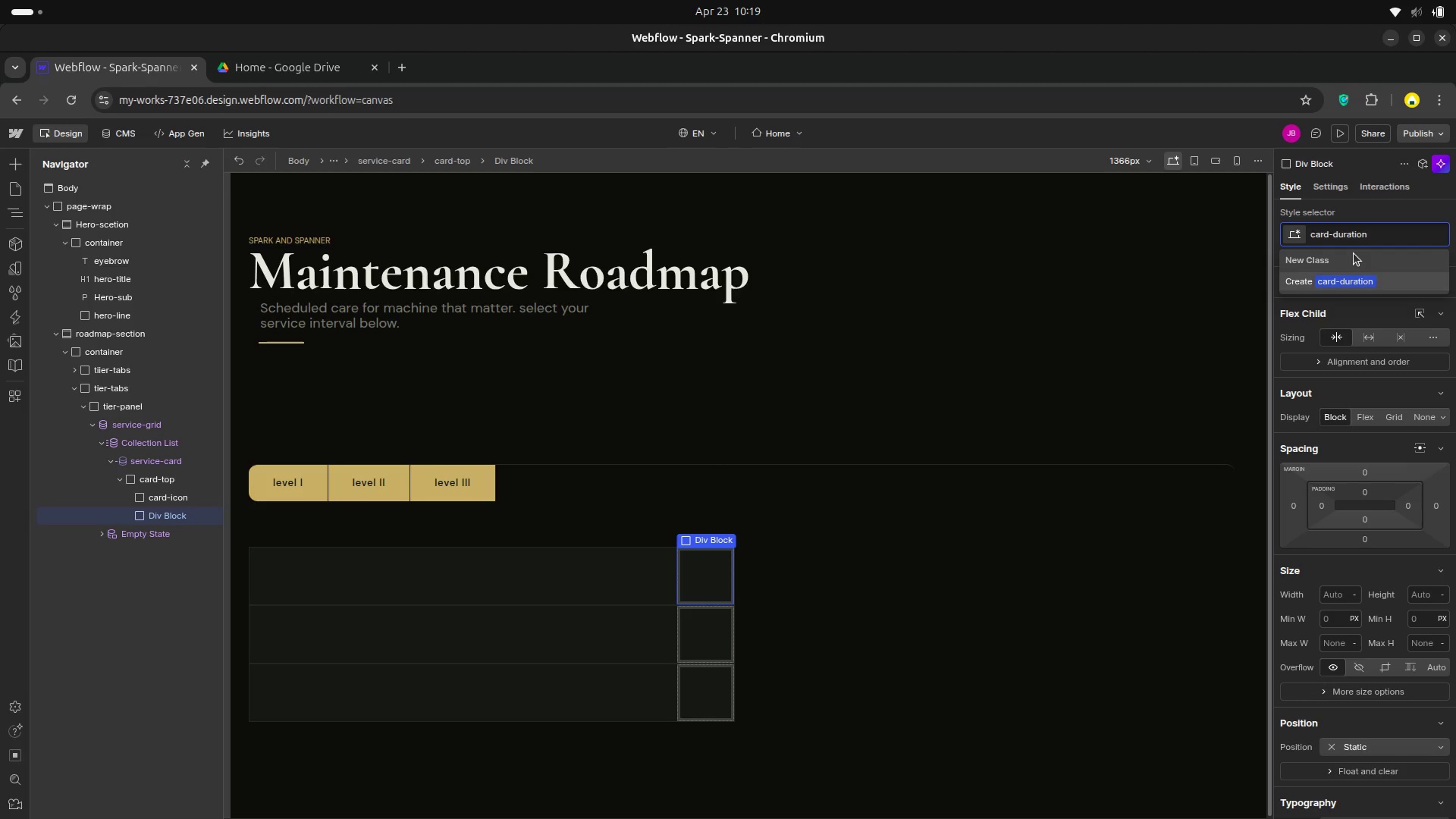 
key(Enter)
 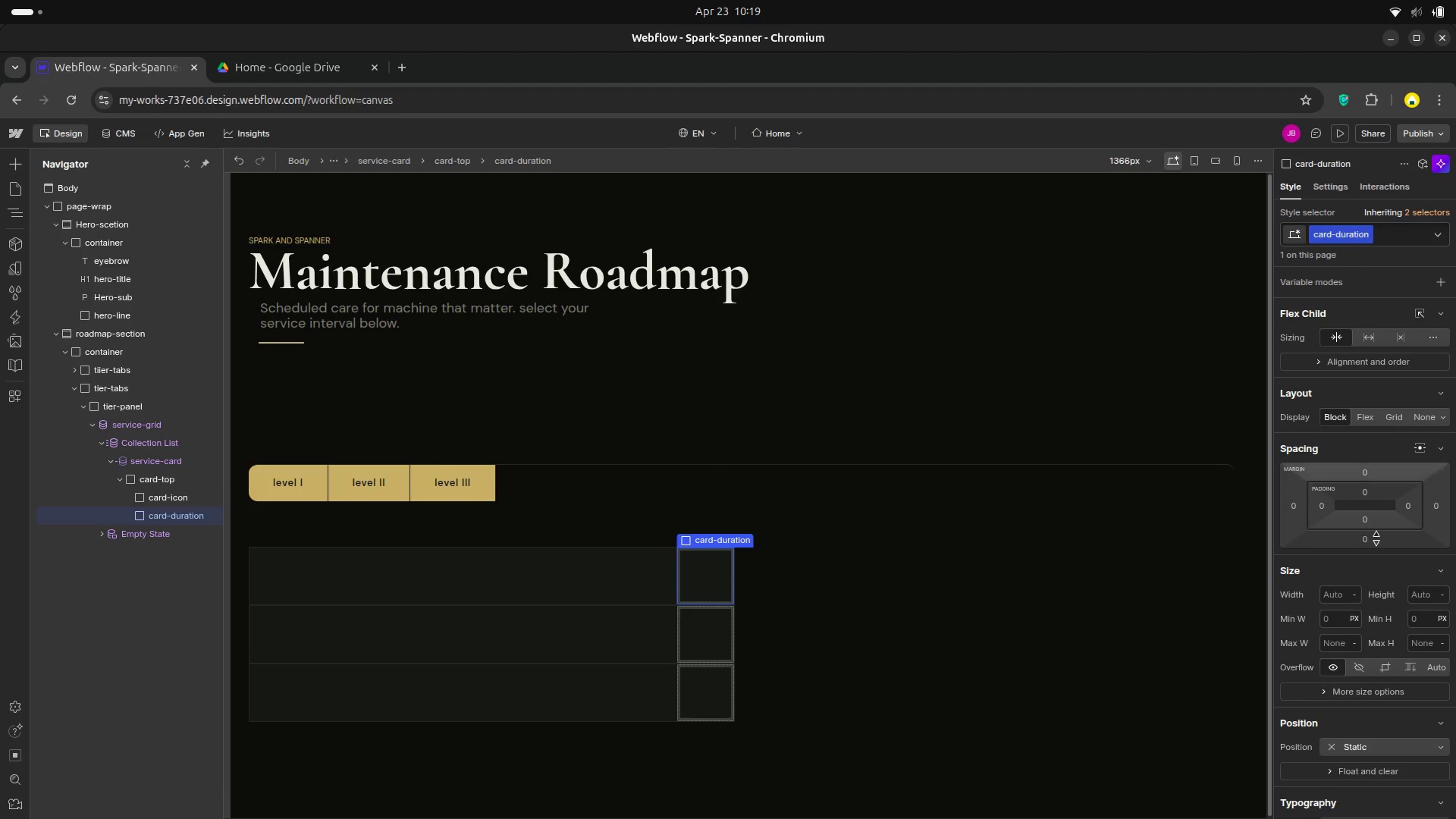 
scroll: coordinate [1327, 592], scroll_direction: down, amount: 9.0
 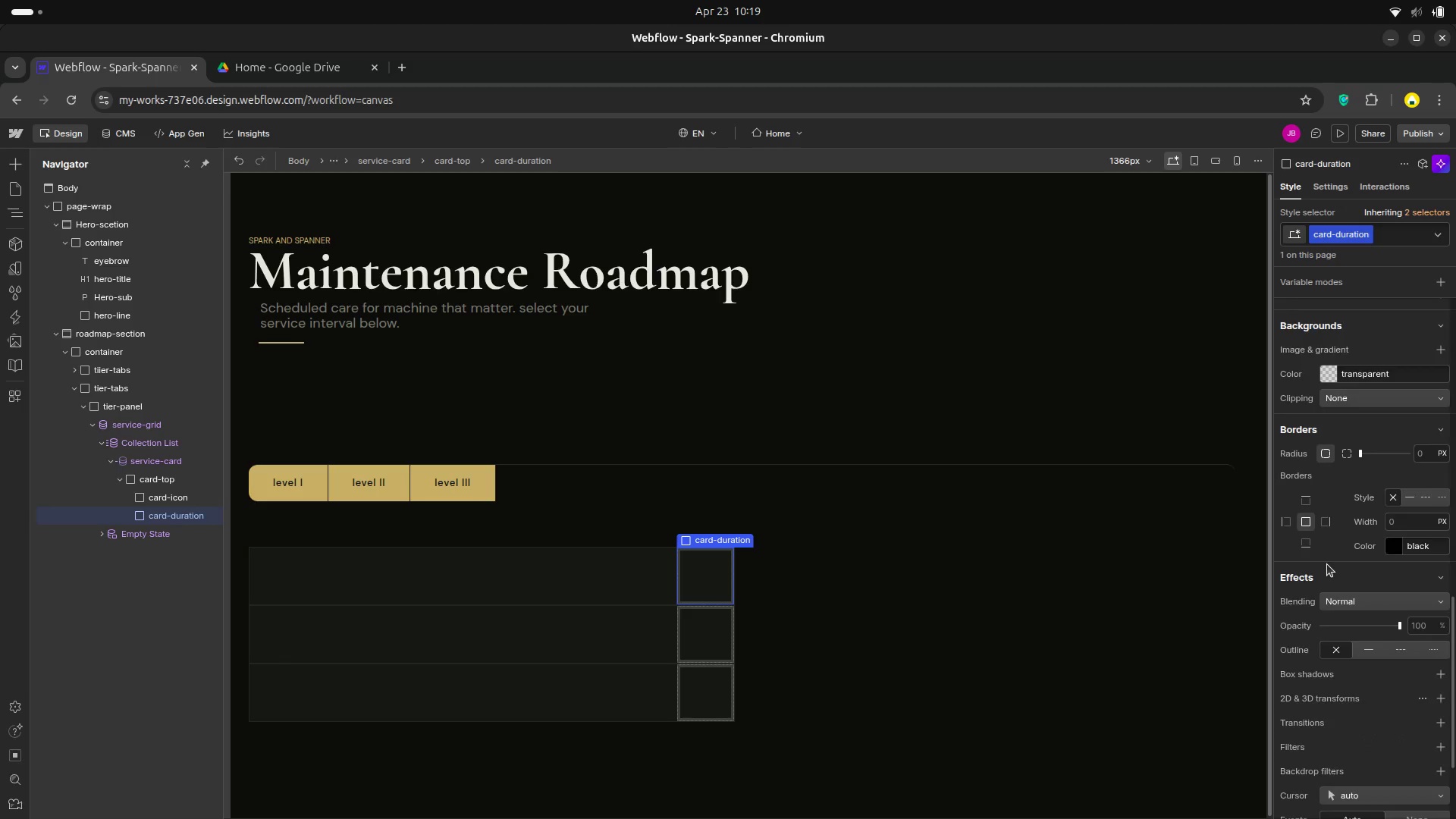 
scroll: coordinate [1328, 543], scroll_direction: up, amount: 1.0
 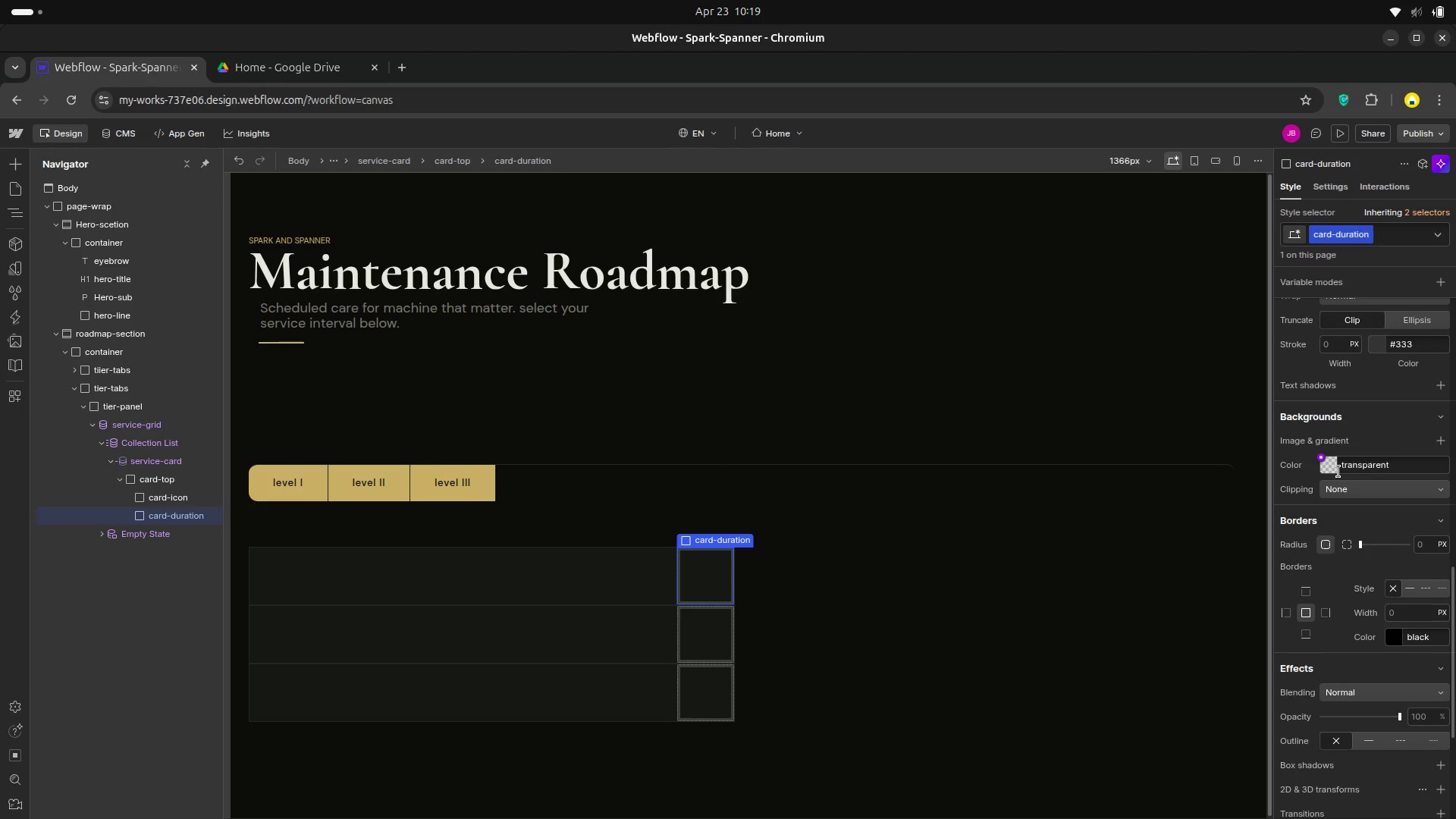 
mouse_move([1342, 468])
 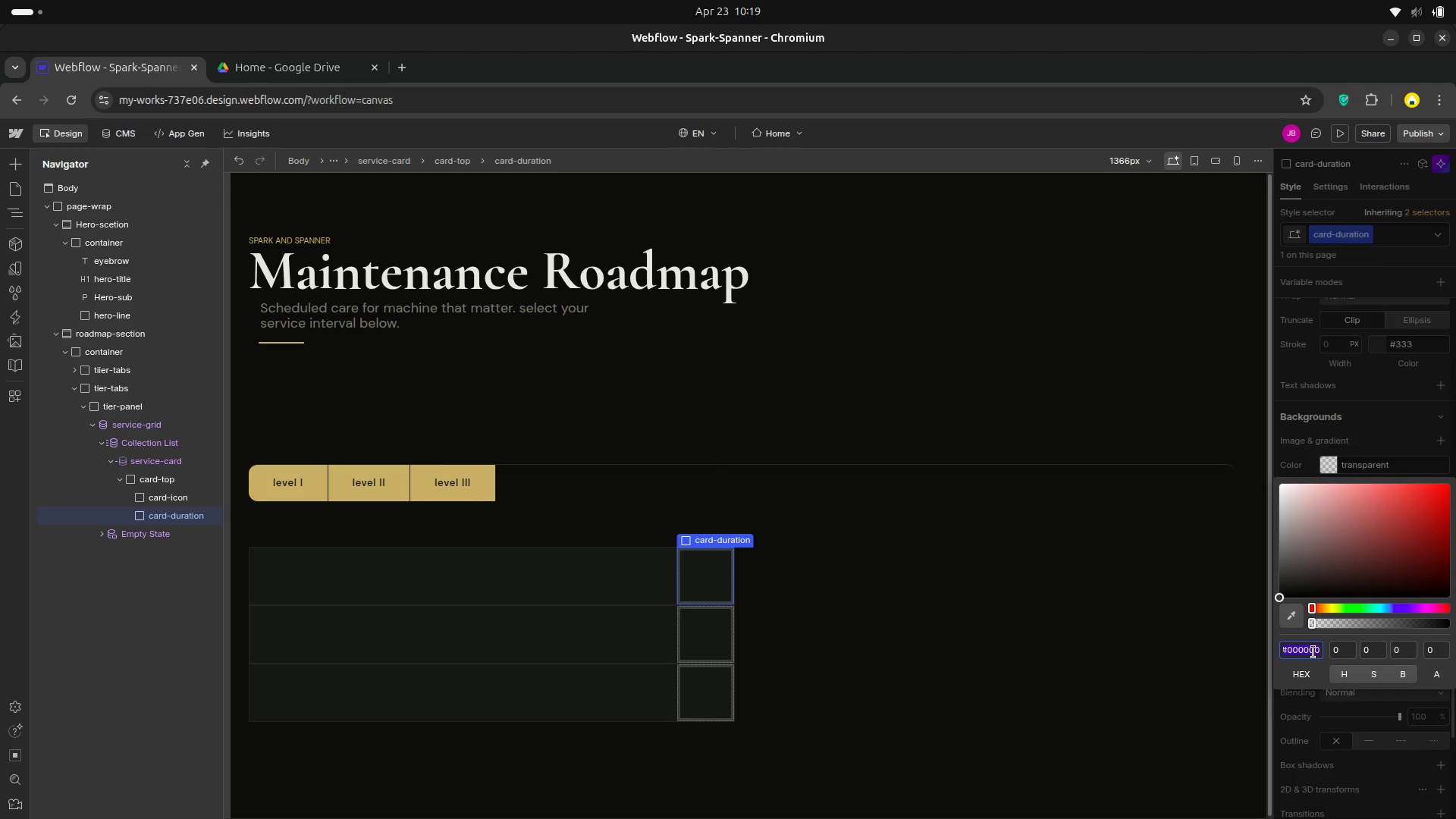 
left_click([1316, 652])
 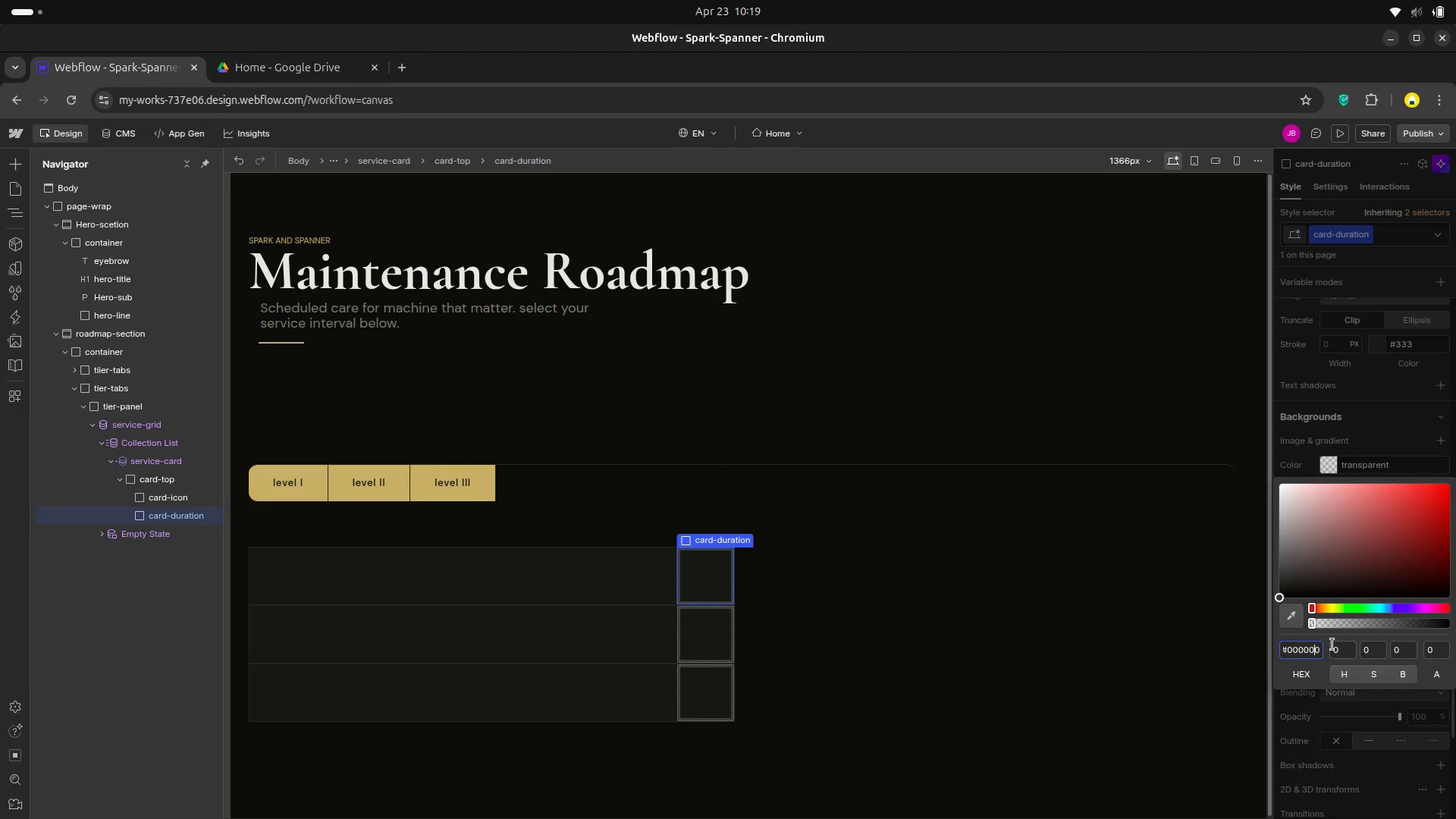 
key(ArrowRight)
 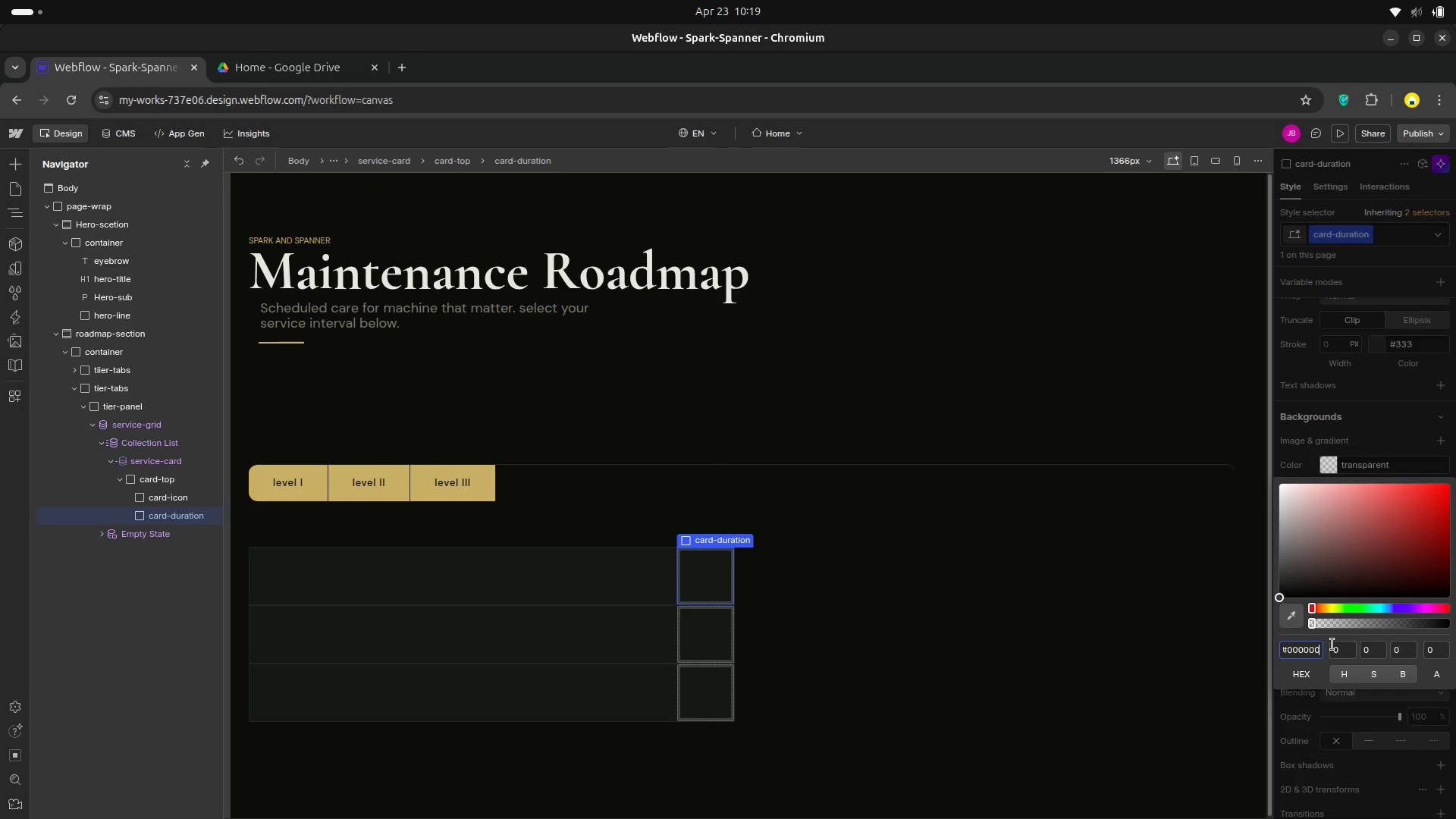 
key(ArrowRight)
 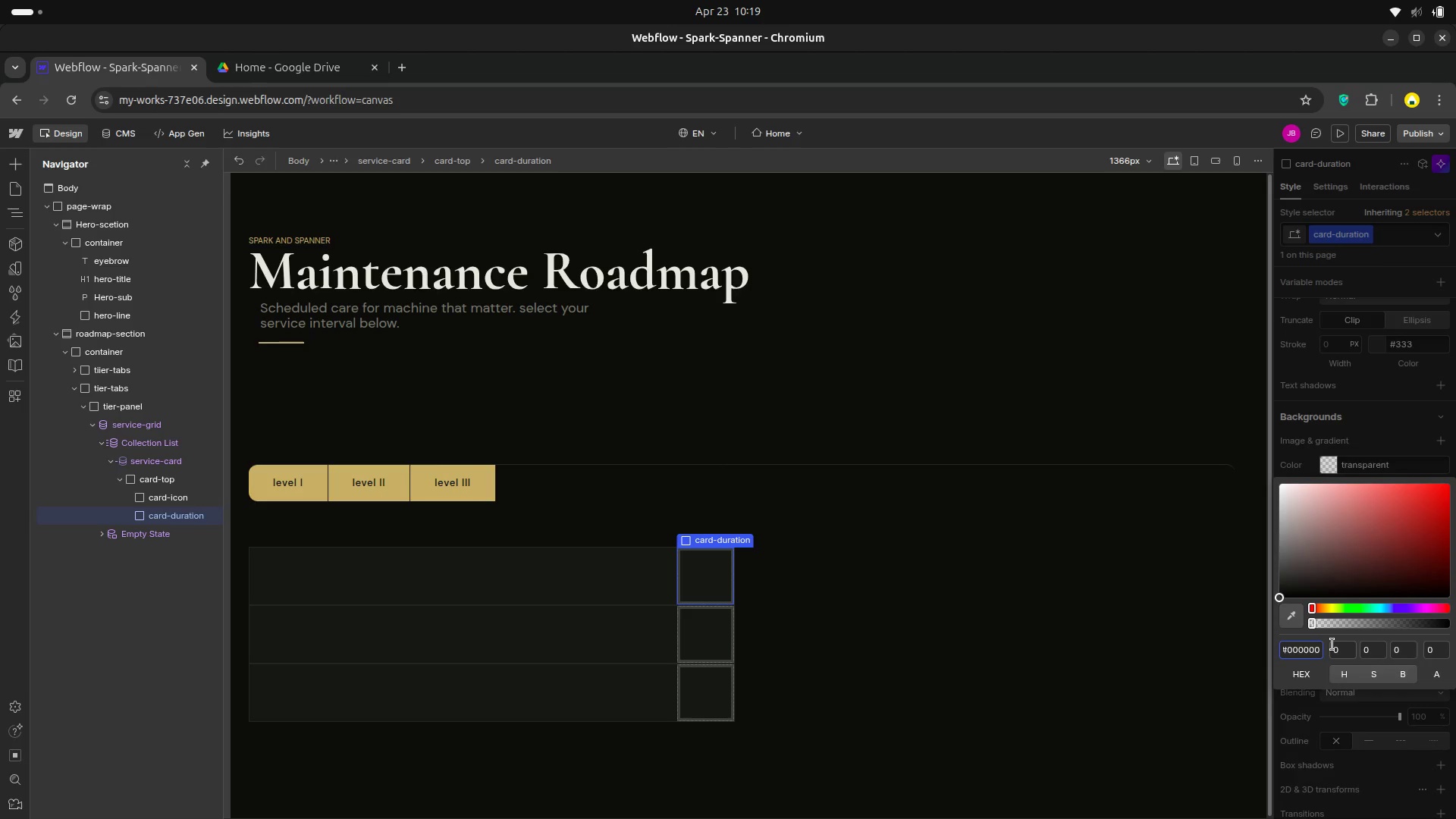 
key(Backspace)
 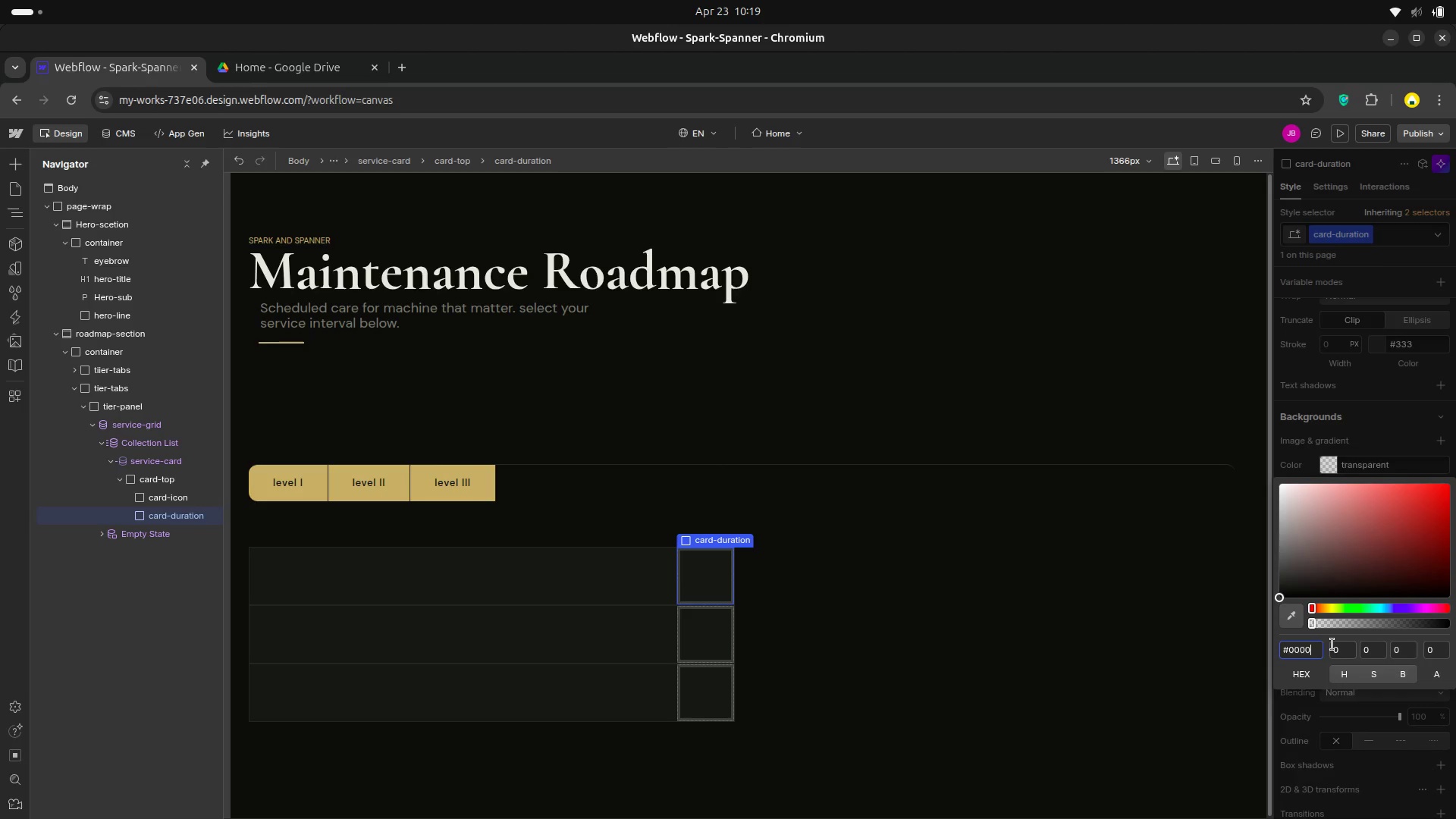 
key(Backspace)
 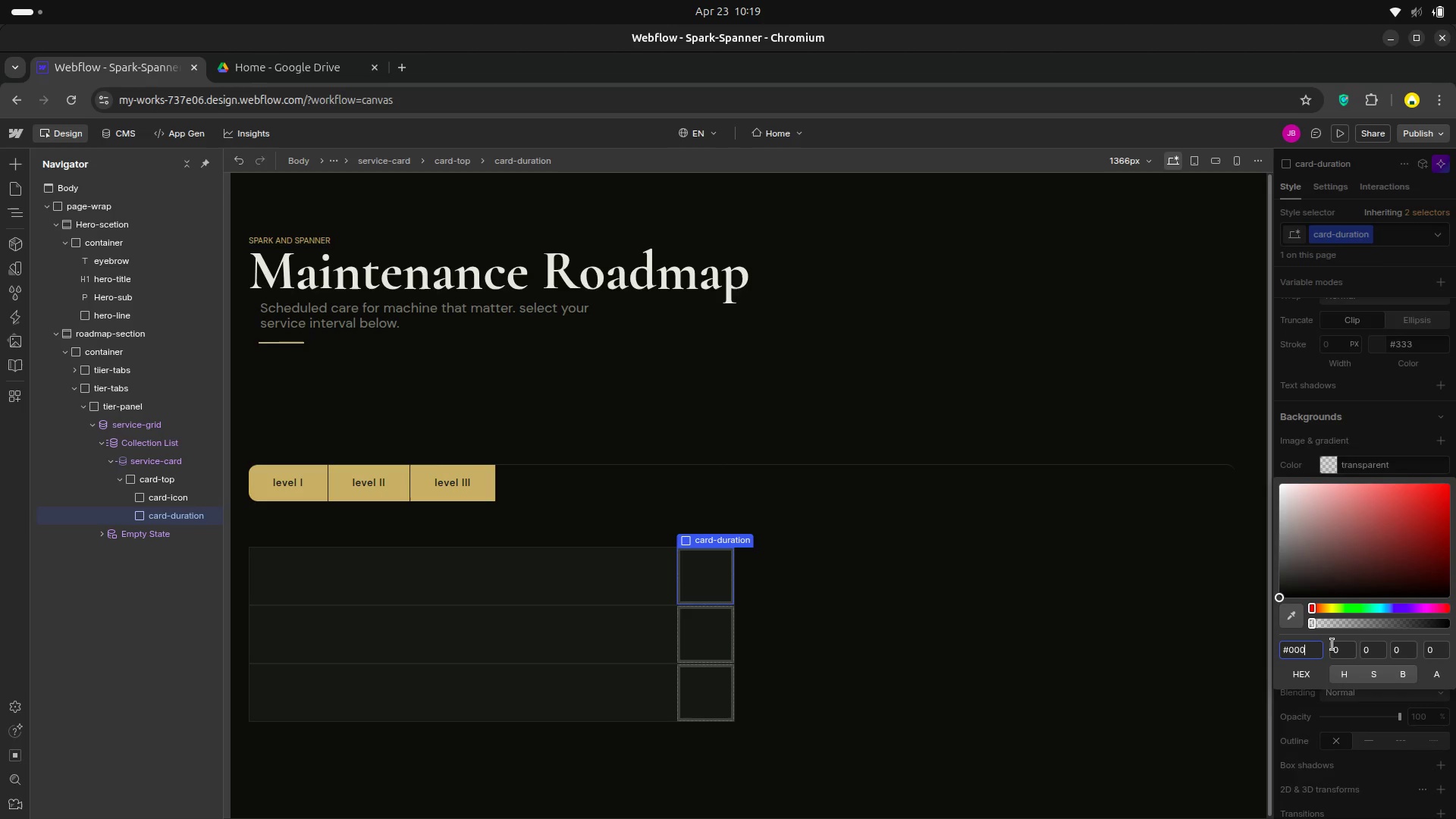 
key(Backspace)
 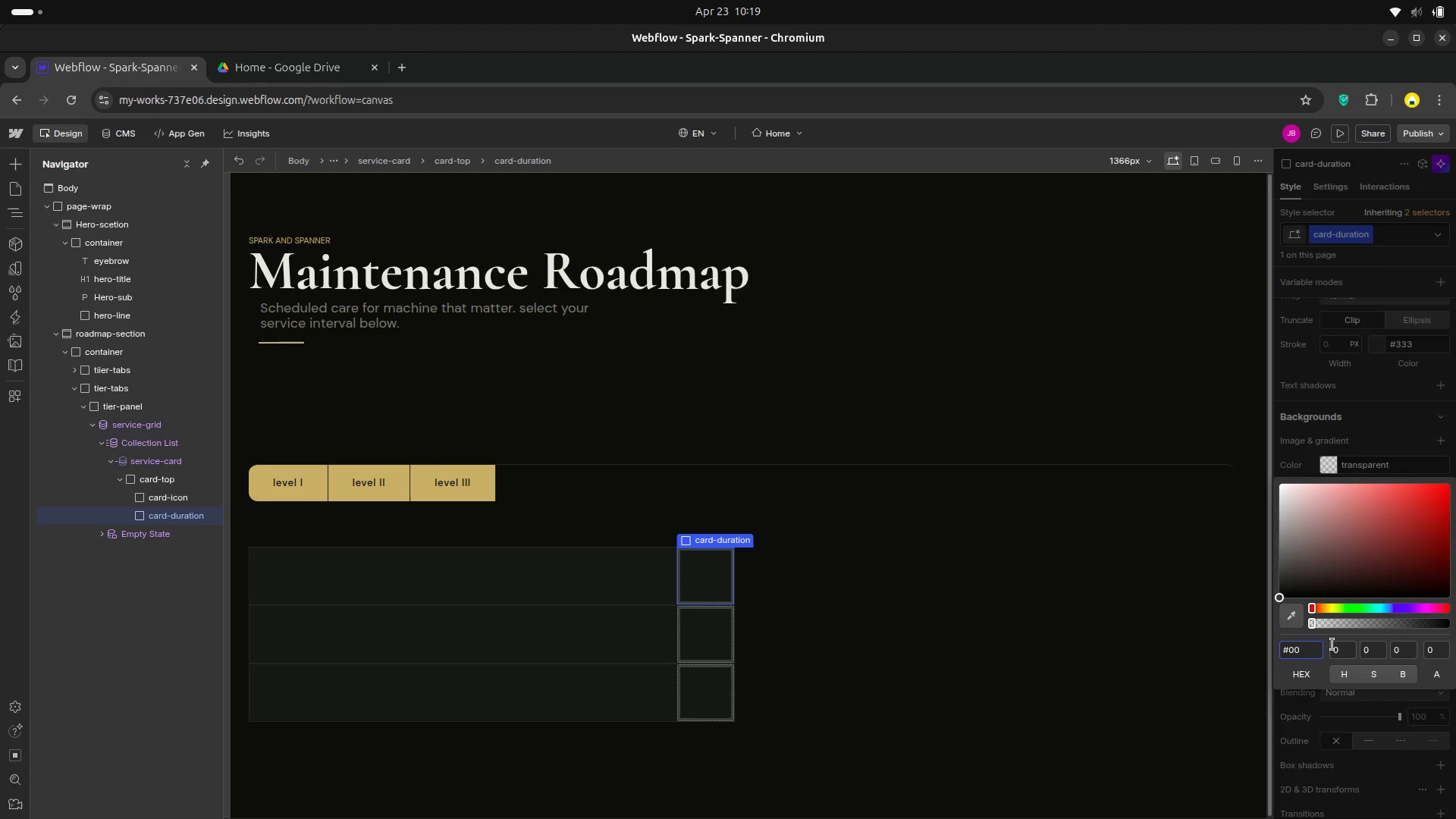 
key(Backspace)
 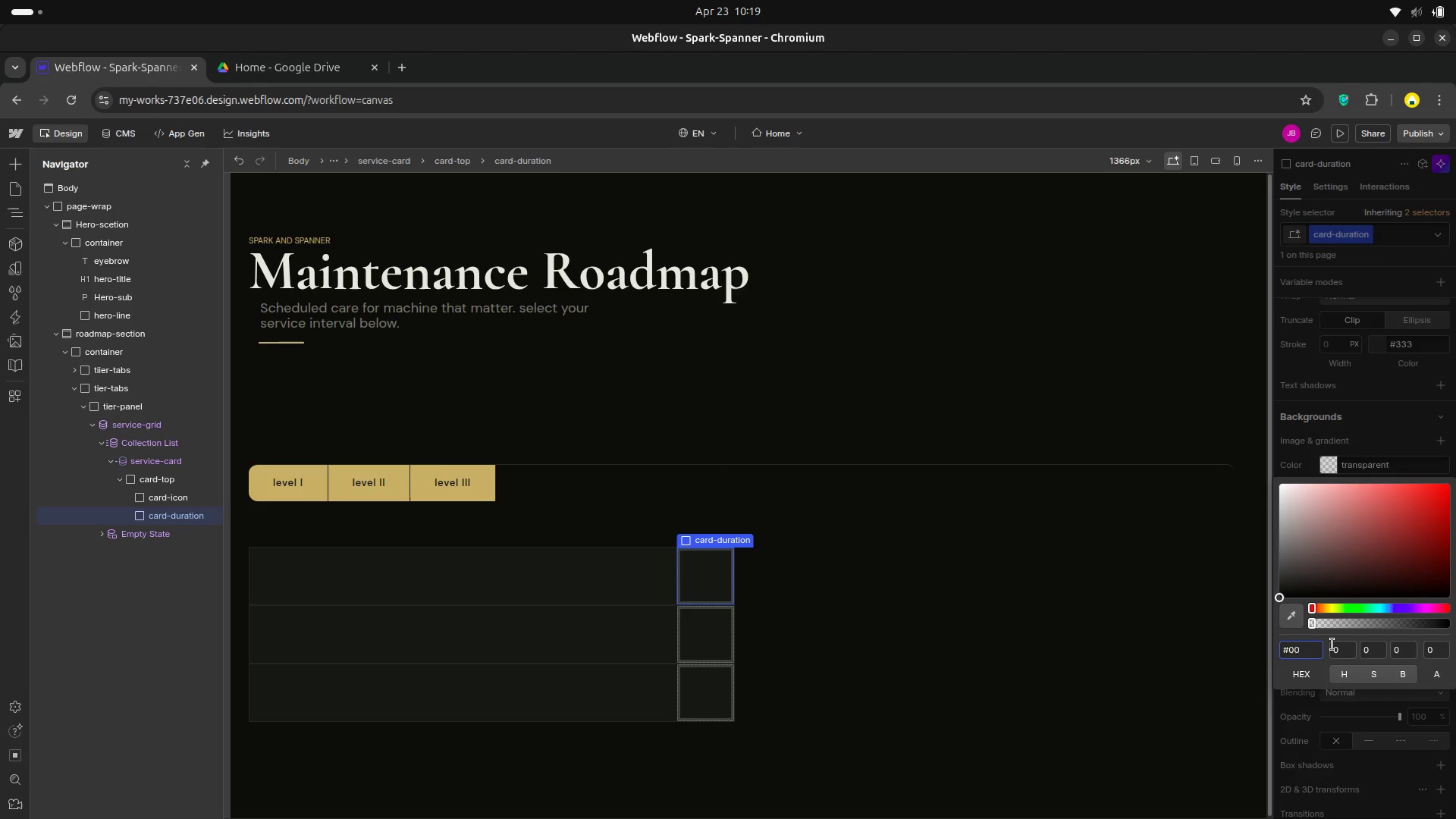 
key(Backspace)
 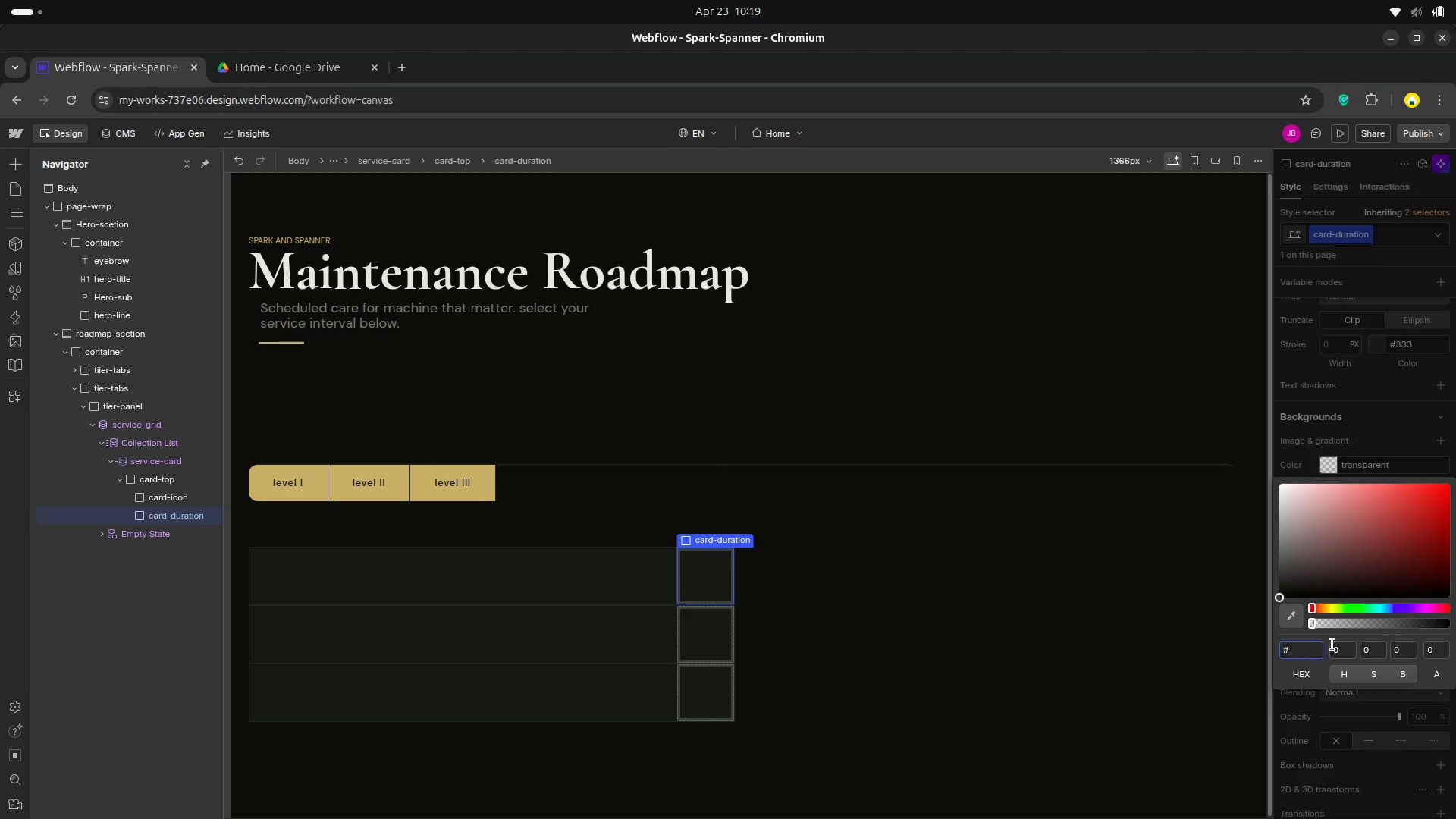 
key(Backspace)
 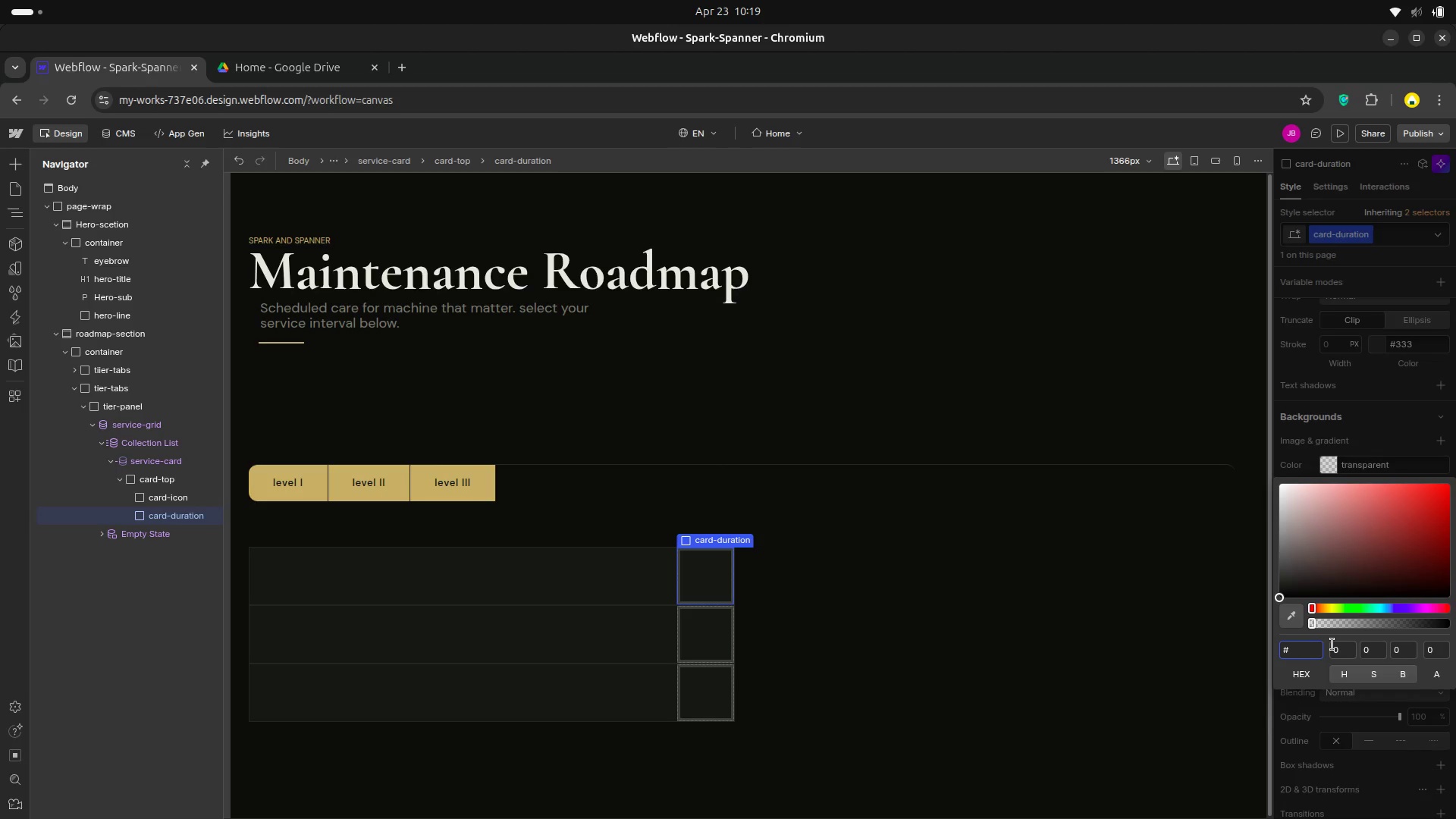 
type(1e1c18)
 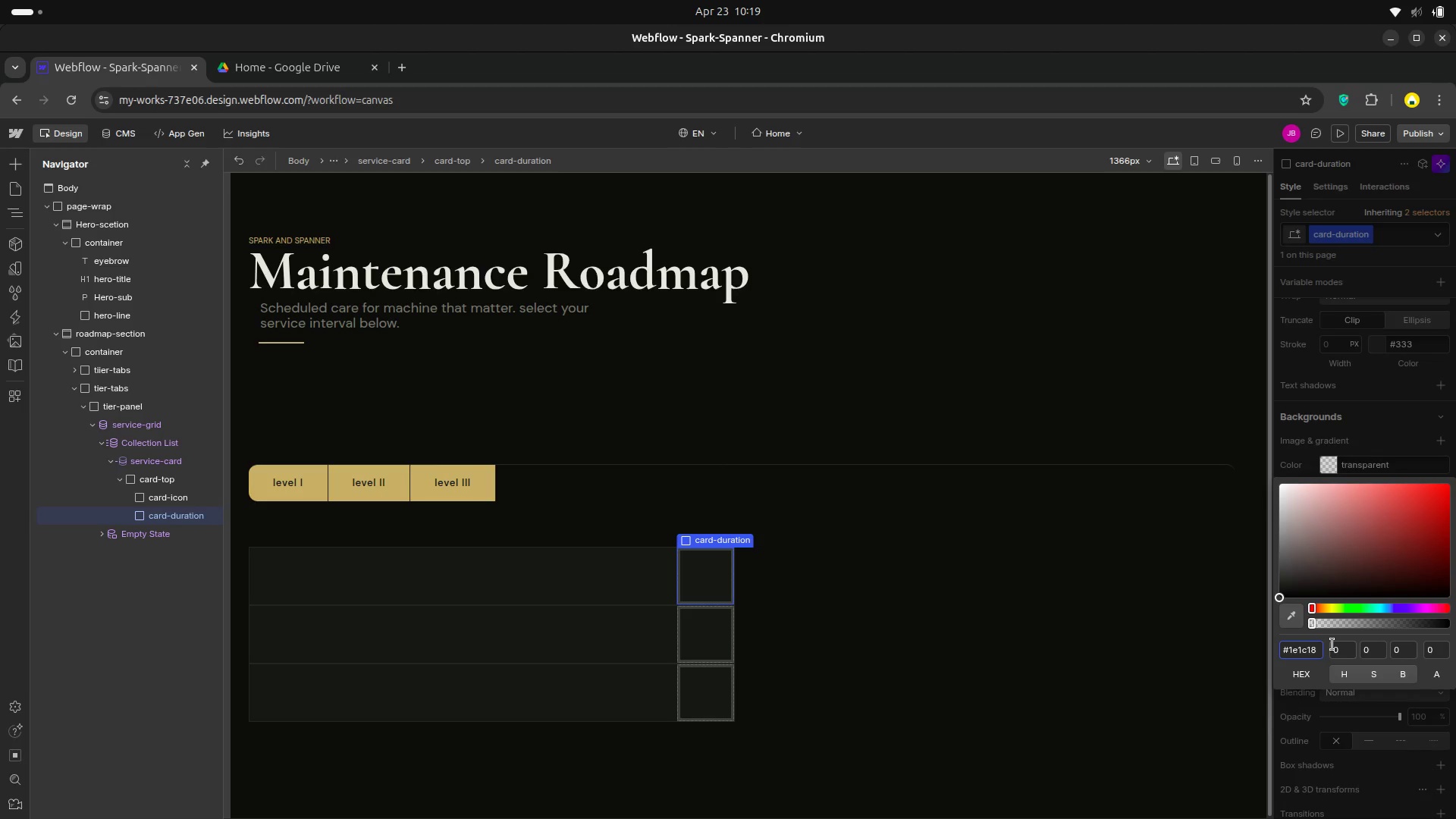 
key(Enter)
 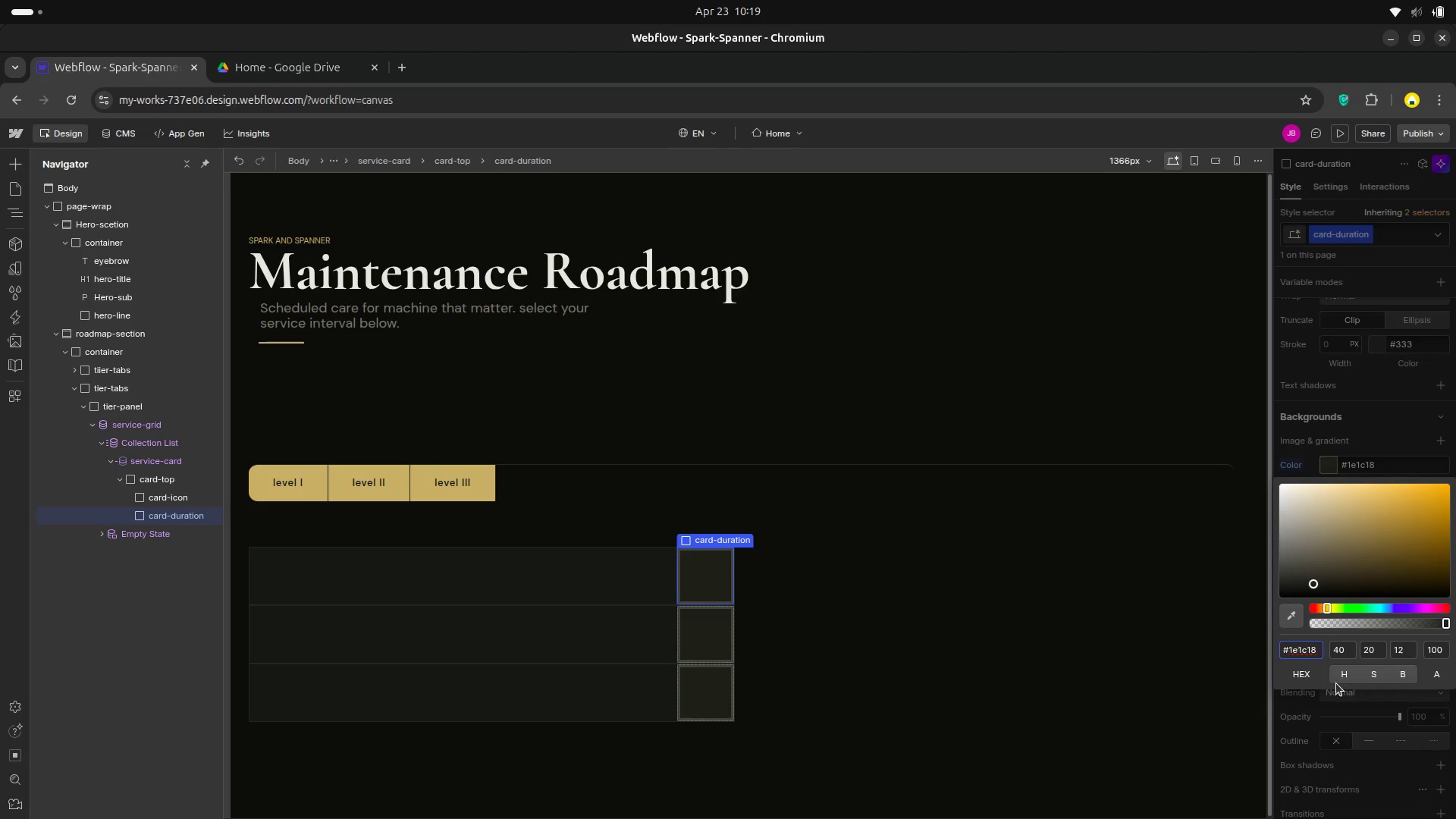 
wait(10.58)
 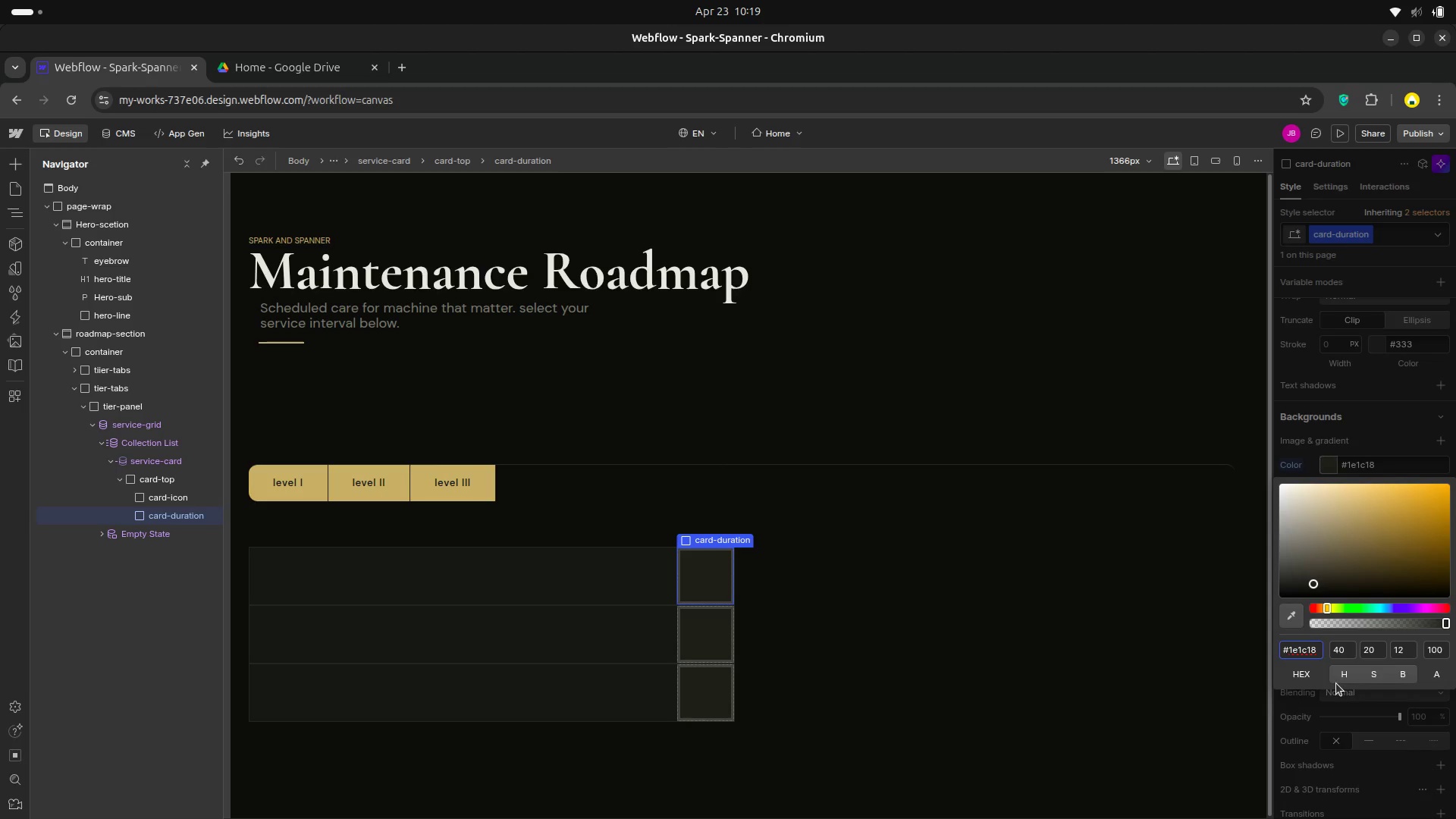 
left_click([1323, 699])
 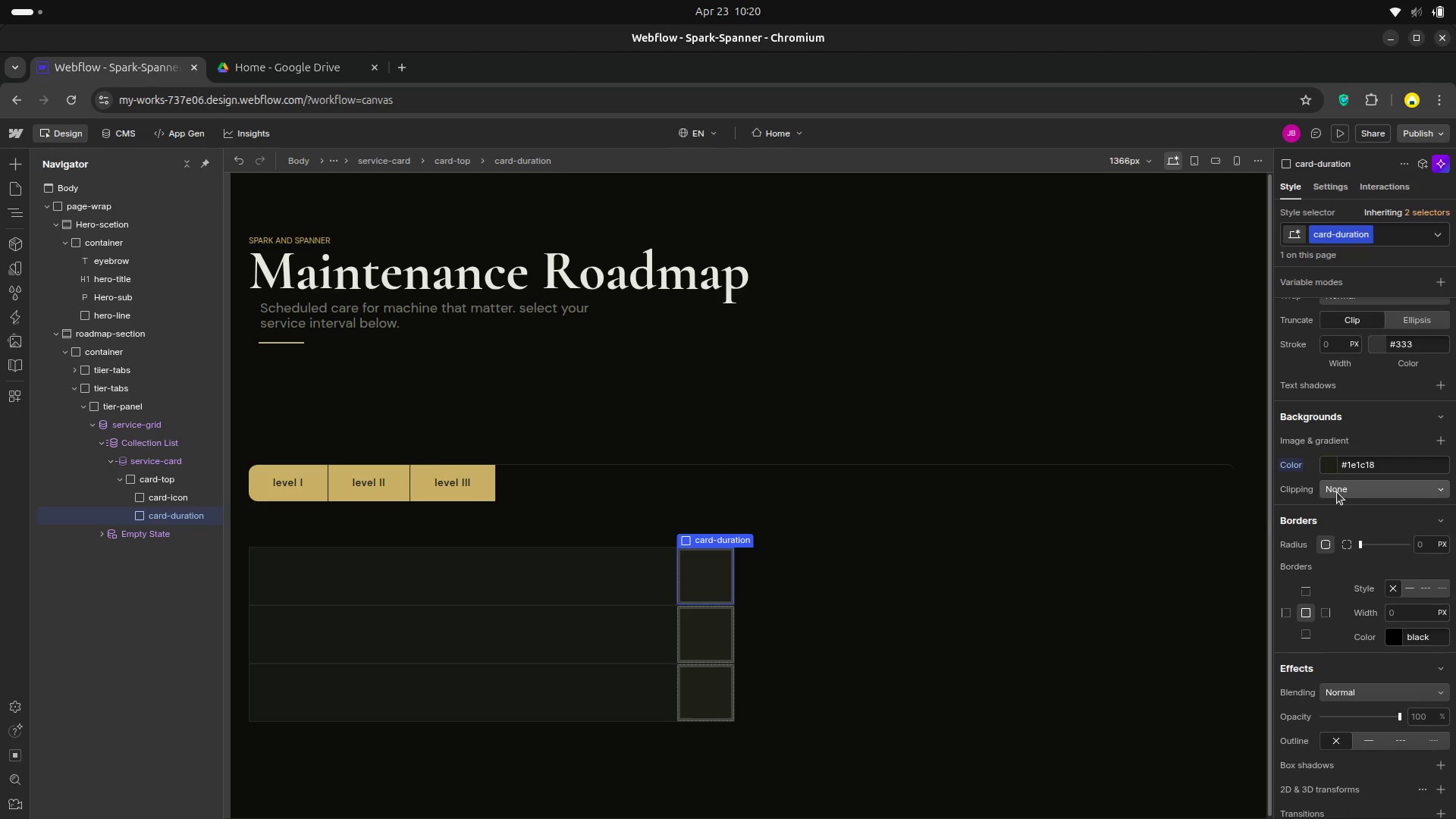 
scroll: coordinate [1345, 546], scroll_direction: down, amount: 6.0
 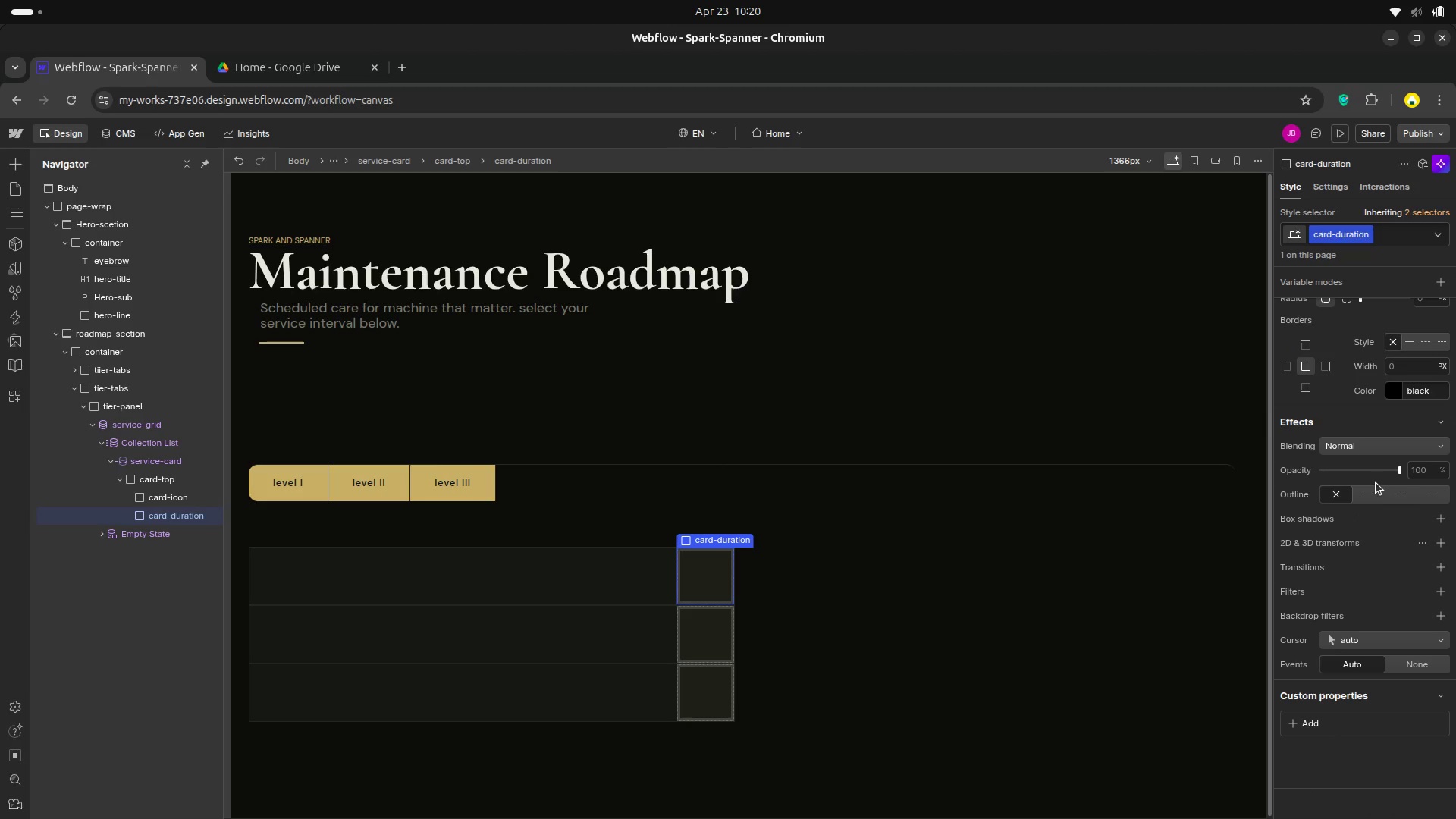 
scroll: coordinate [1407, 454], scroll_direction: up, amount: 2.0
 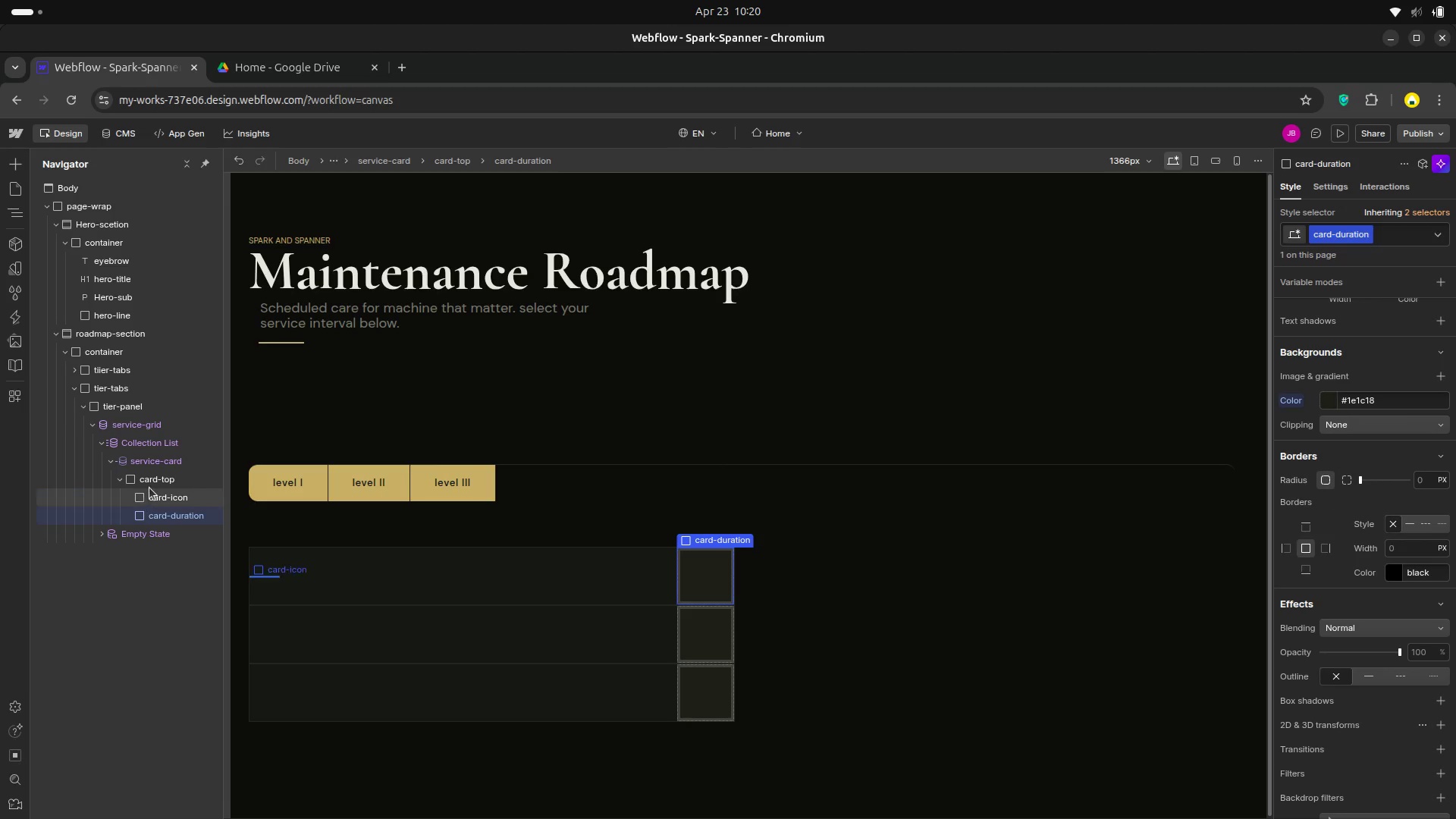 
left_click([152, 484])
 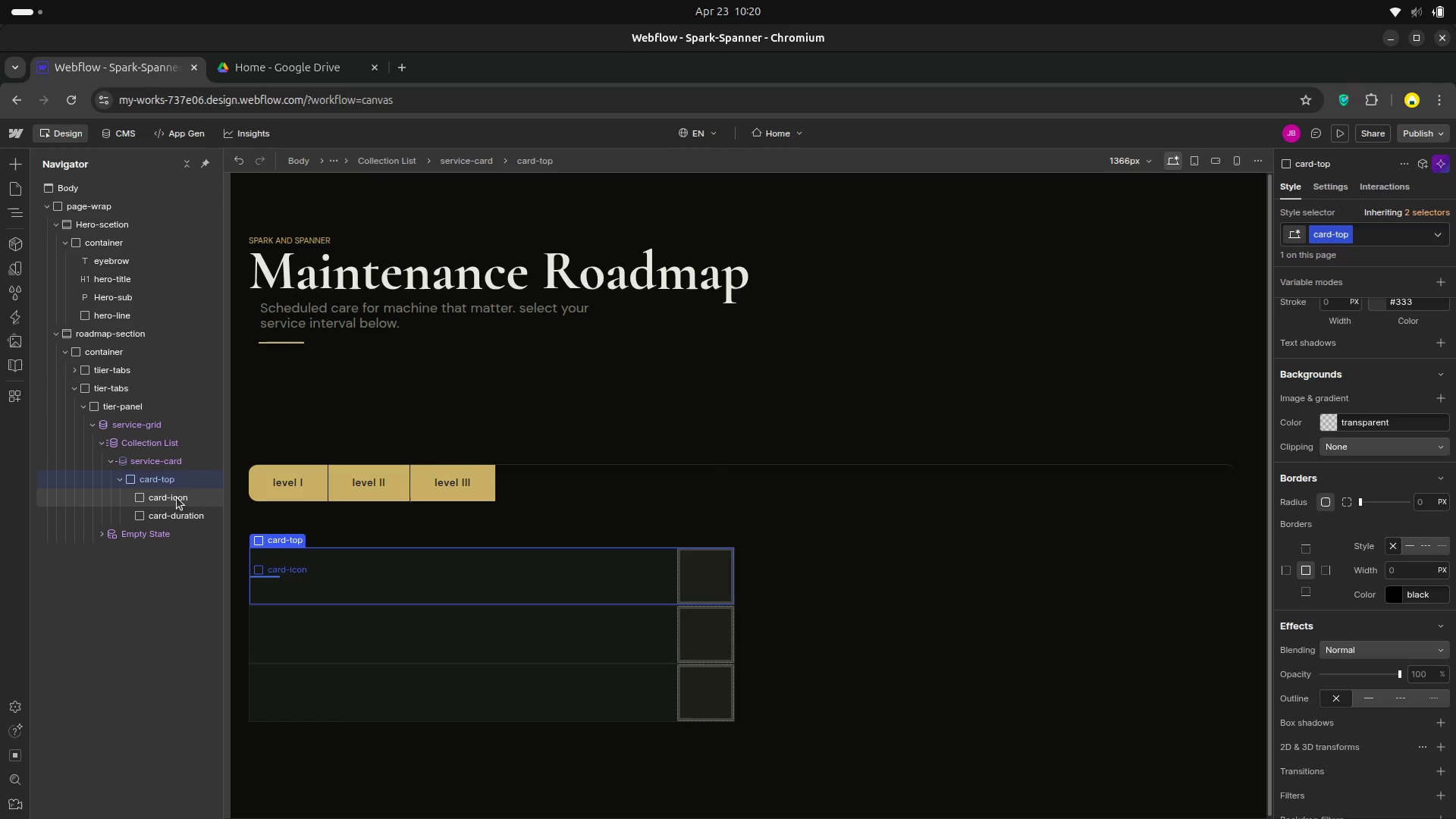 
wait(36.16)
 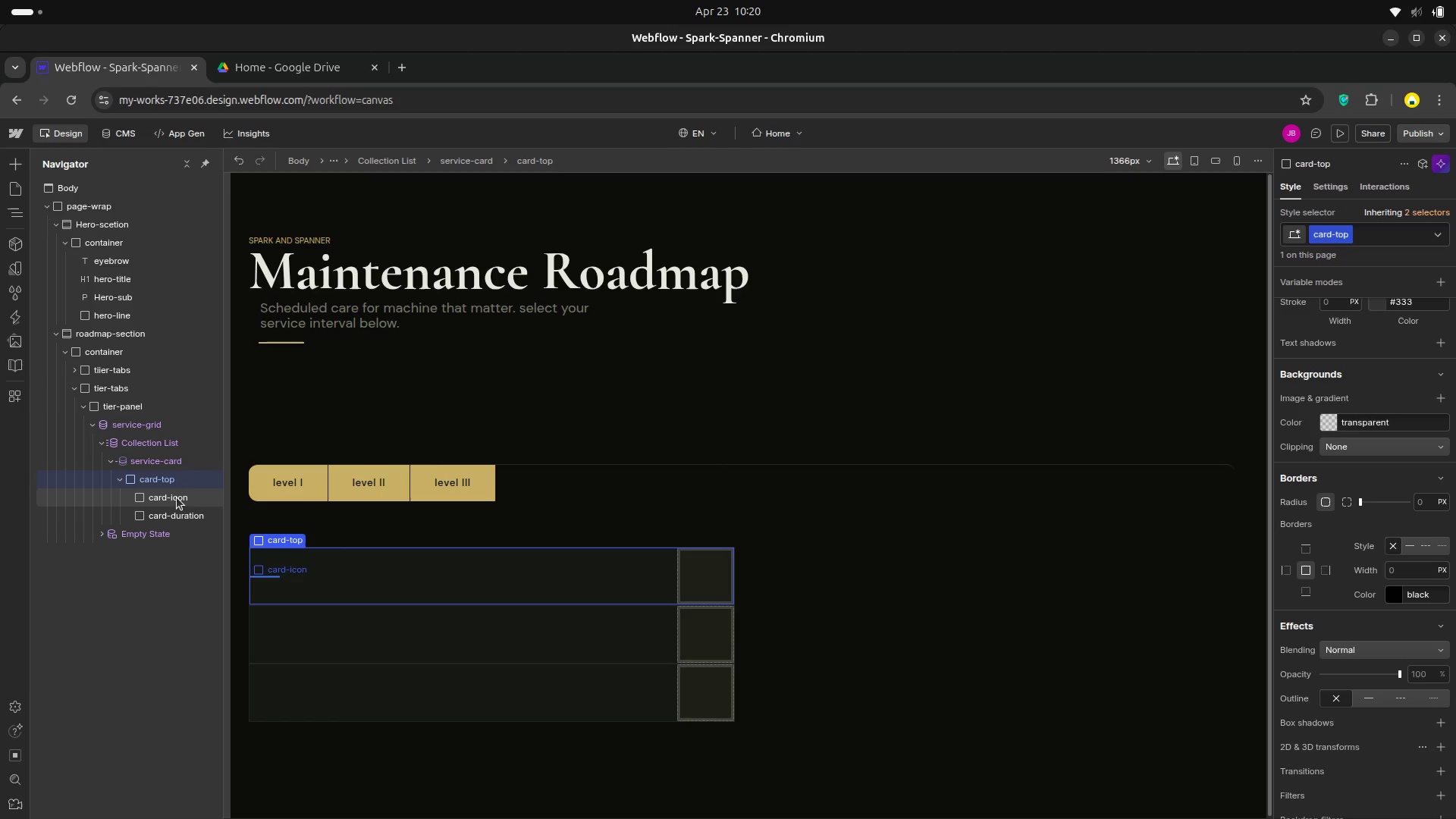 
left_click([149, 466])
 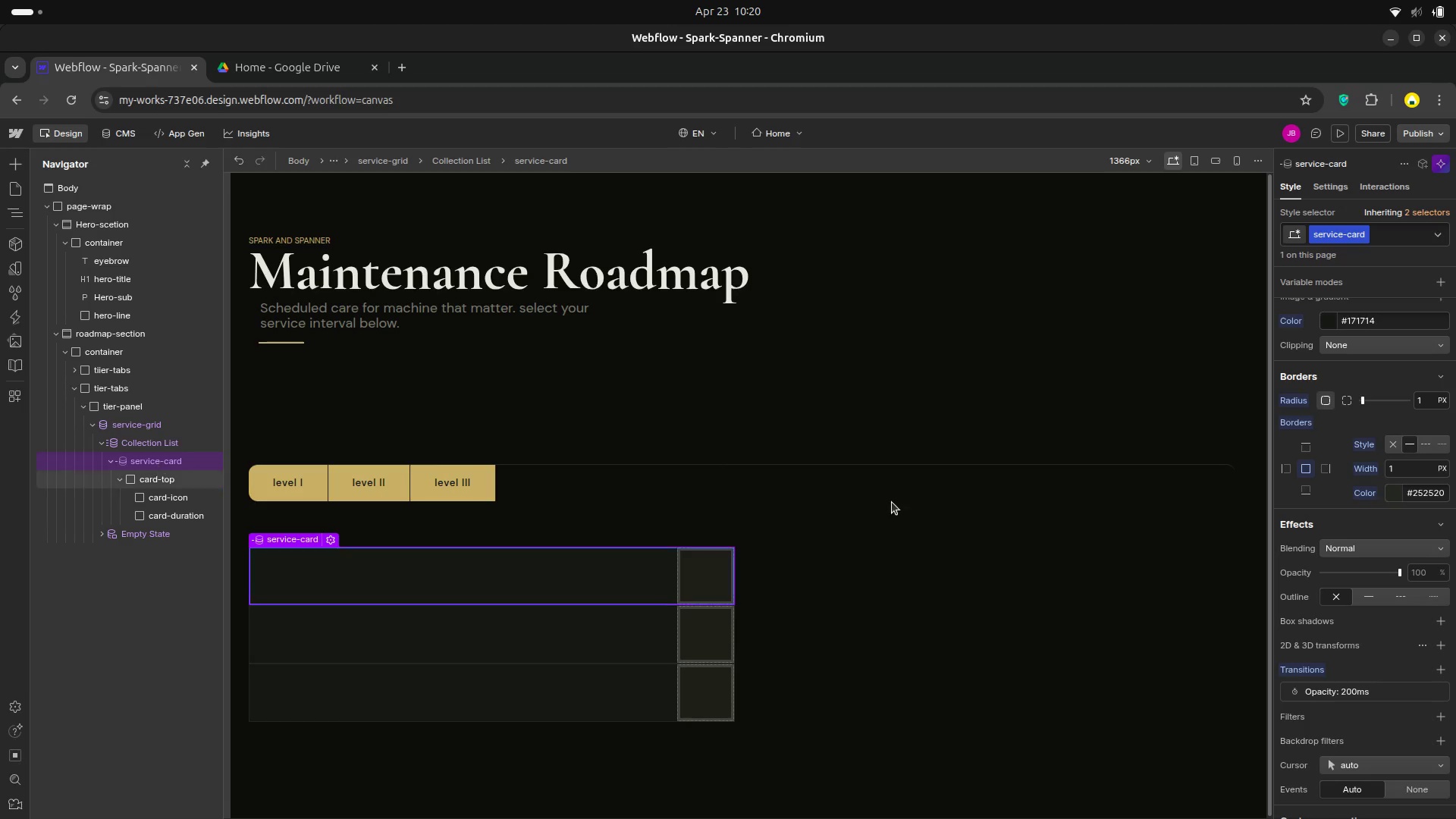 
scroll: coordinate [1345, 445], scroll_direction: down, amount: 4.0
 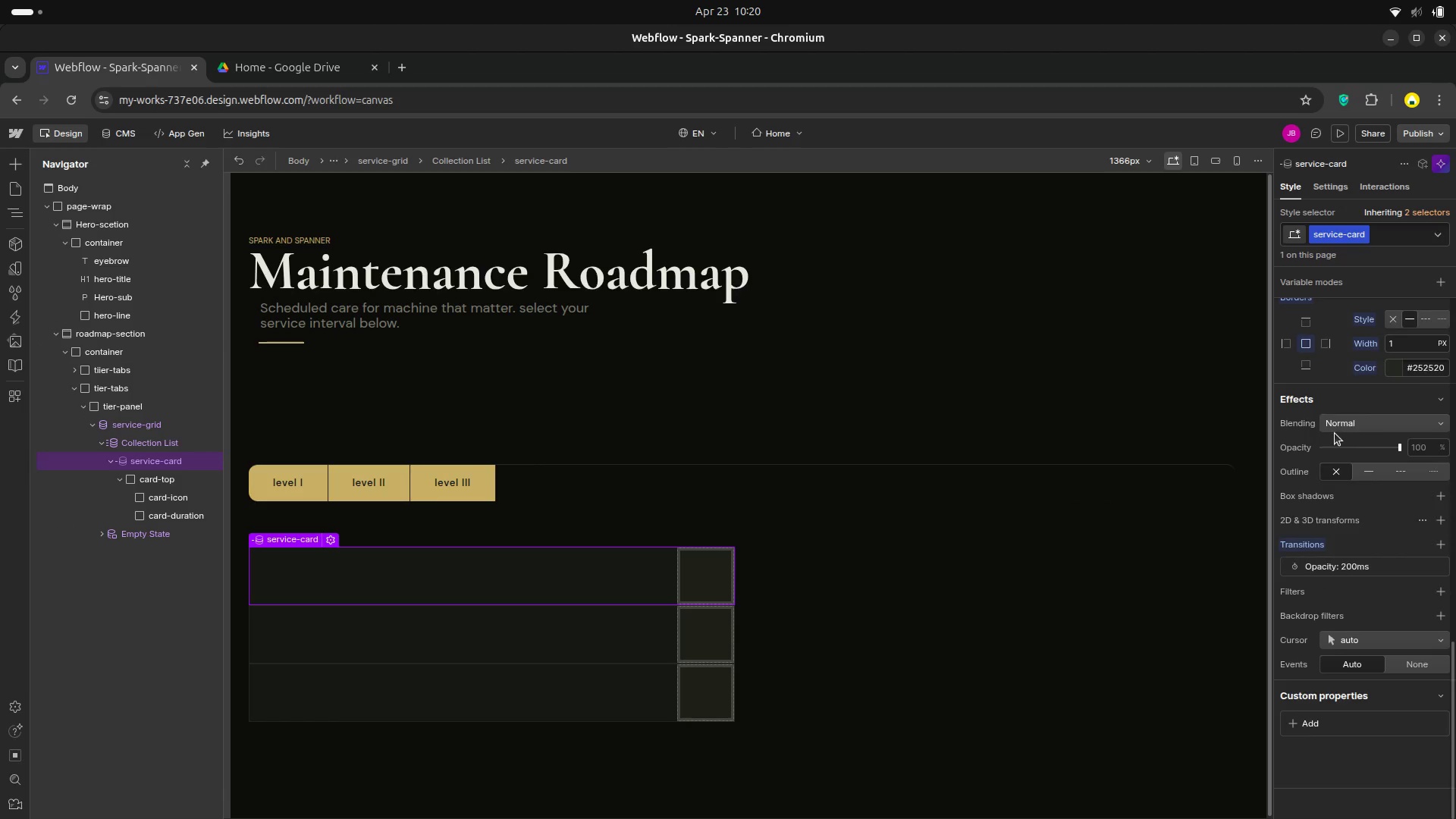 
scroll: coordinate [1335, 433], scroll_direction: up, amount: 1.0
 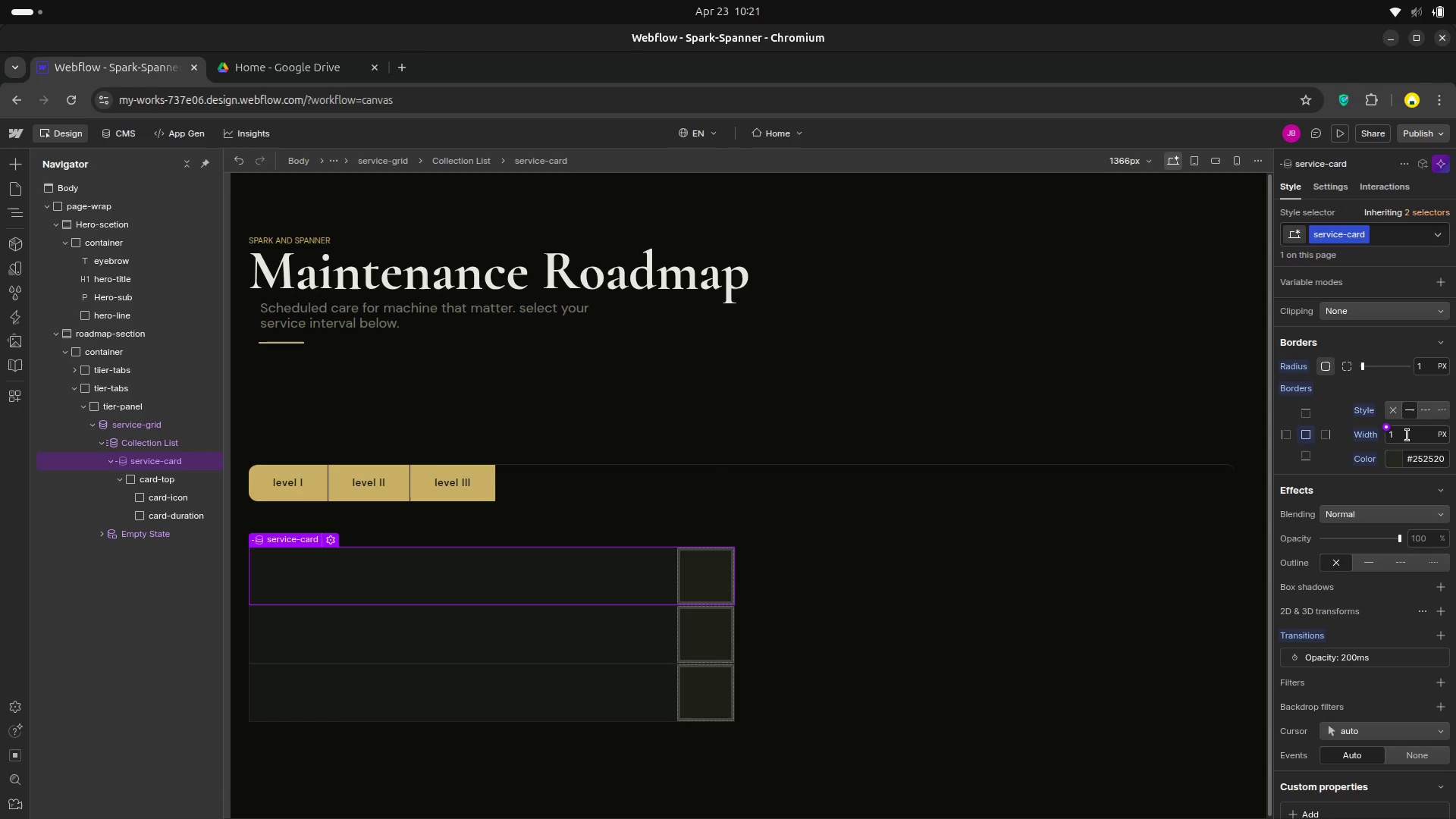 
wait(30.45)
 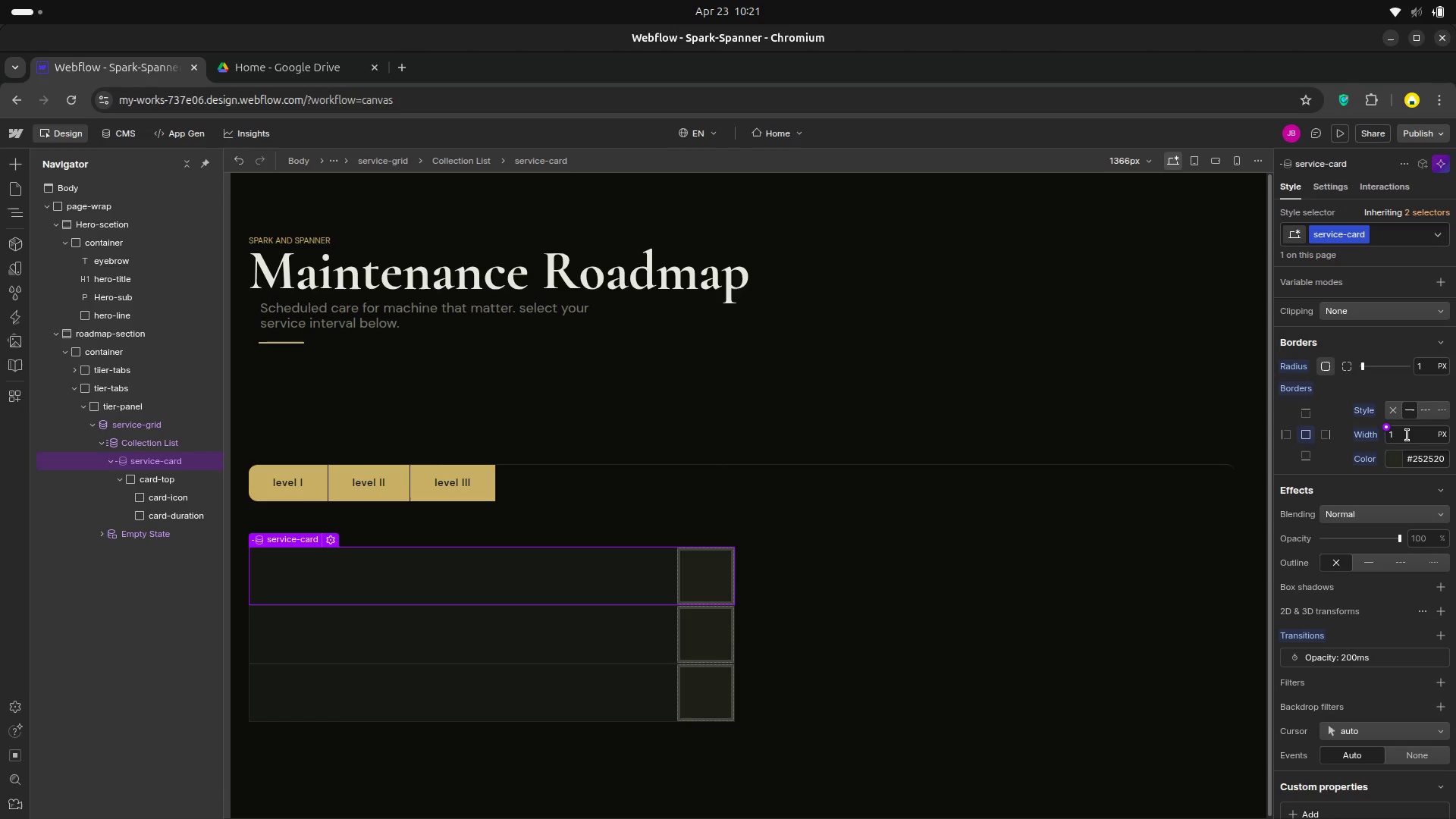 
left_click([1431, 366])
 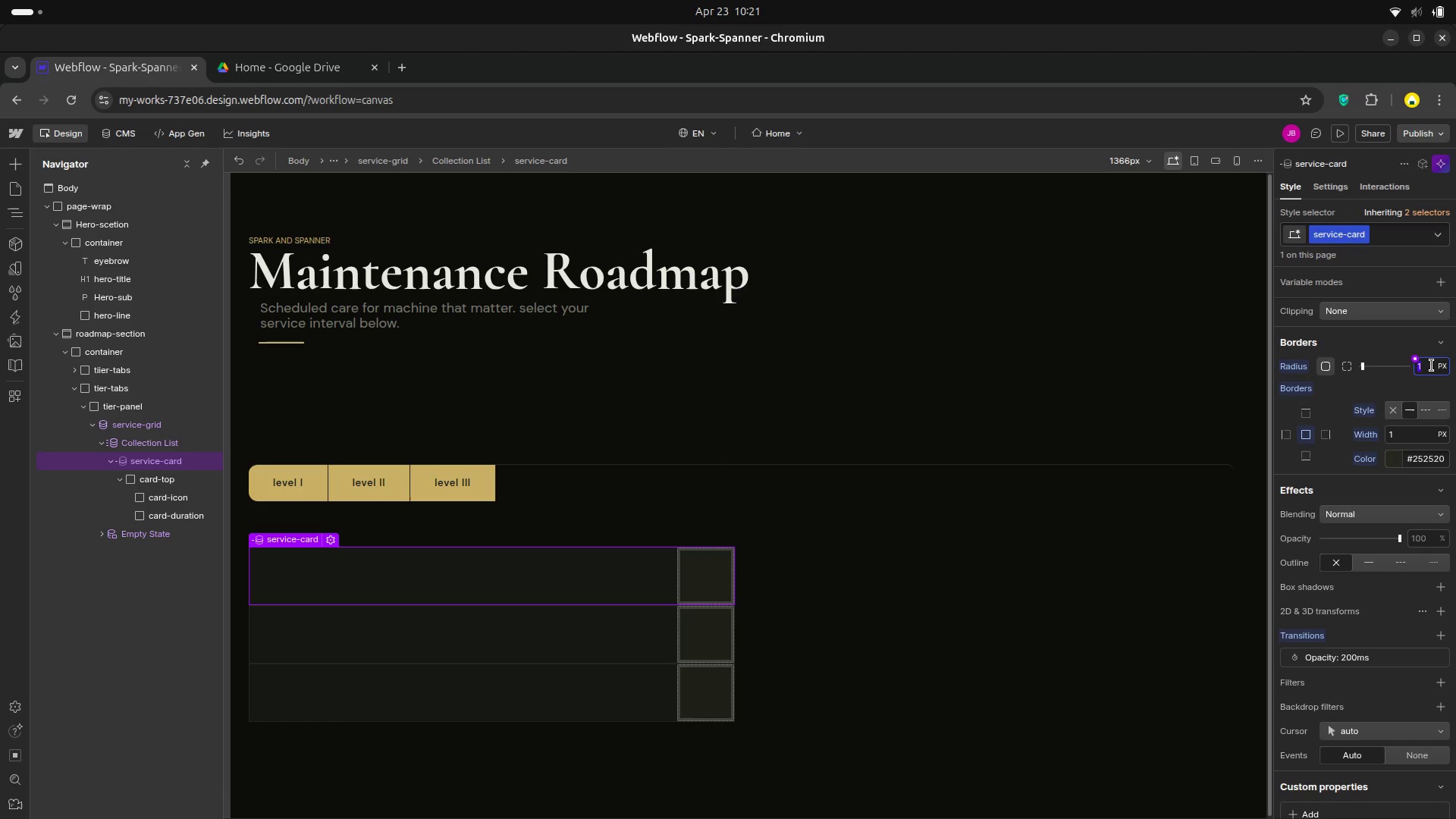 
key(Backspace)
 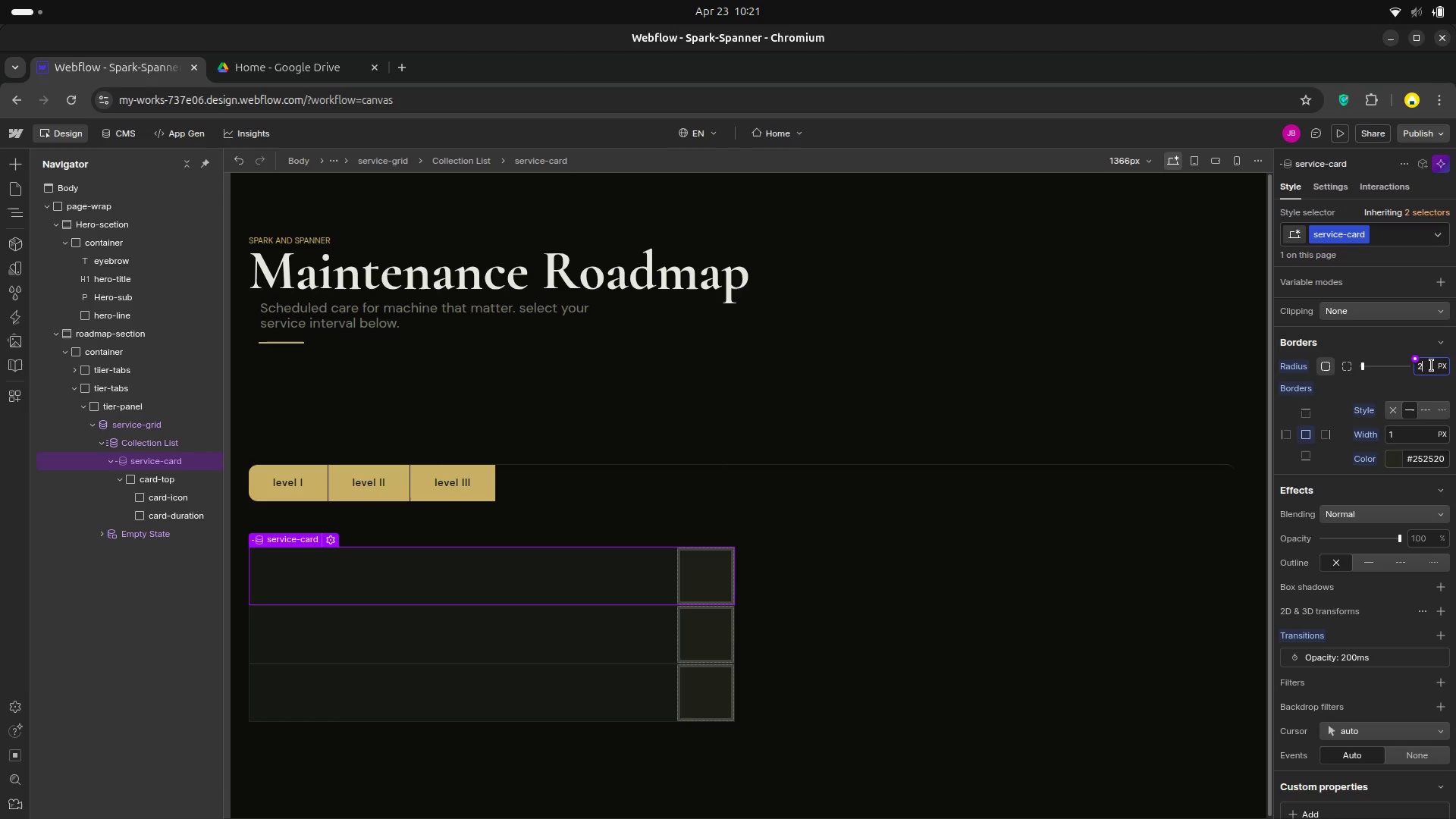 
key(2)
 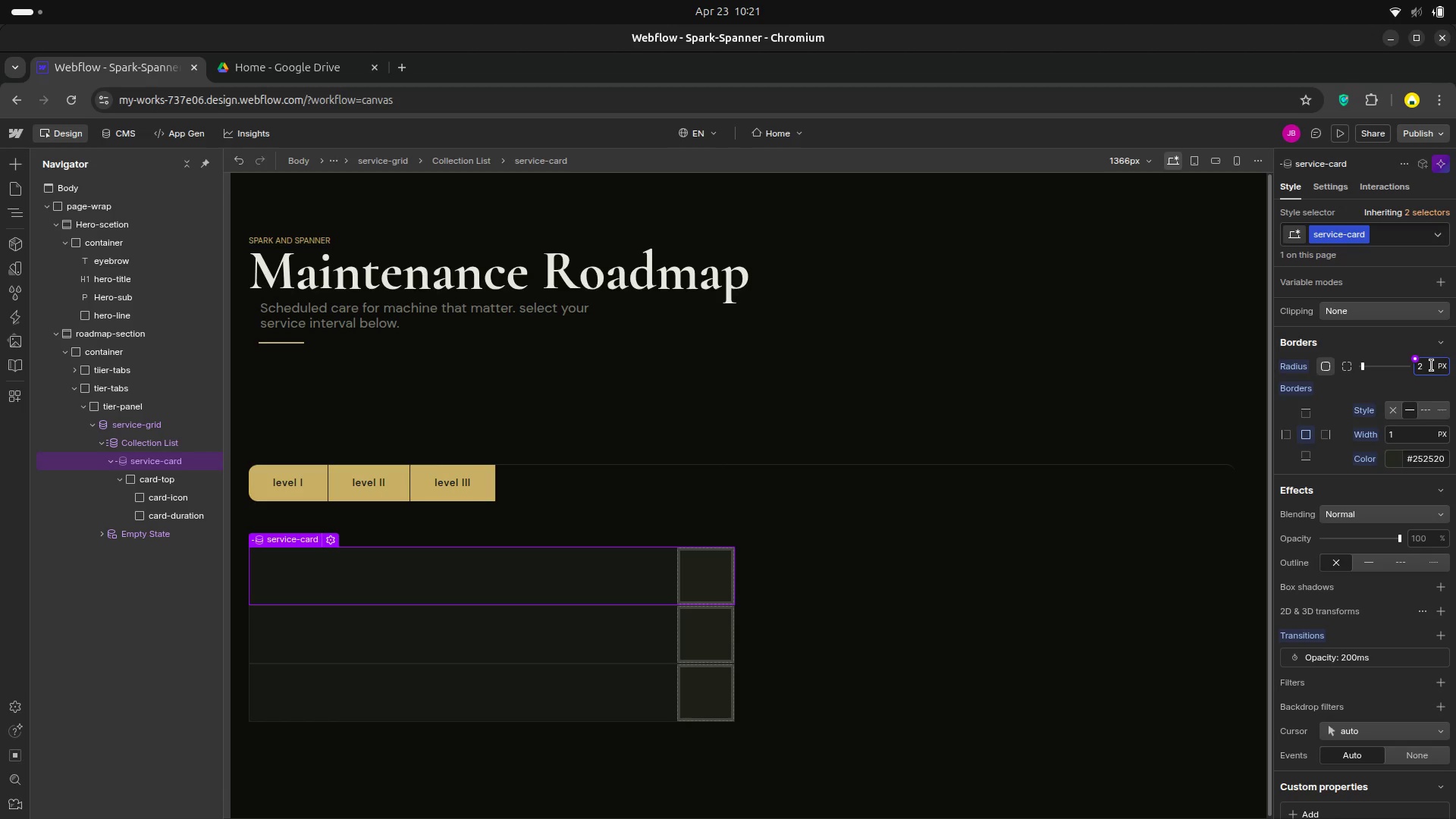 
key(Backspace)
 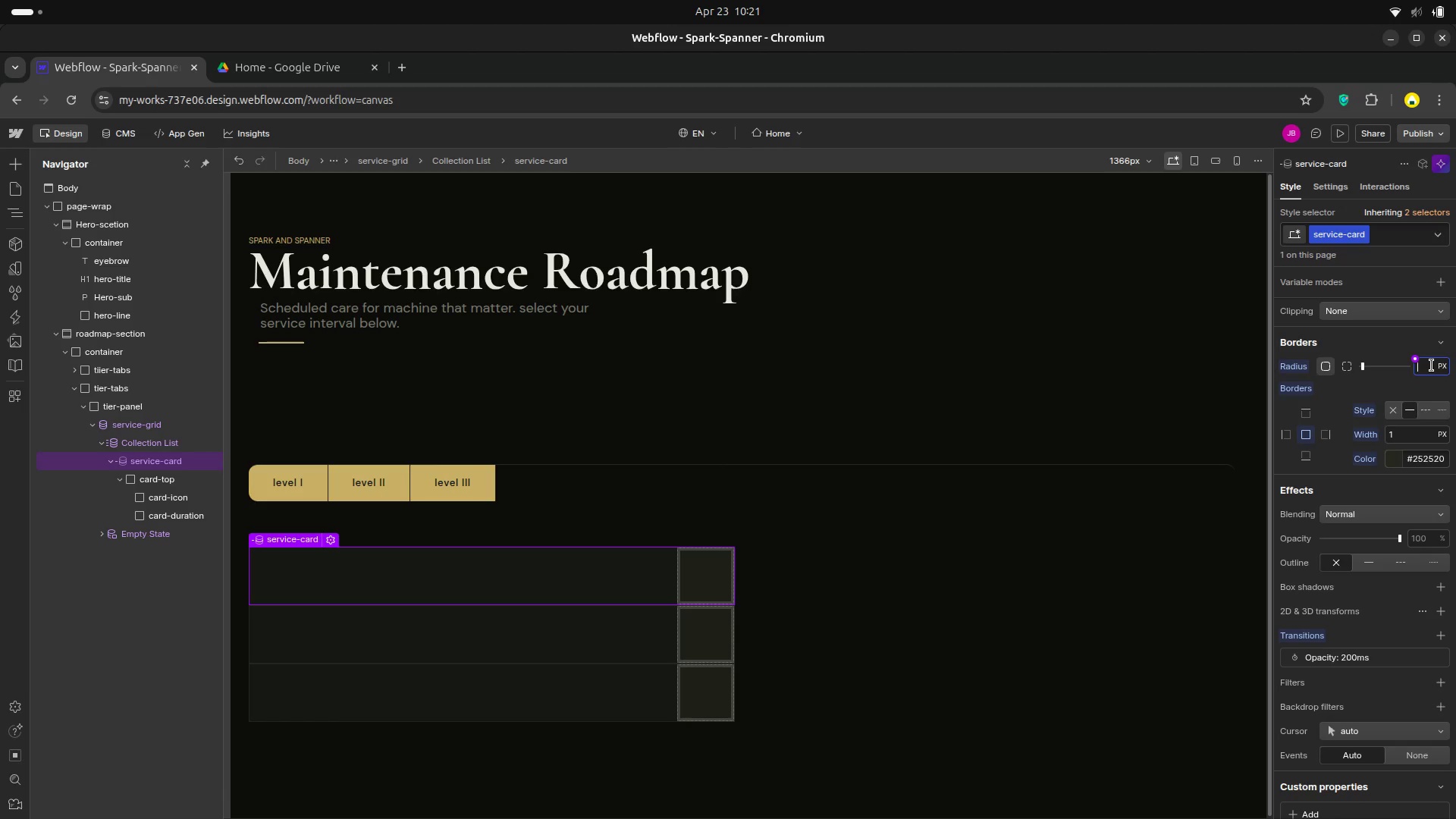 
key(3)
 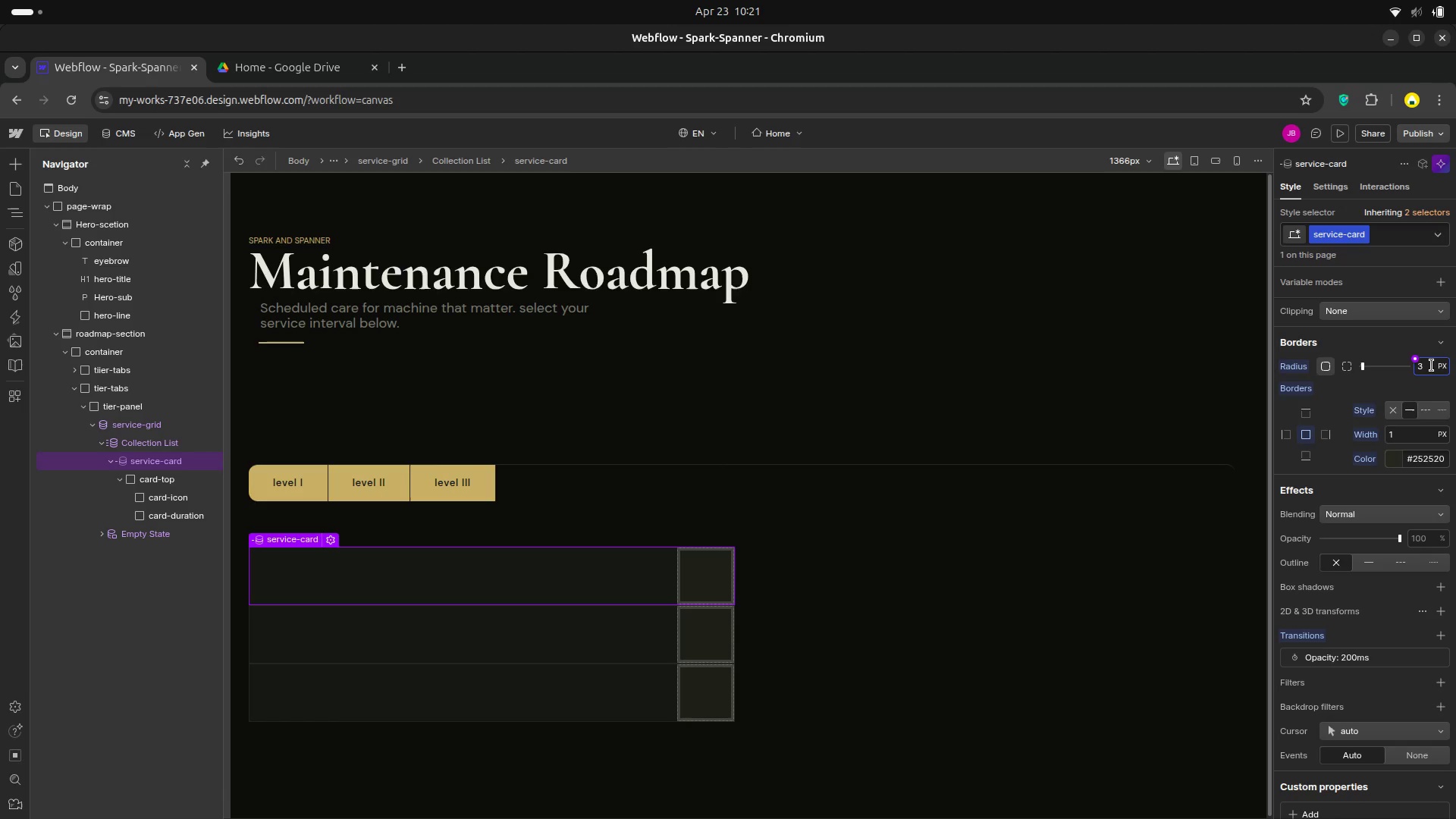 
key(Enter)
 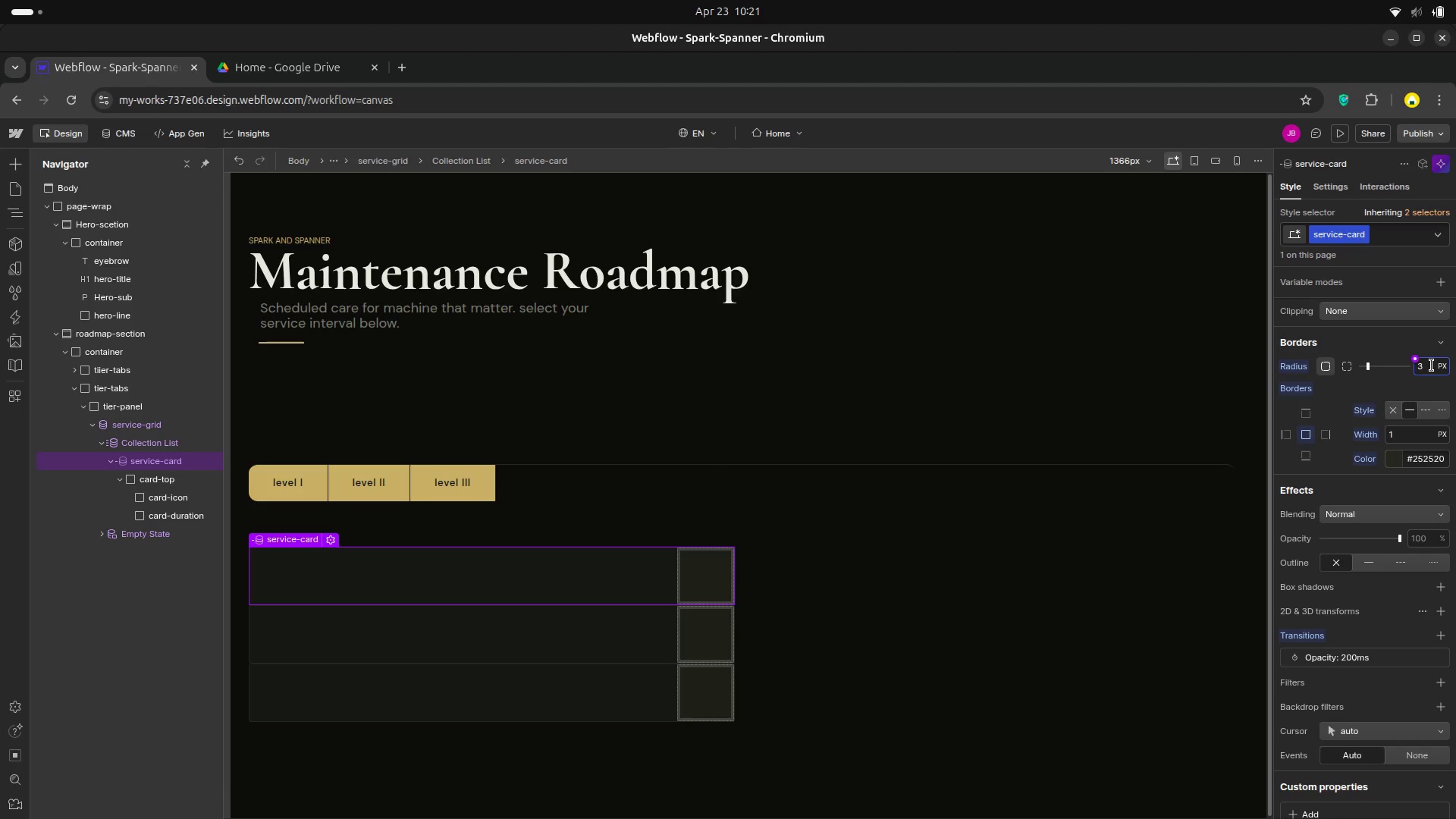 
key(Backspace)
 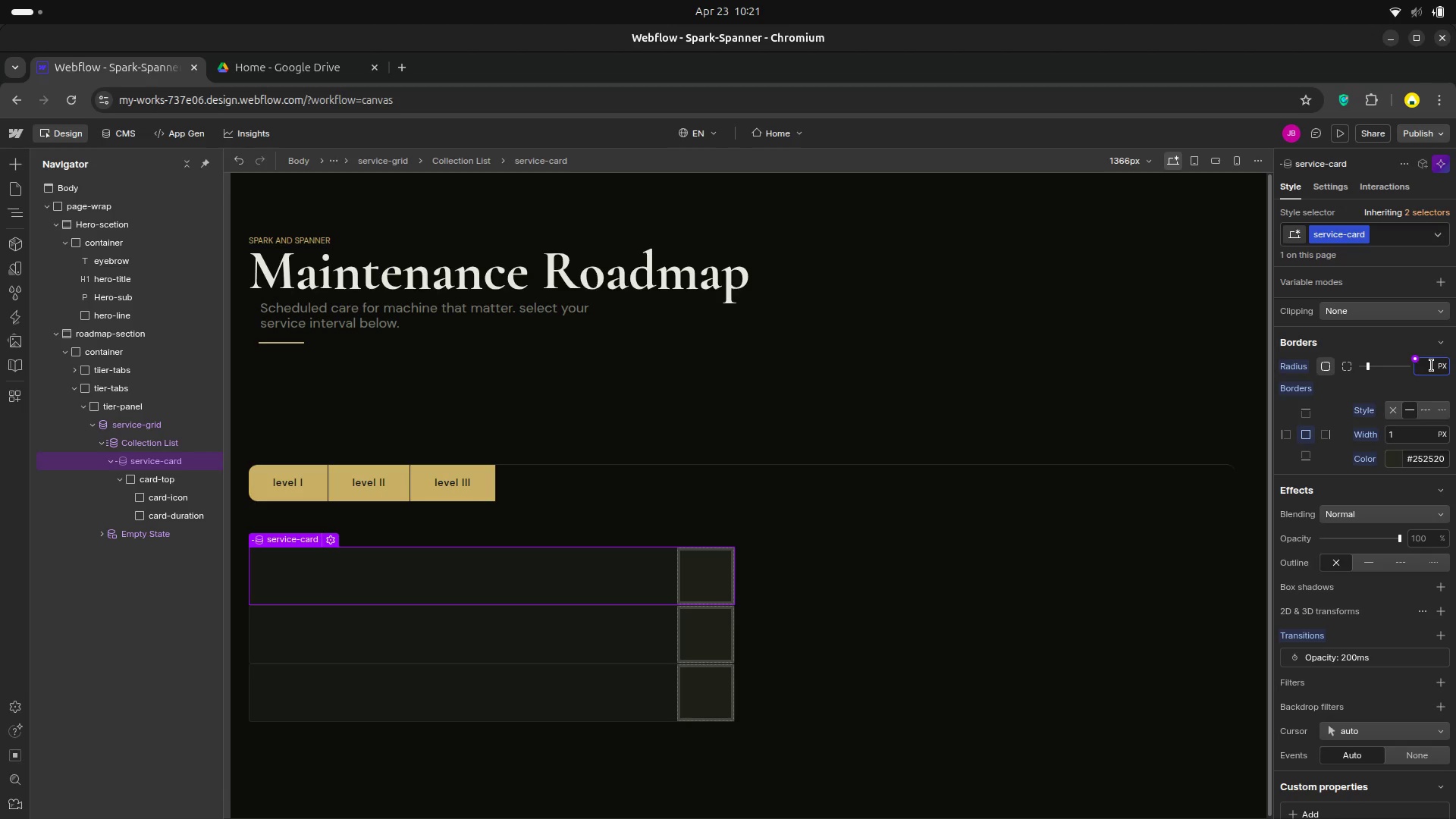 
key(1)
 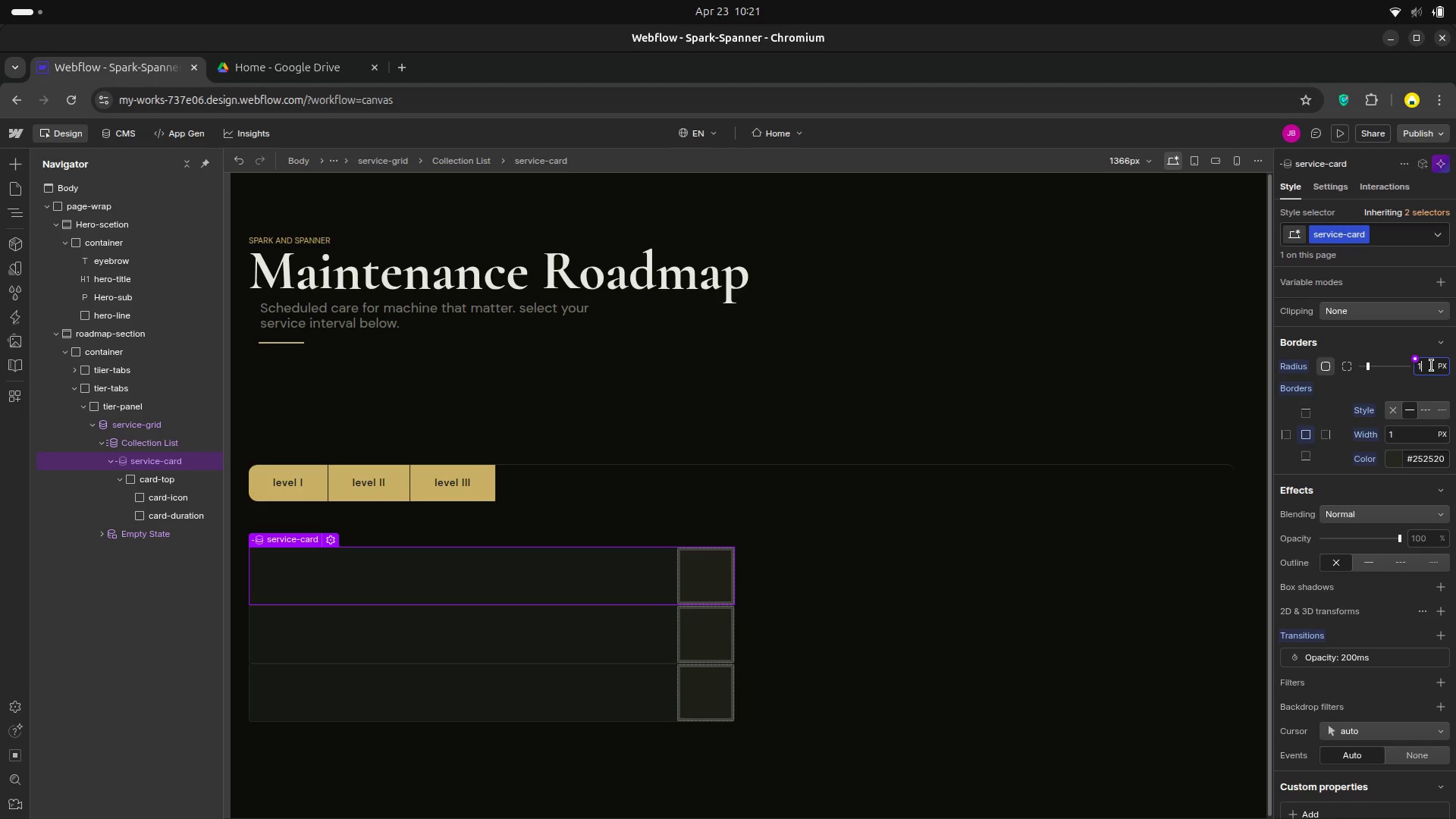 
key(Enter)
 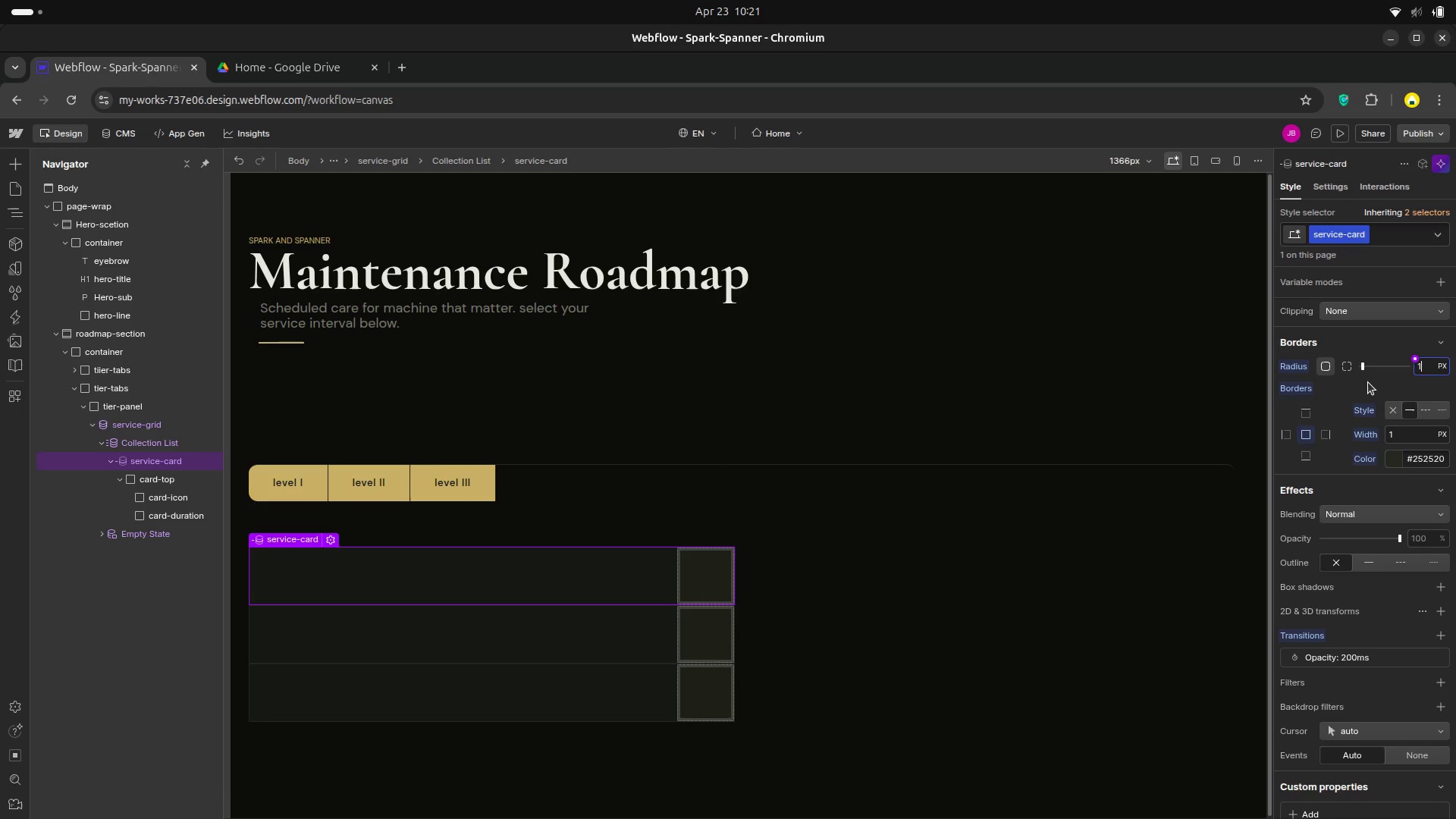 
left_click([1368, 382])
 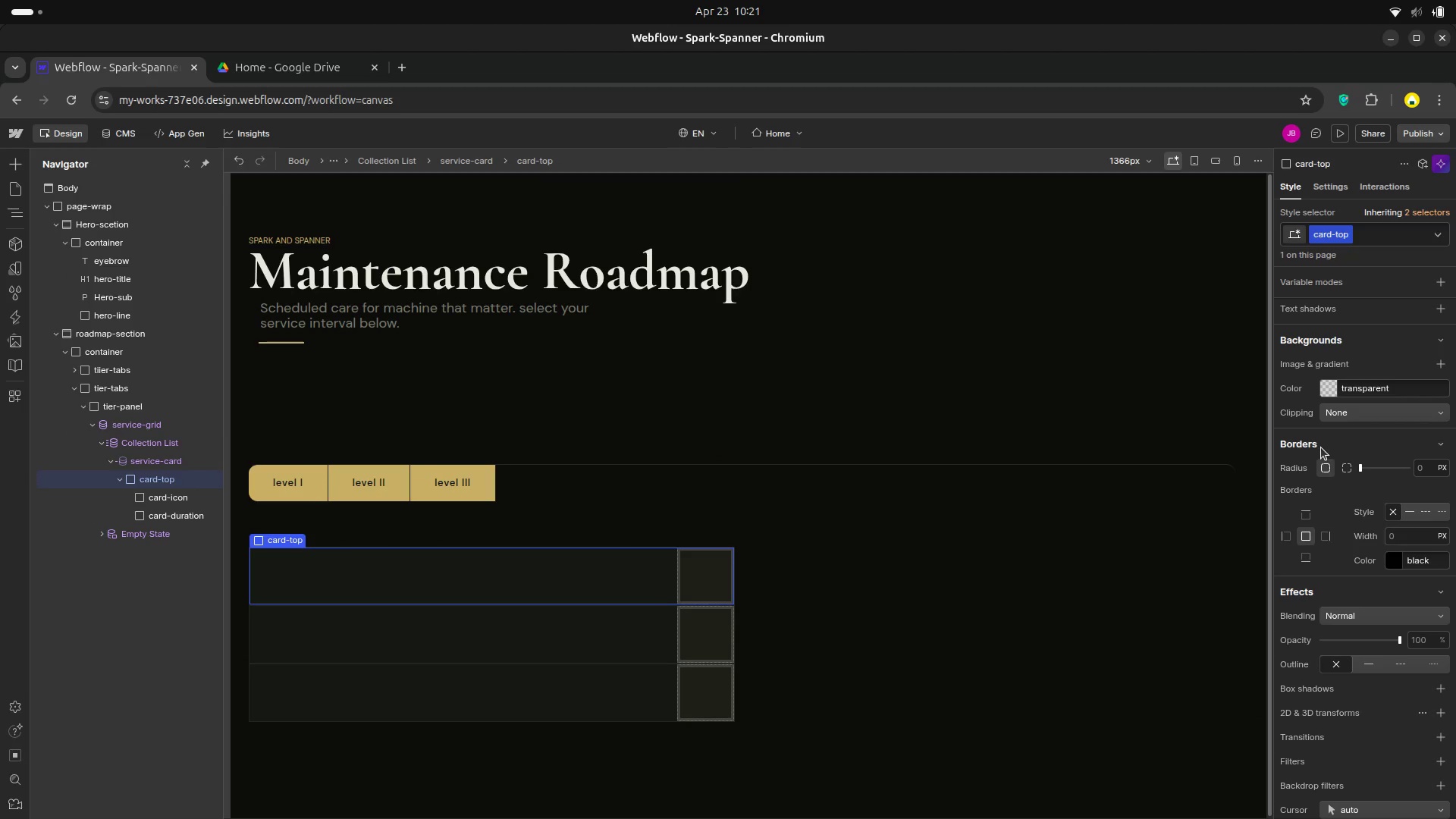 
wait(11.82)
 